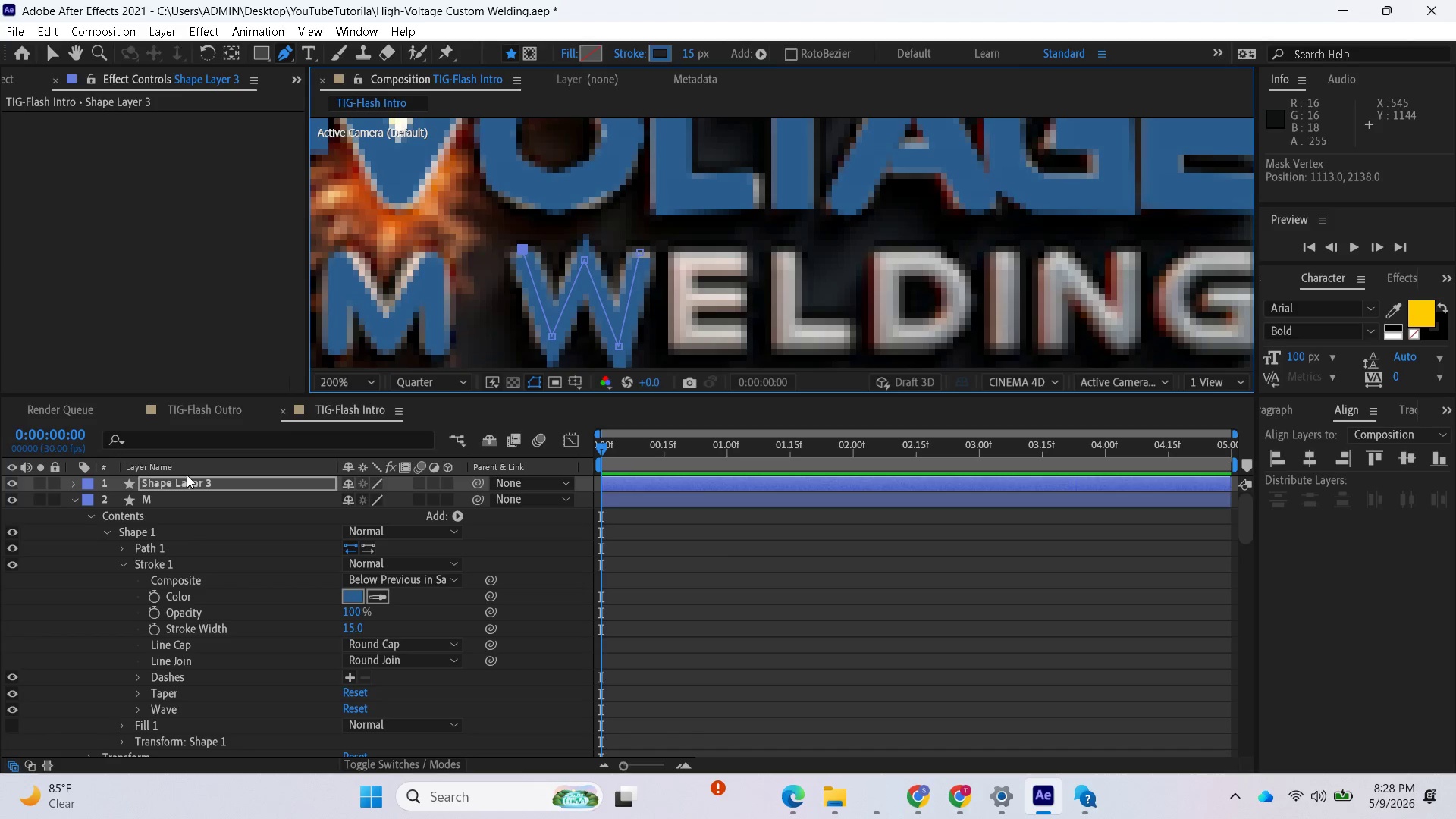 
right_click([185, 480])
 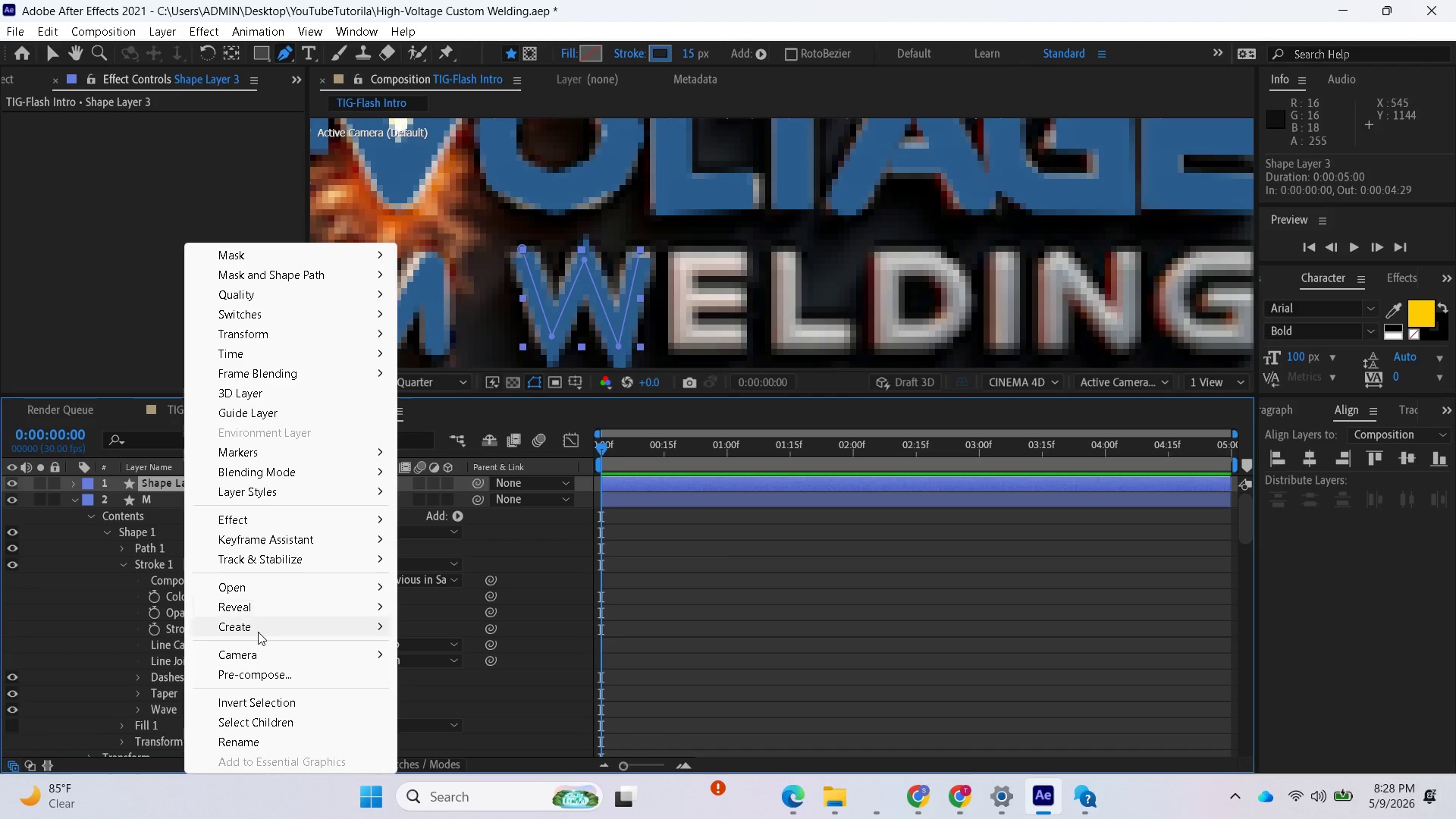 
left_click([258, 741])
 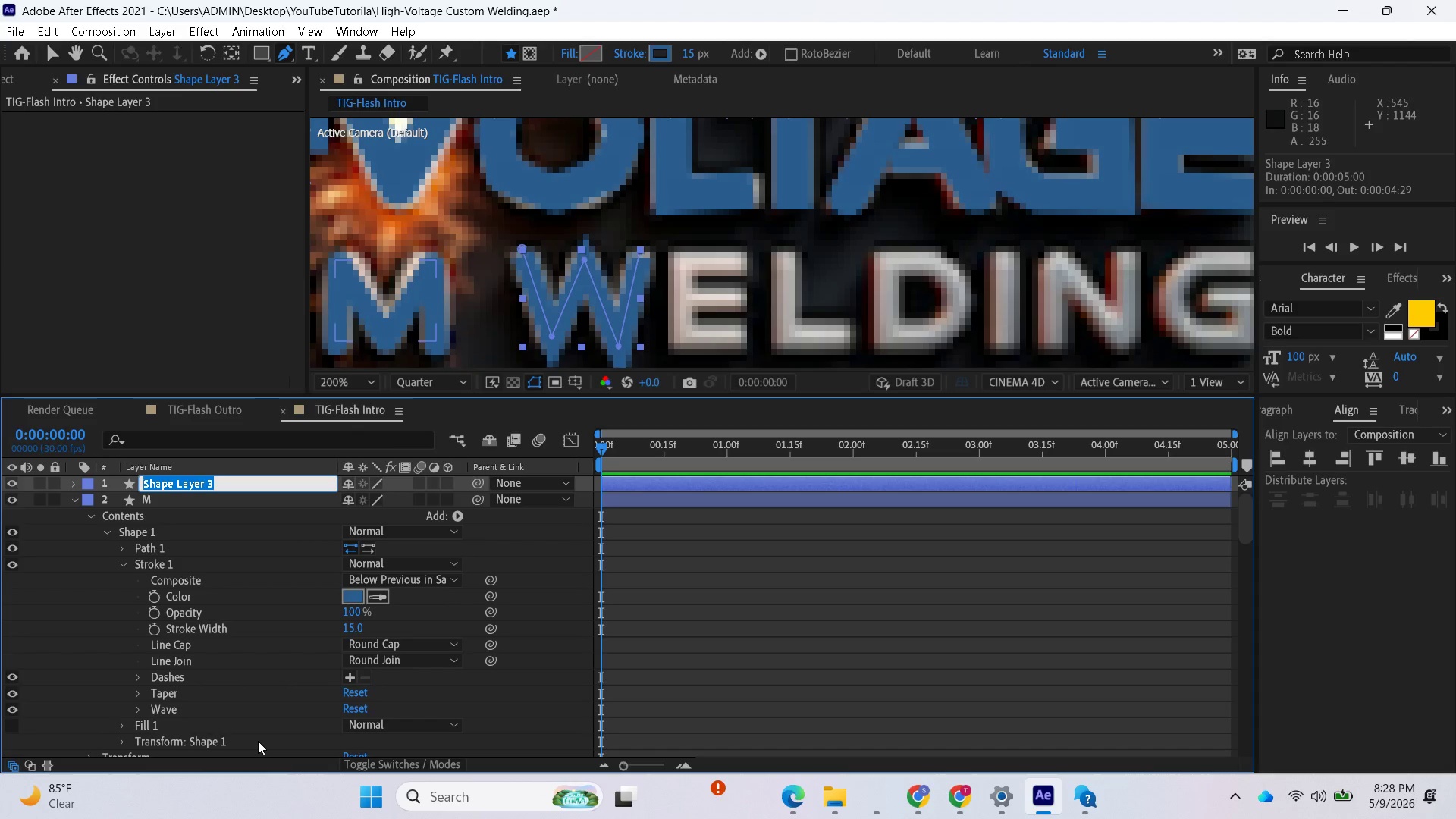 
key(CapsLock)
 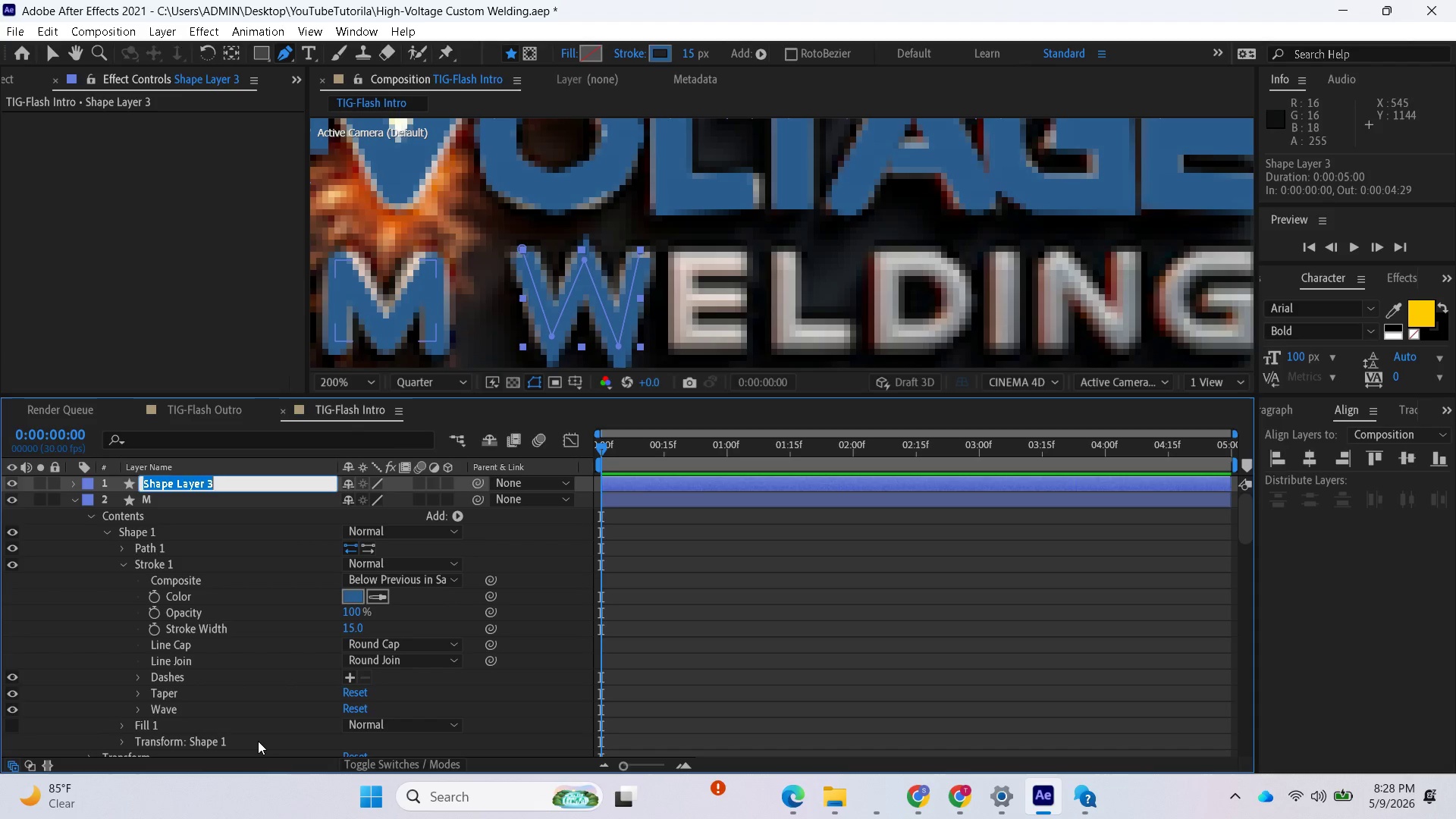 
key(W)
 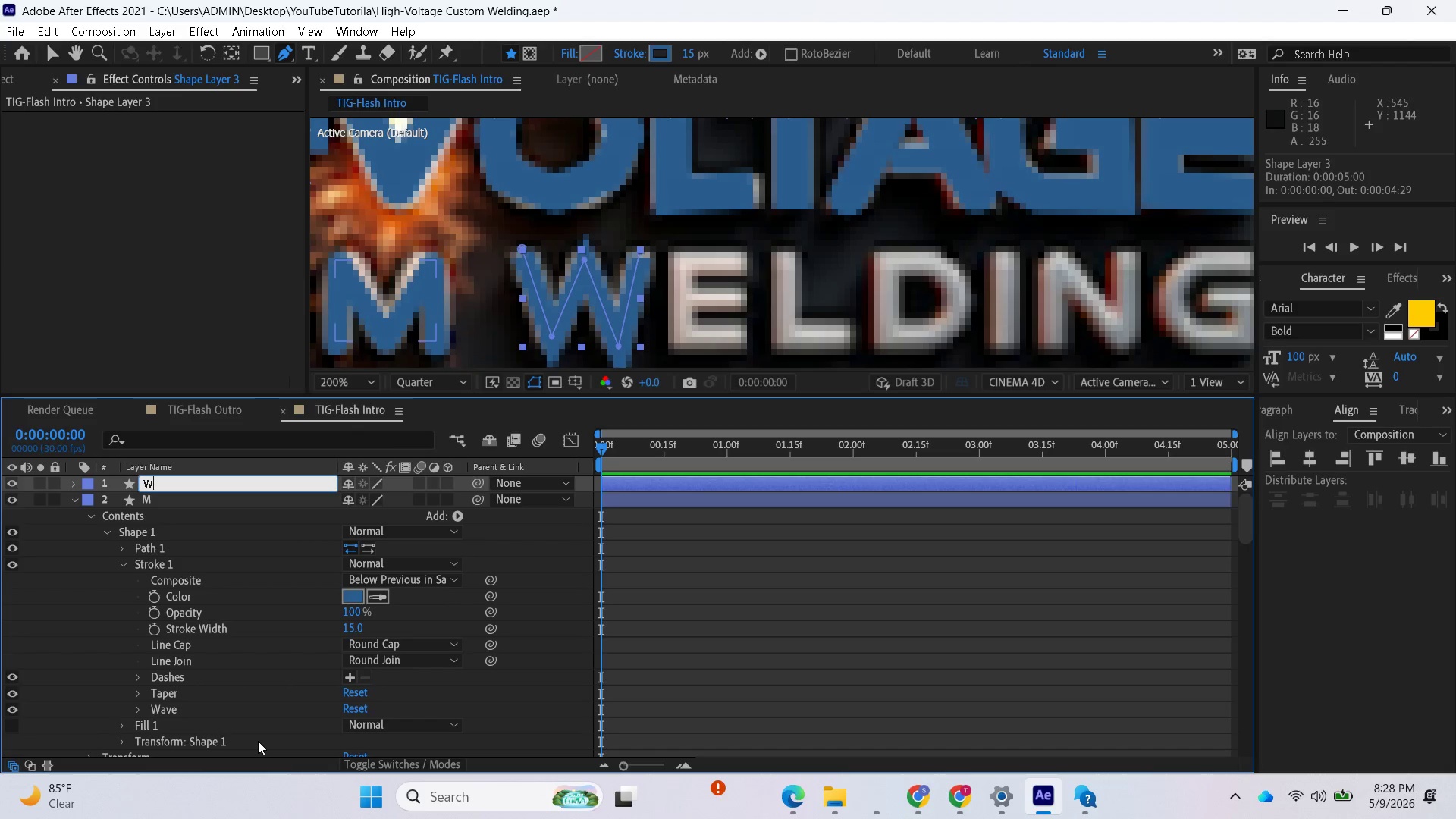 
key(CapsLock)
 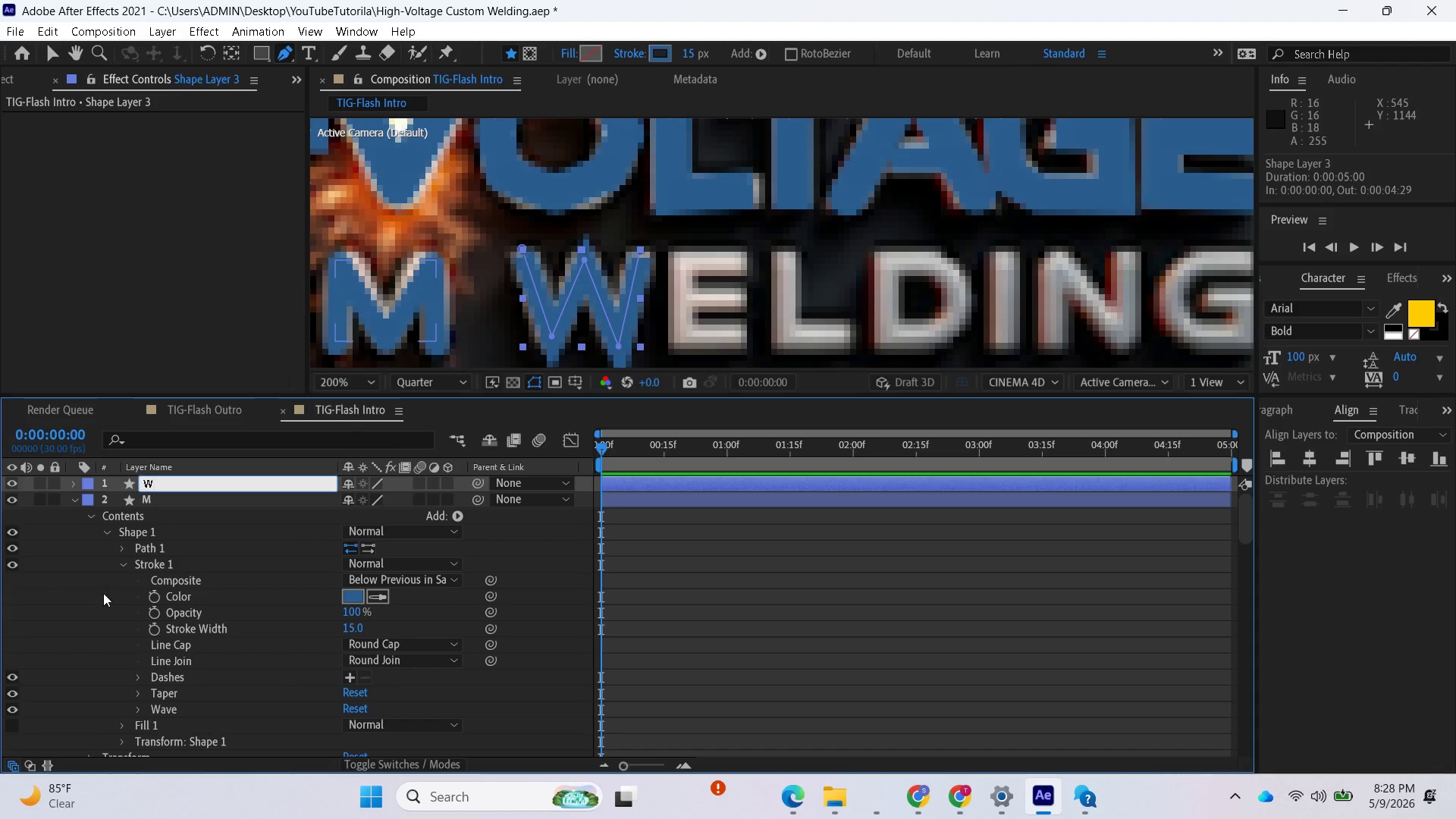 
key(Enter)
 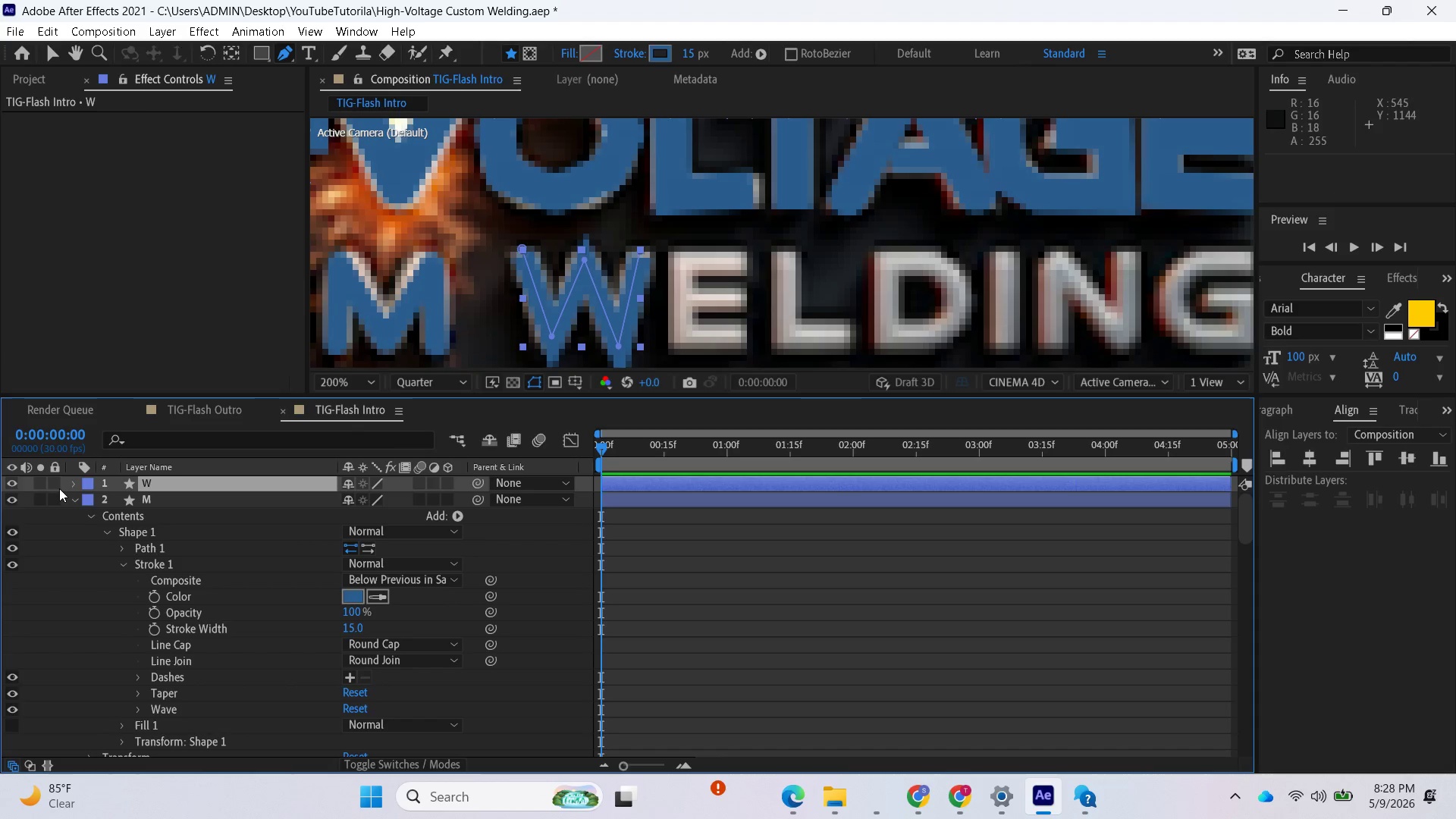 
left_click([71, 485])
 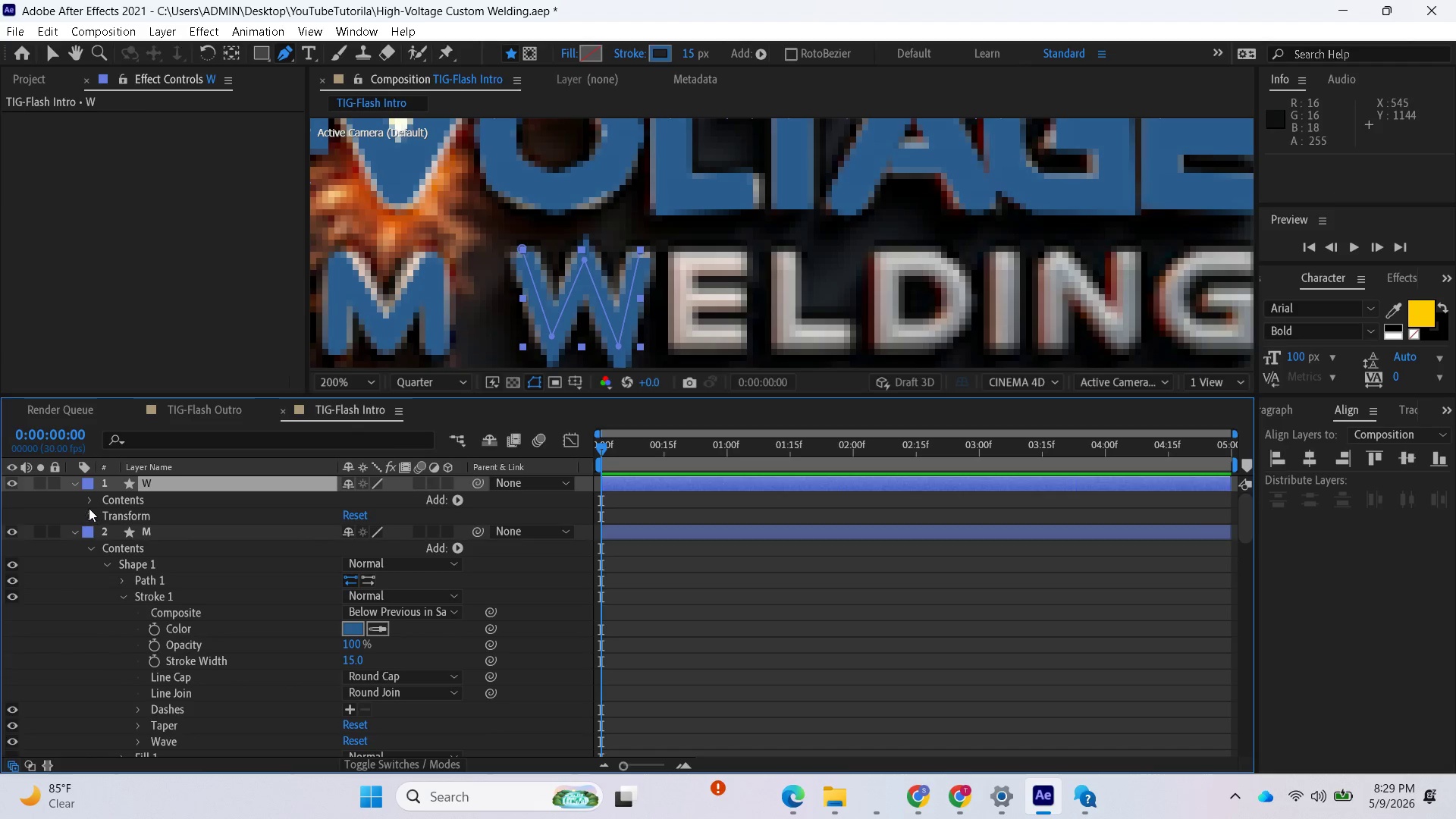 
left_click([89, 503])
 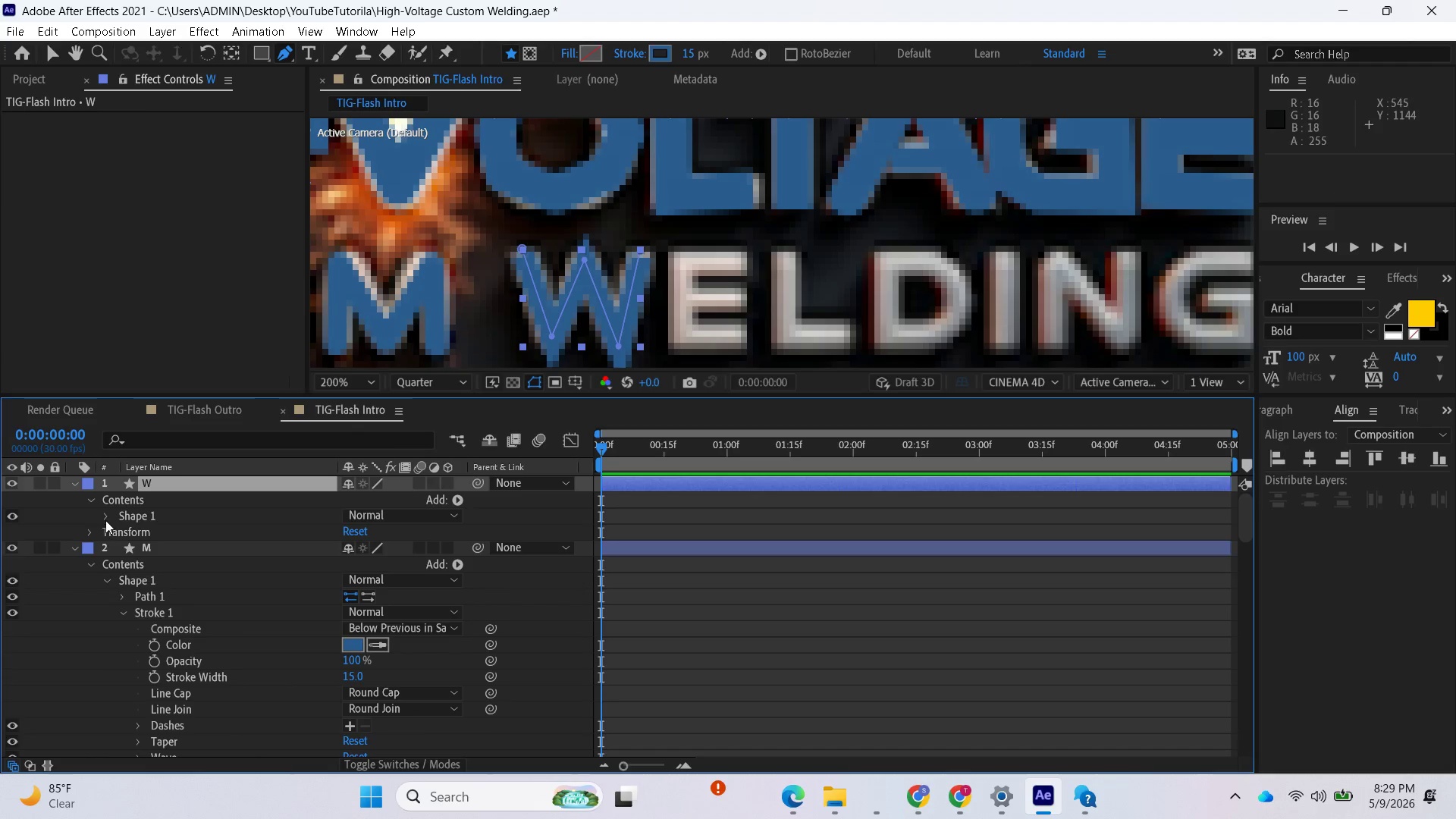 
left_click([105, 519])
 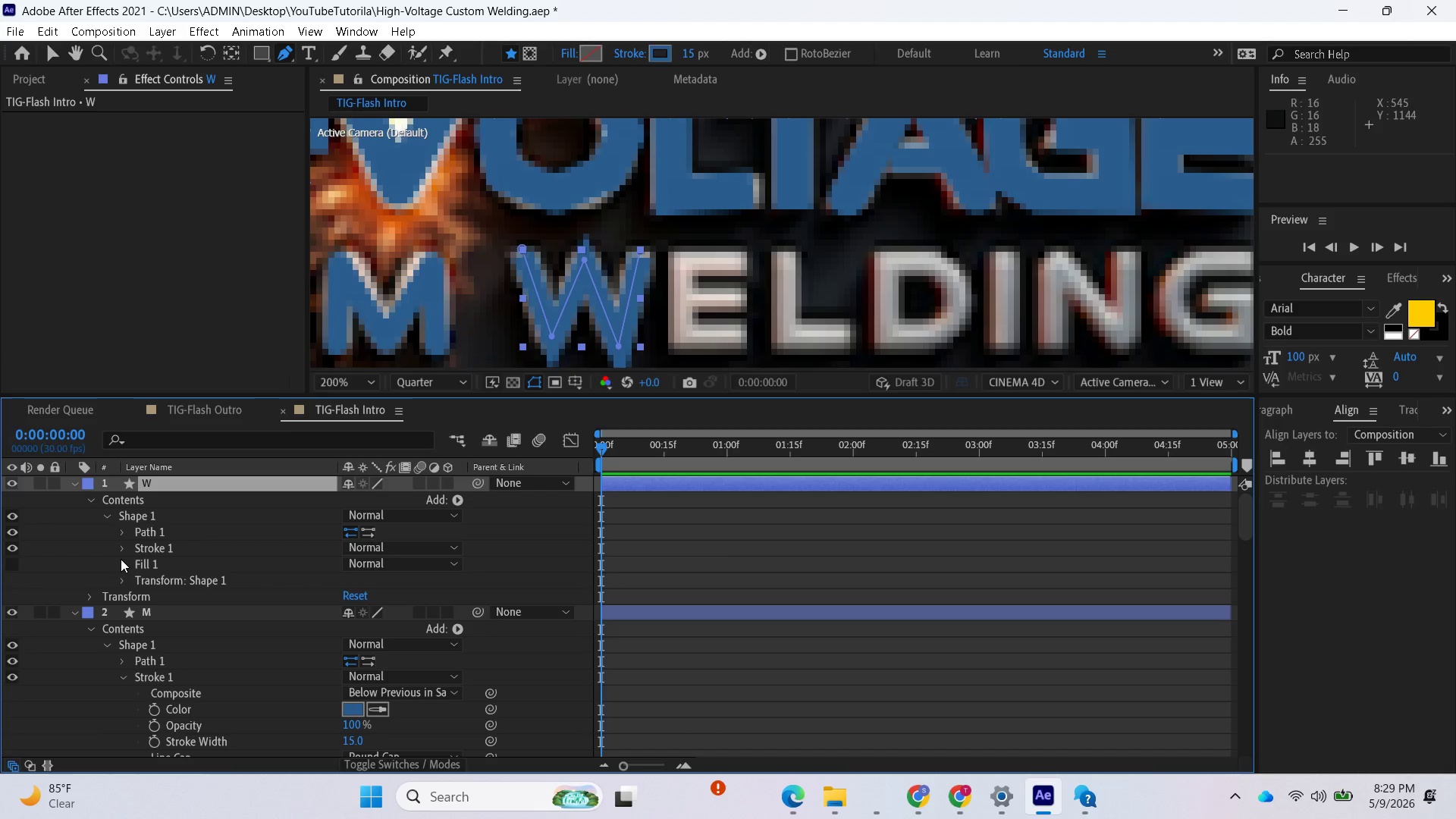 
left_click([121, 548])
 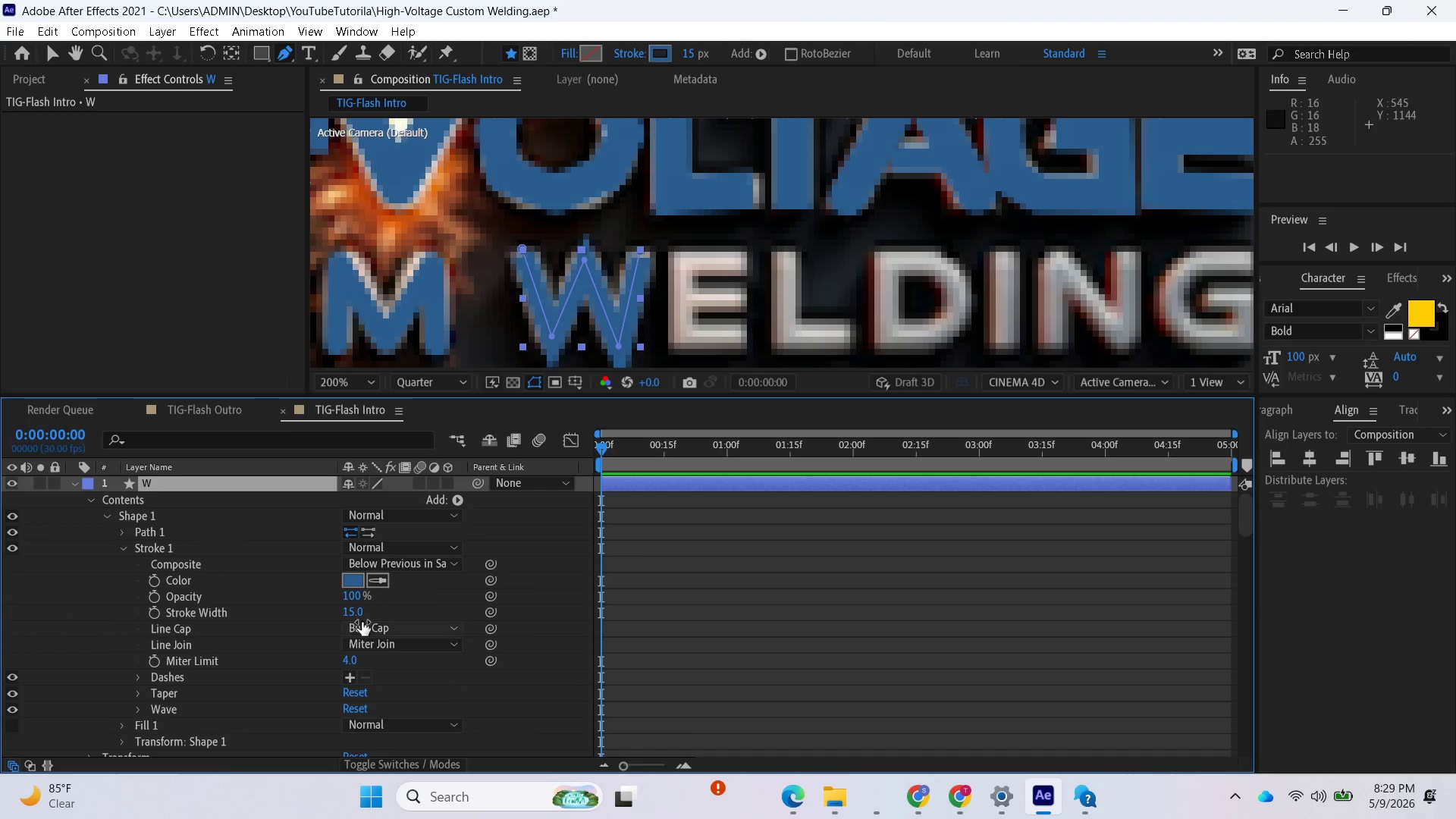 
left_click([362, 631])
 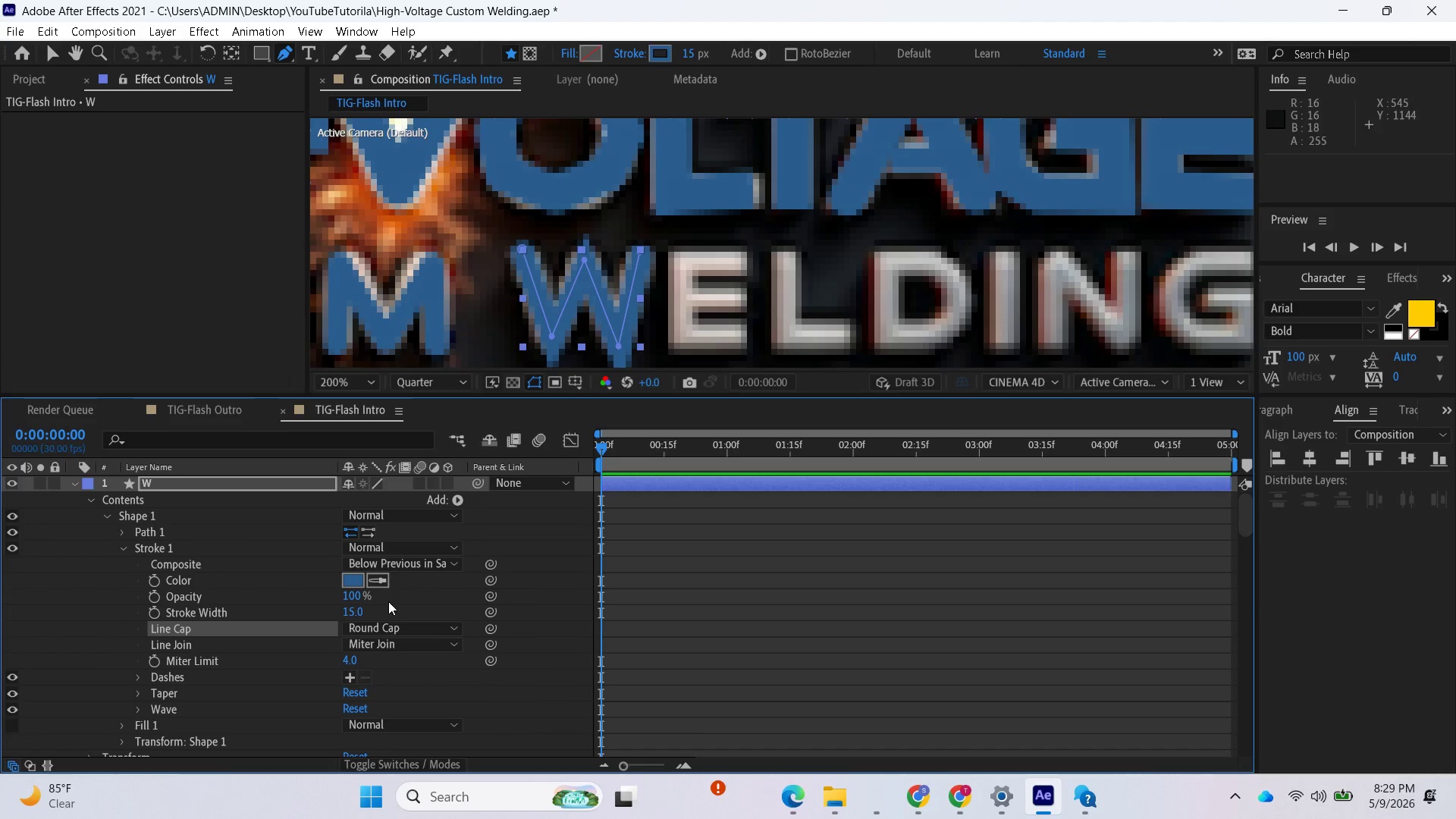 
left_click([386, 645])
 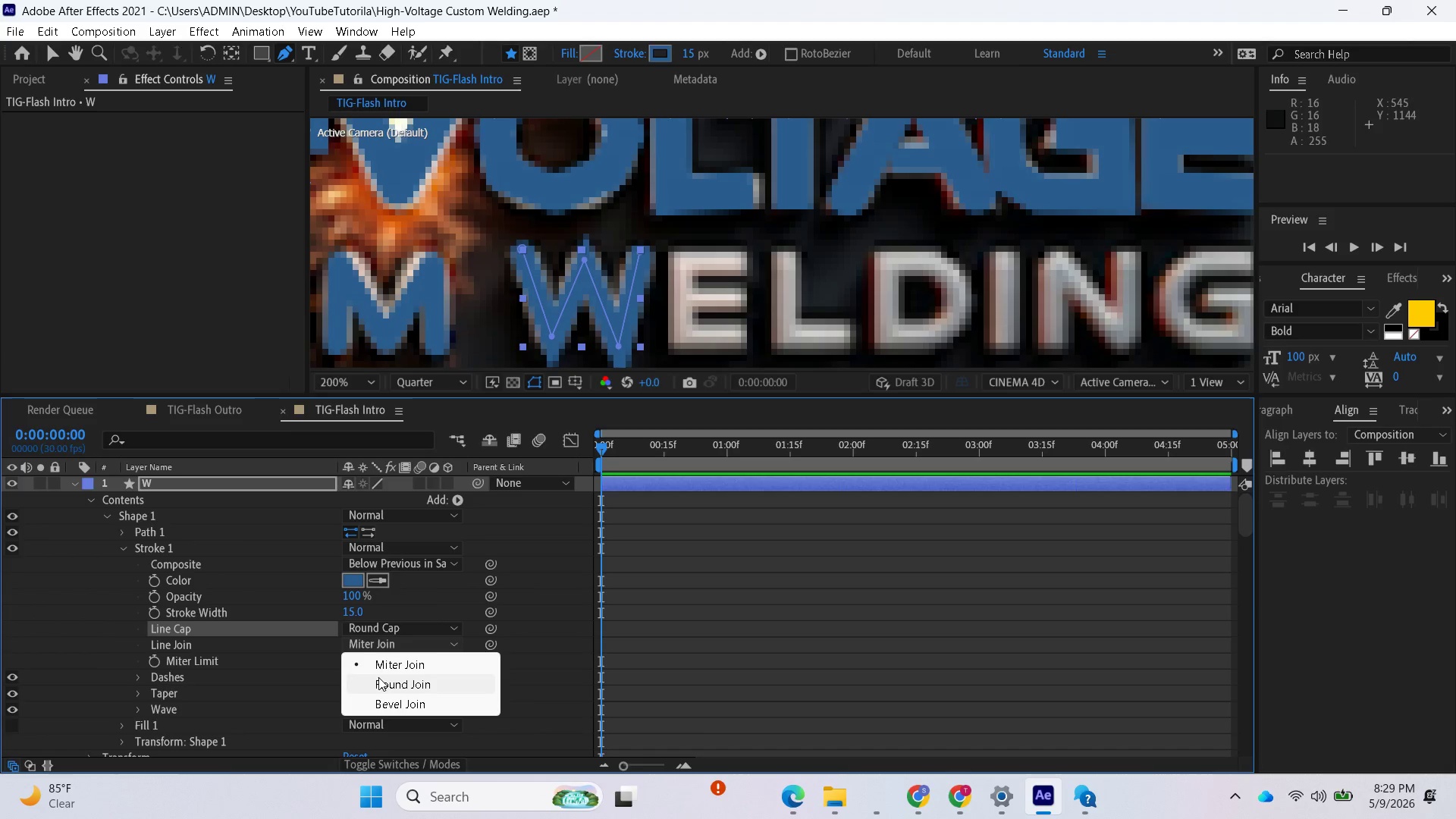 
left_click([378, 679])
 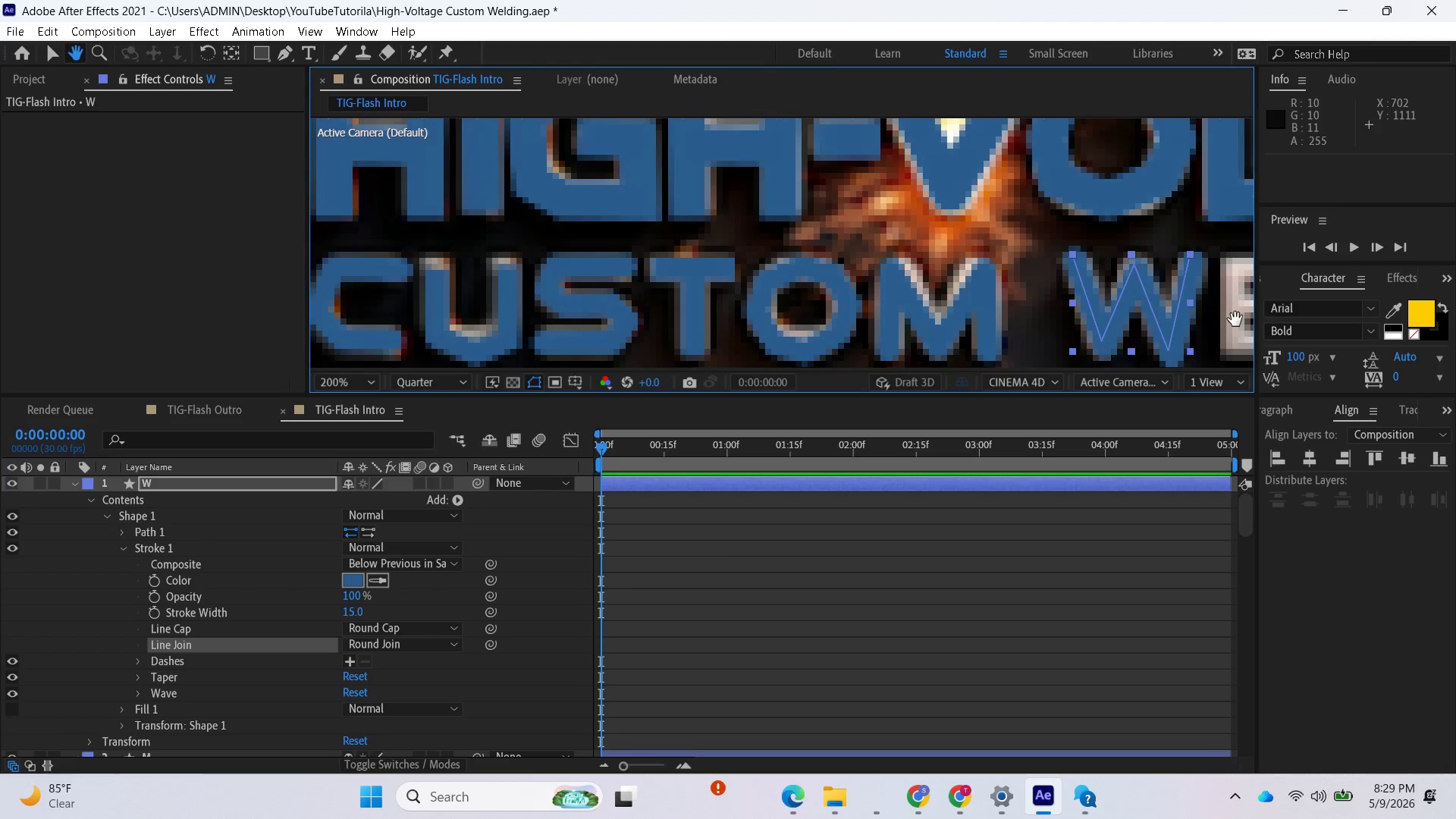 
wait(7.75)
 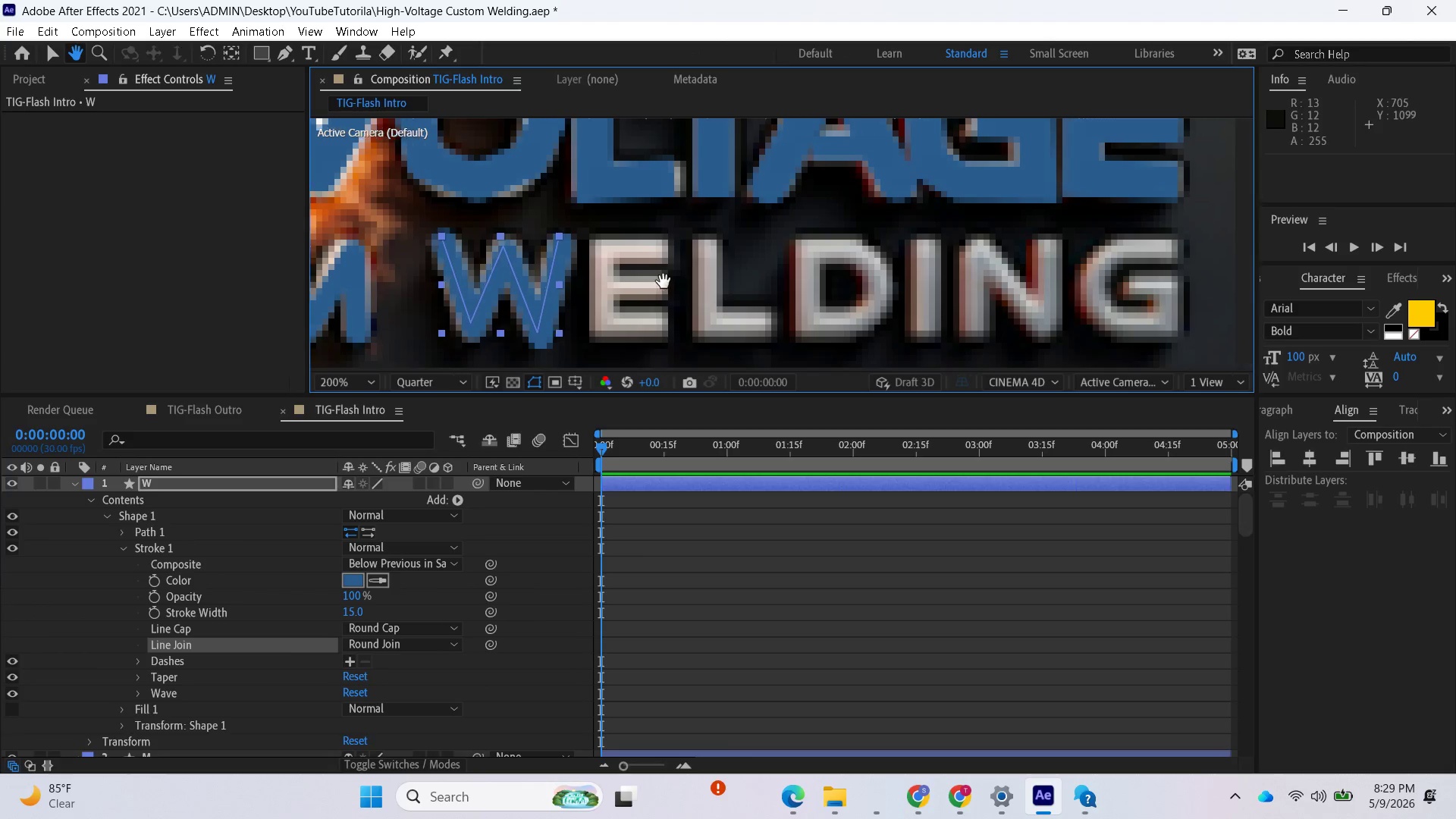 
left_click([657, 526])
 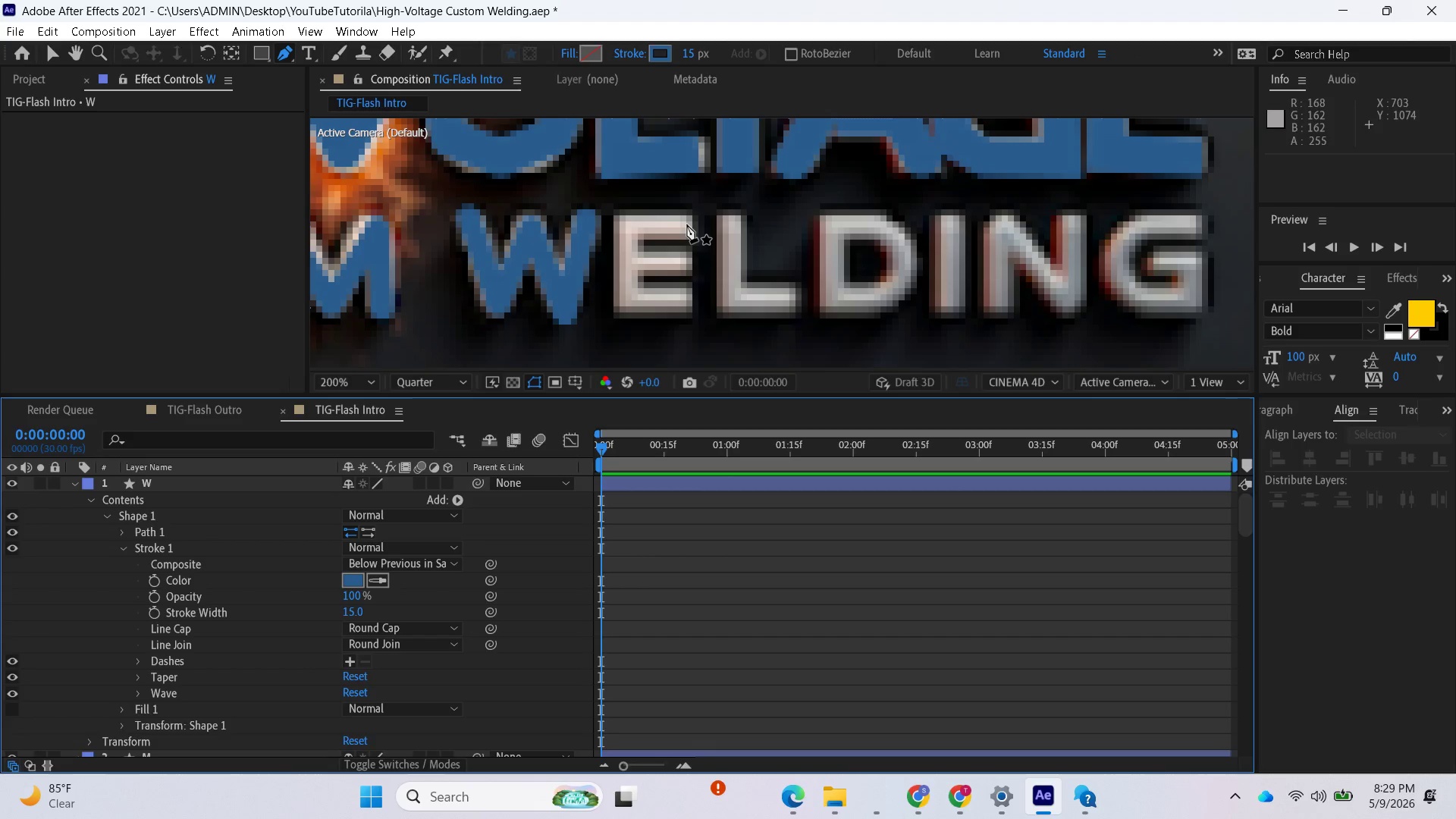 
left_click([687, 224])
 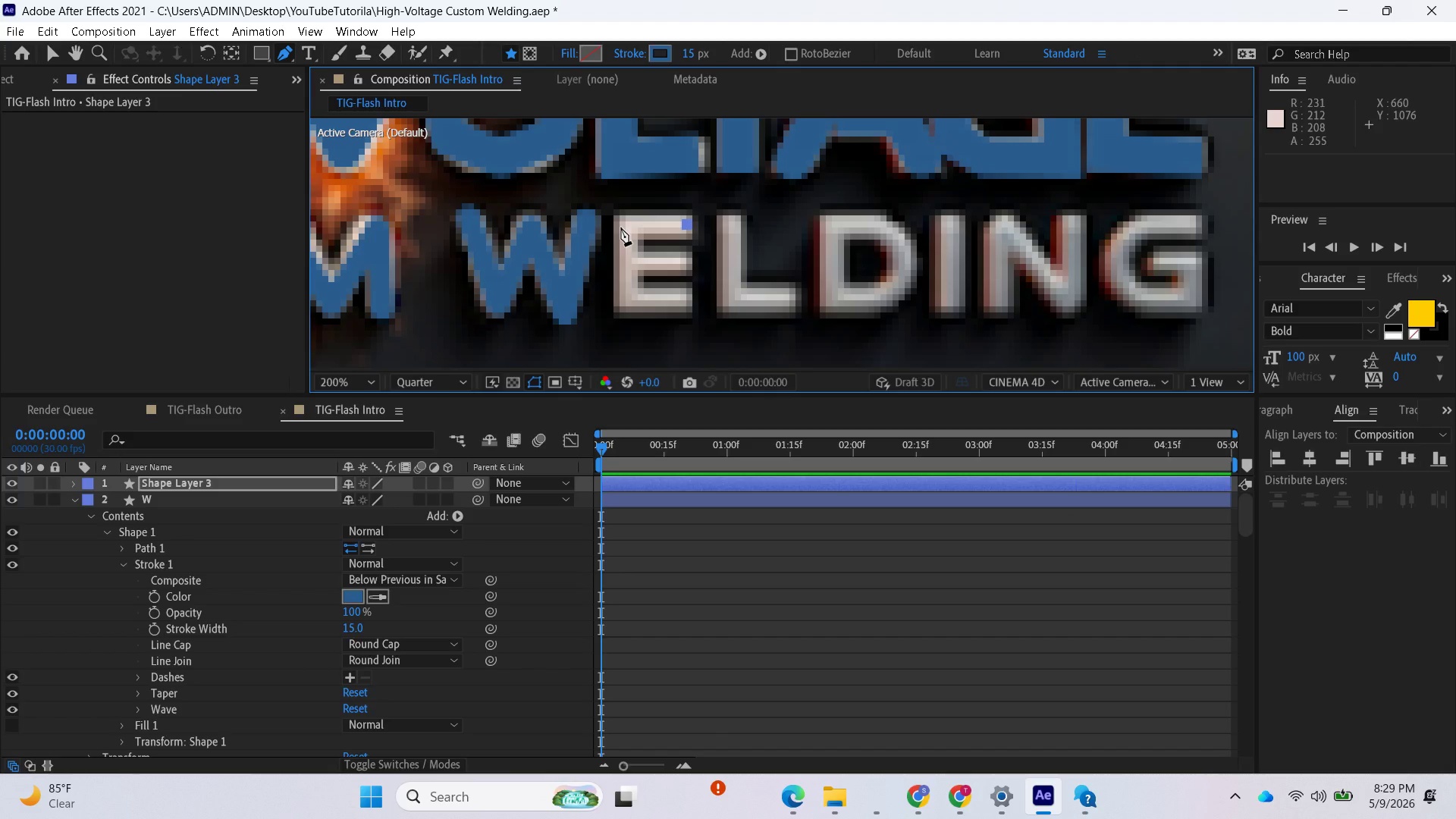 
left_click([621, 228])
 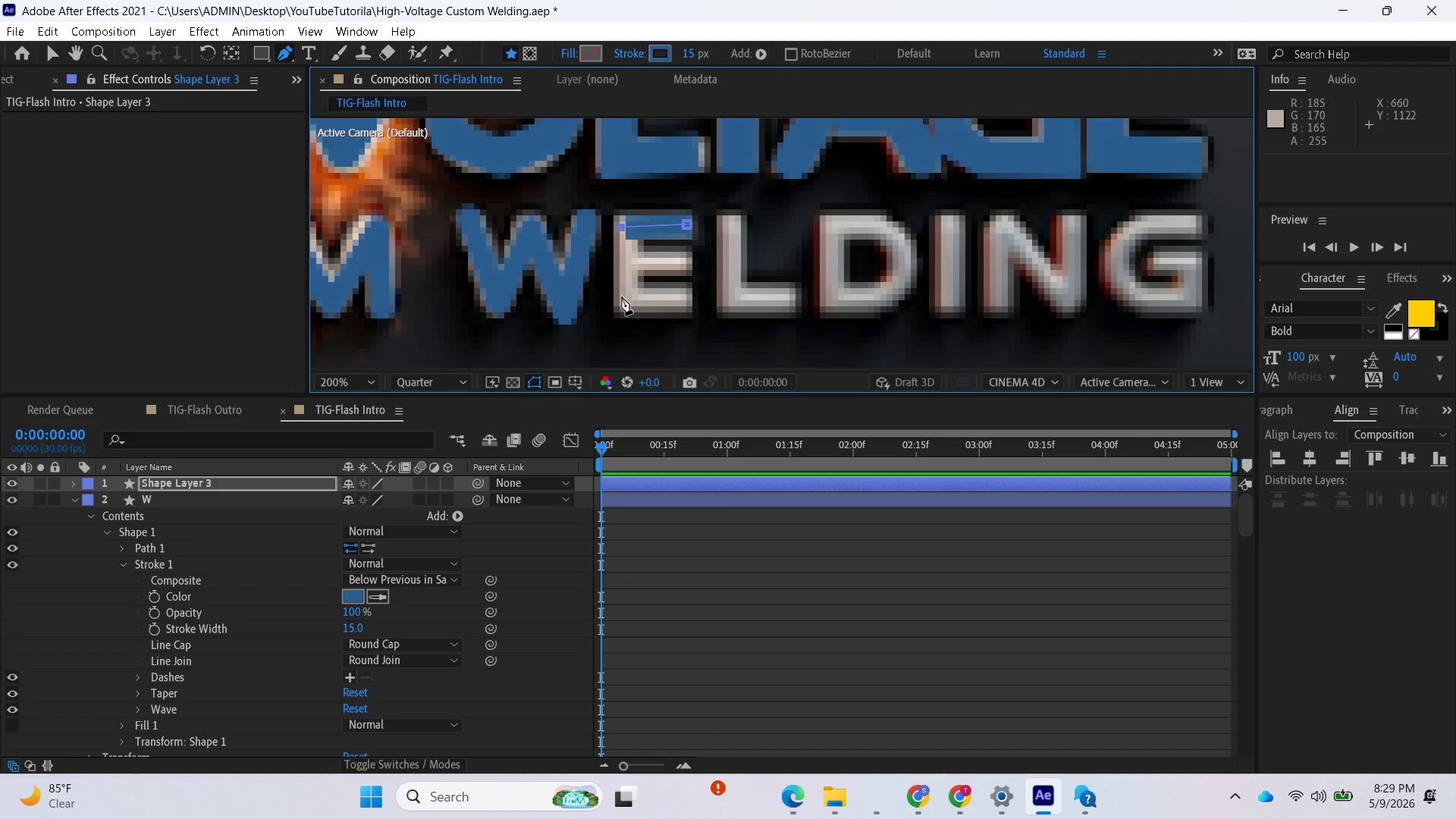 
left_click([623, 296])
 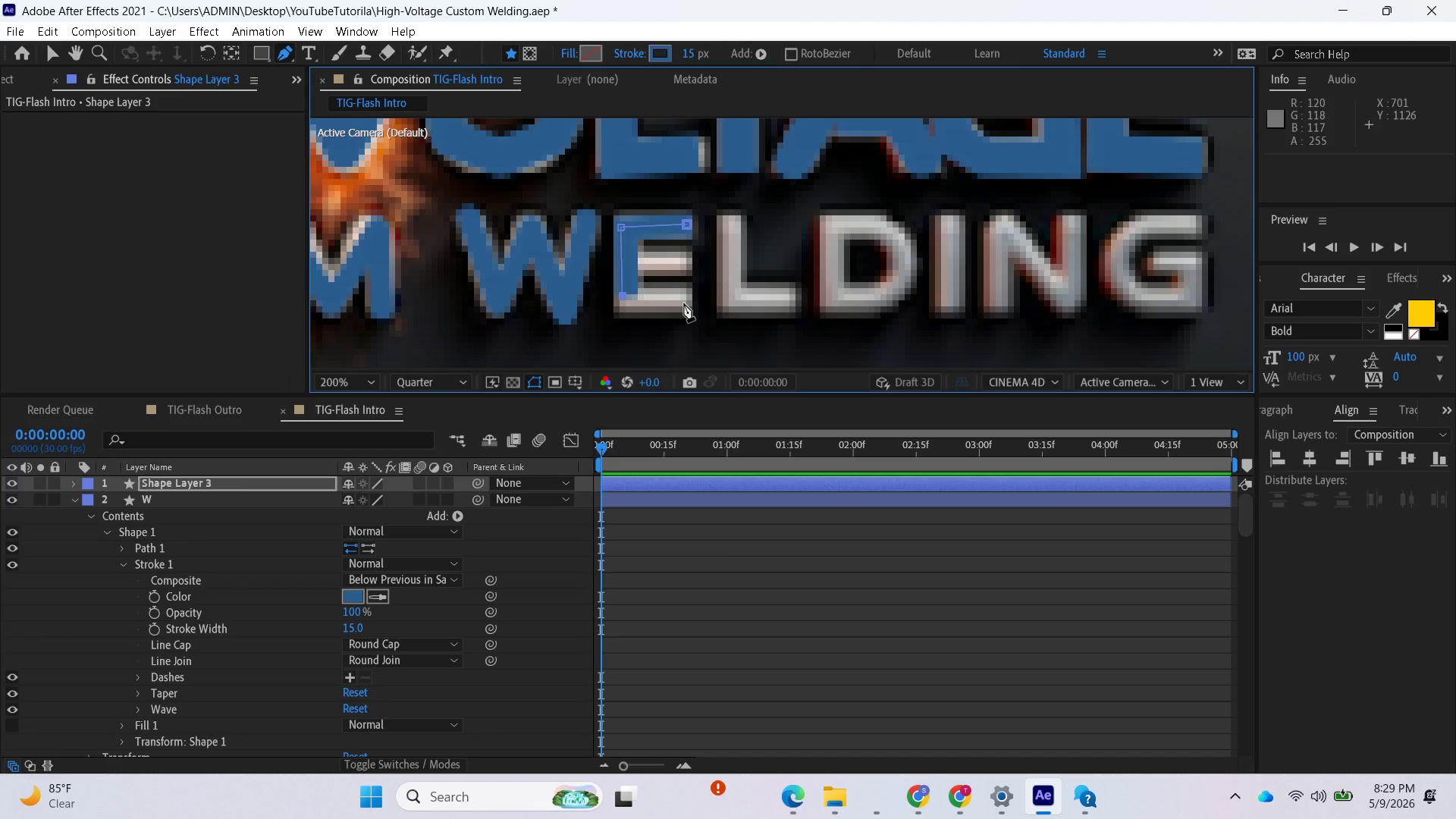 
left_click([686, 302])
 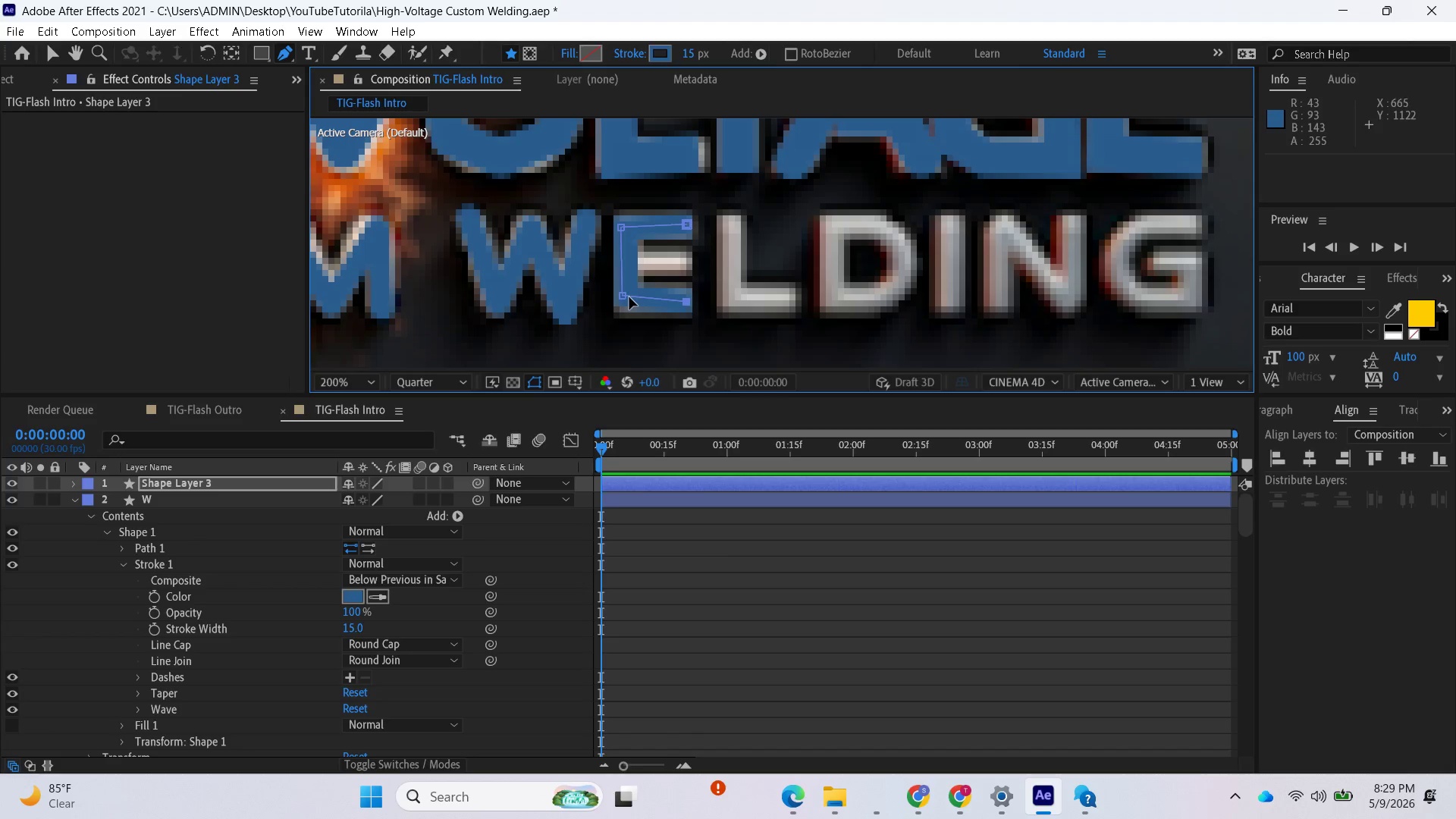 
left_click_drag(start_coordinate=[627, 298], to_coordinate=[624, 304])
 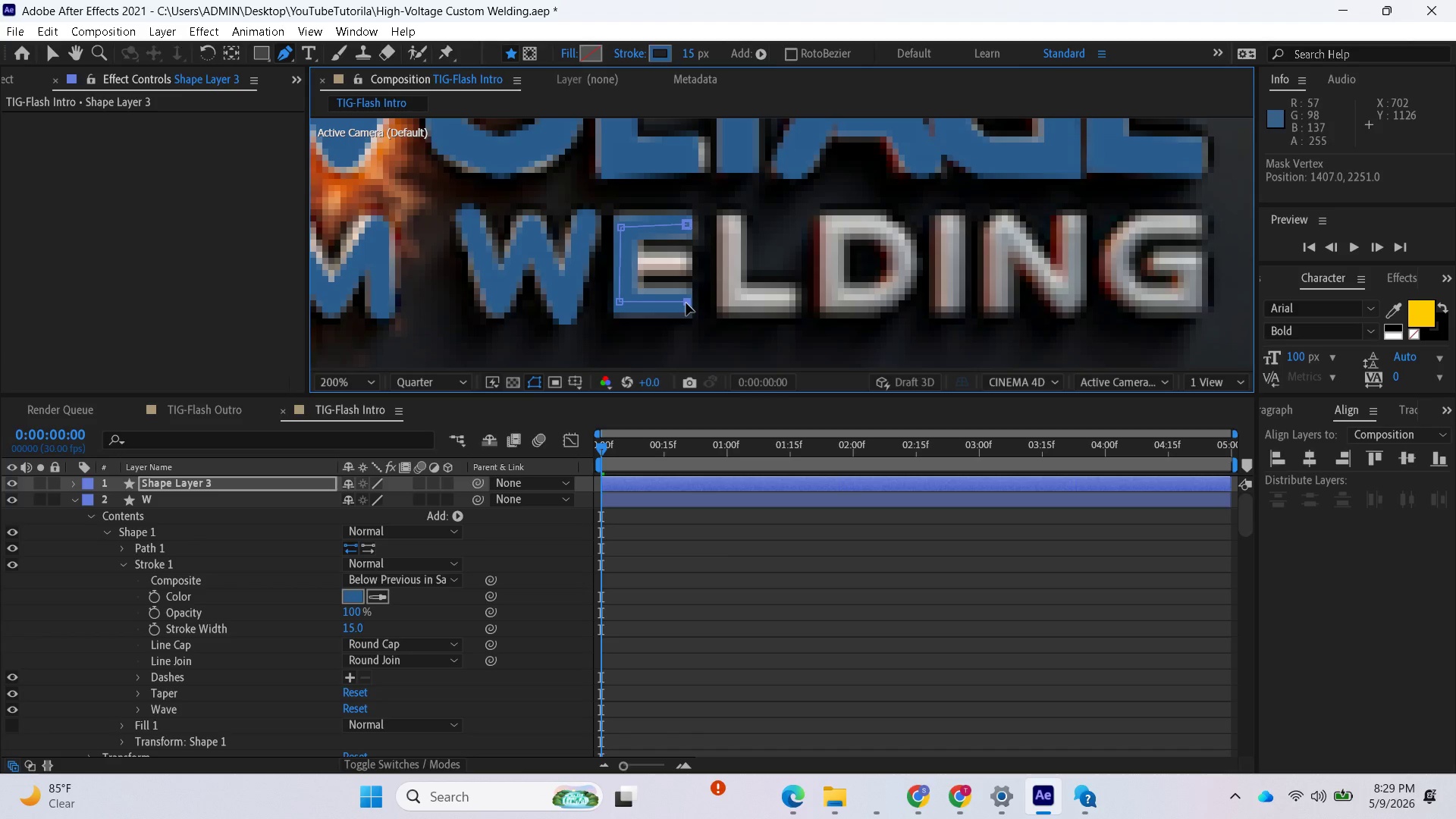 
wait(6.06)
 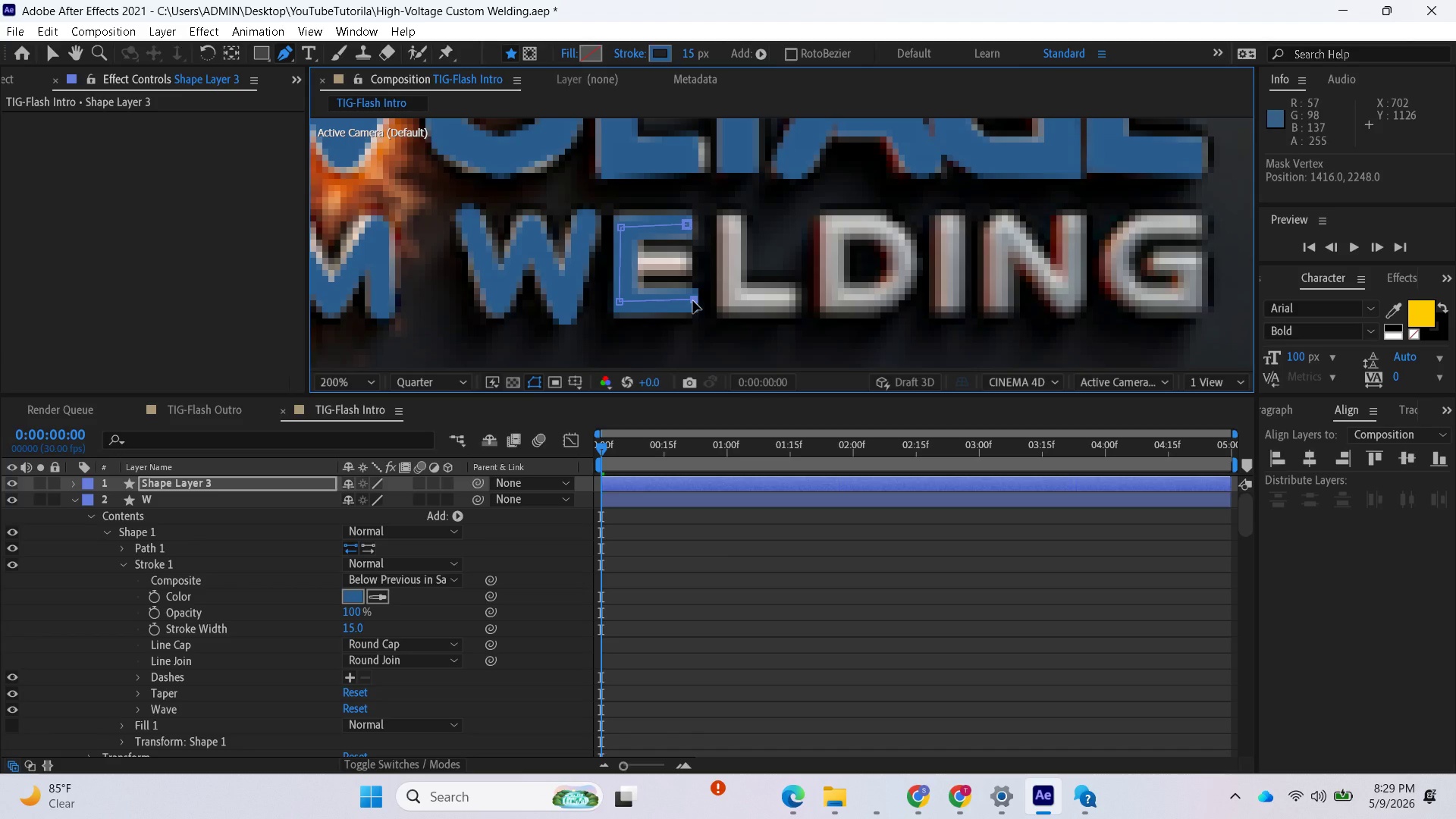 
left_click_drag(start_coordinate=[621, 228], to_coordinate=[622, 223])
 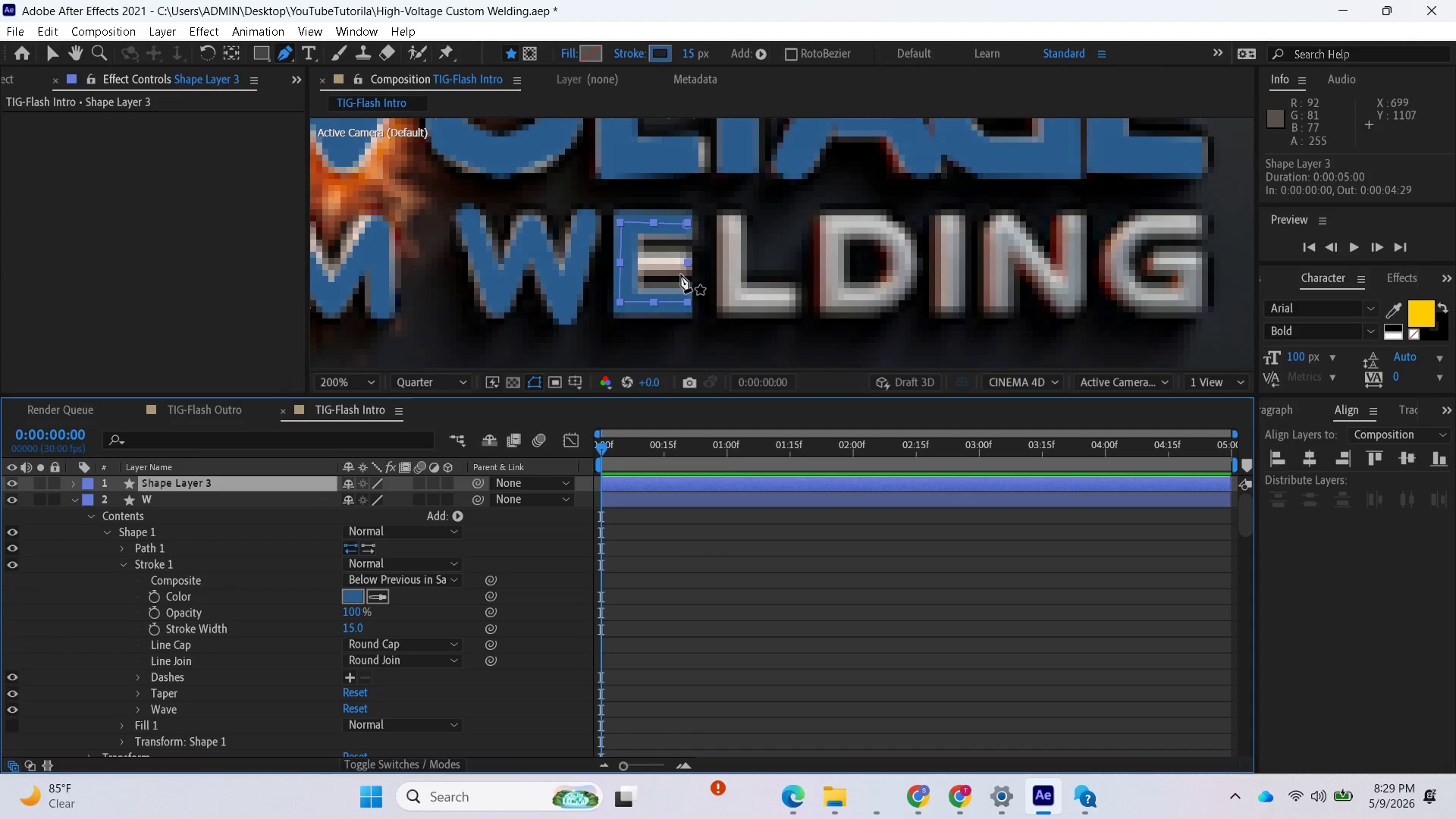 
left_click([688, 261])
 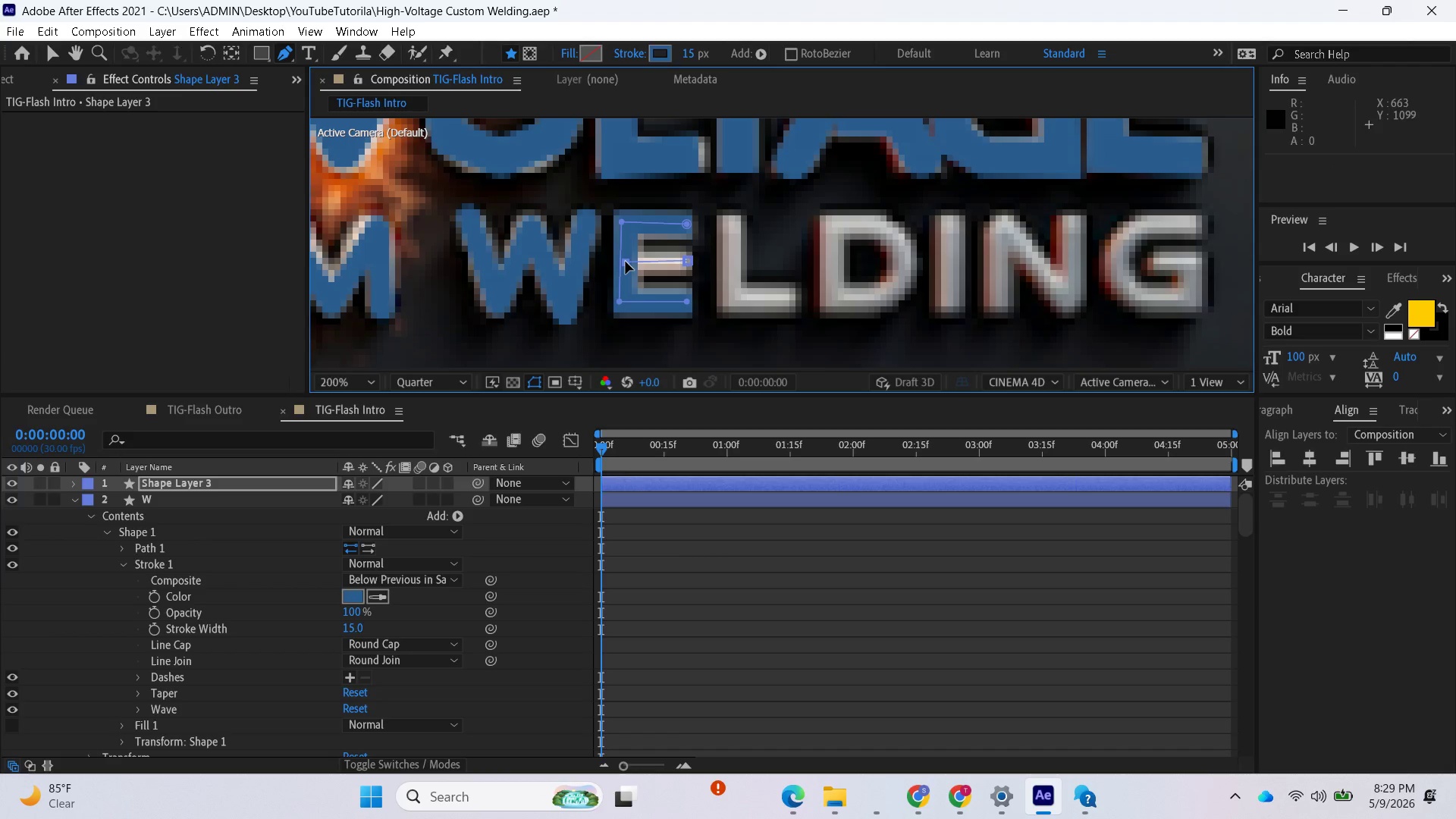 
wait(8.74)
 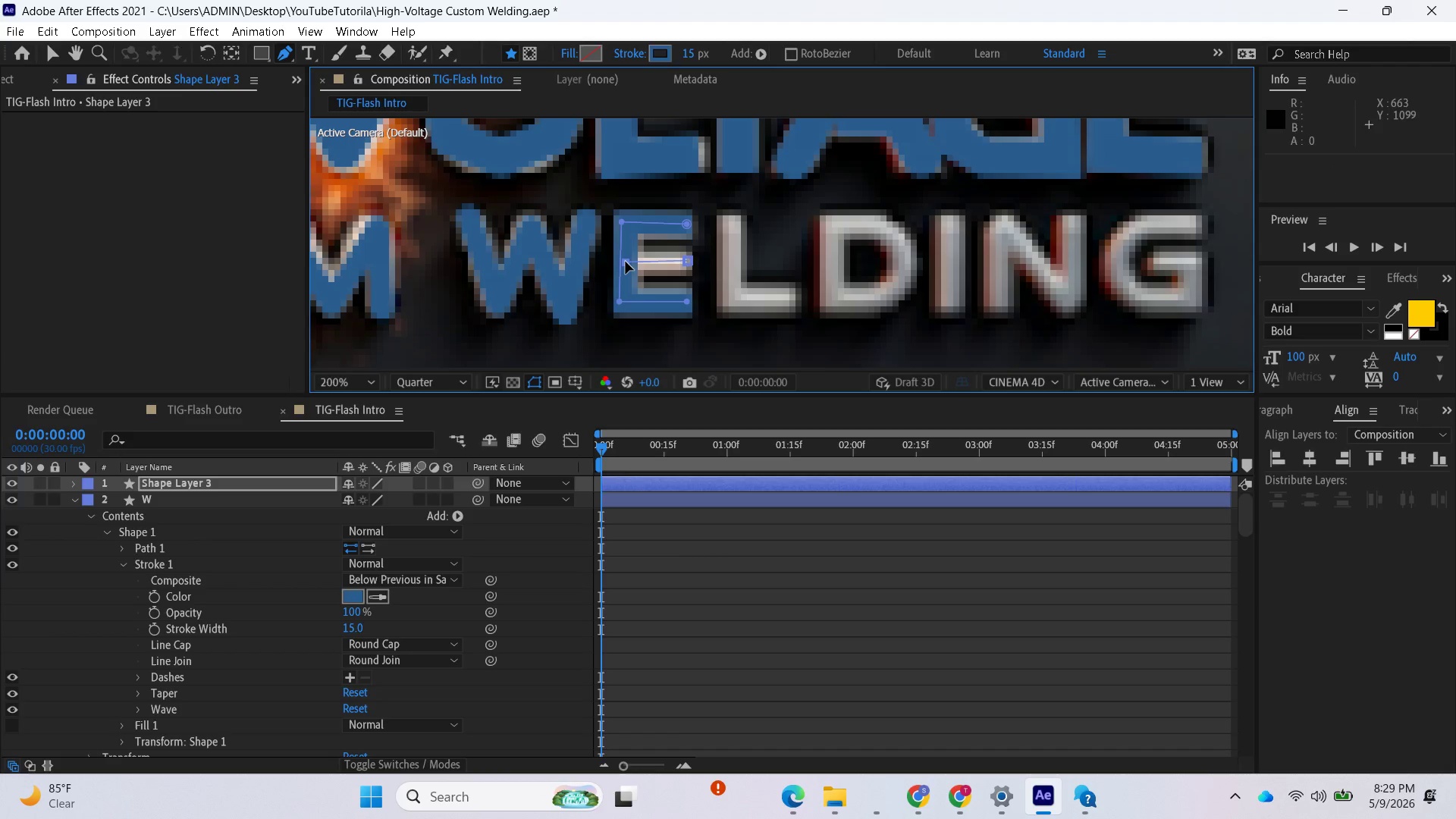 
left_click([727, 538])
 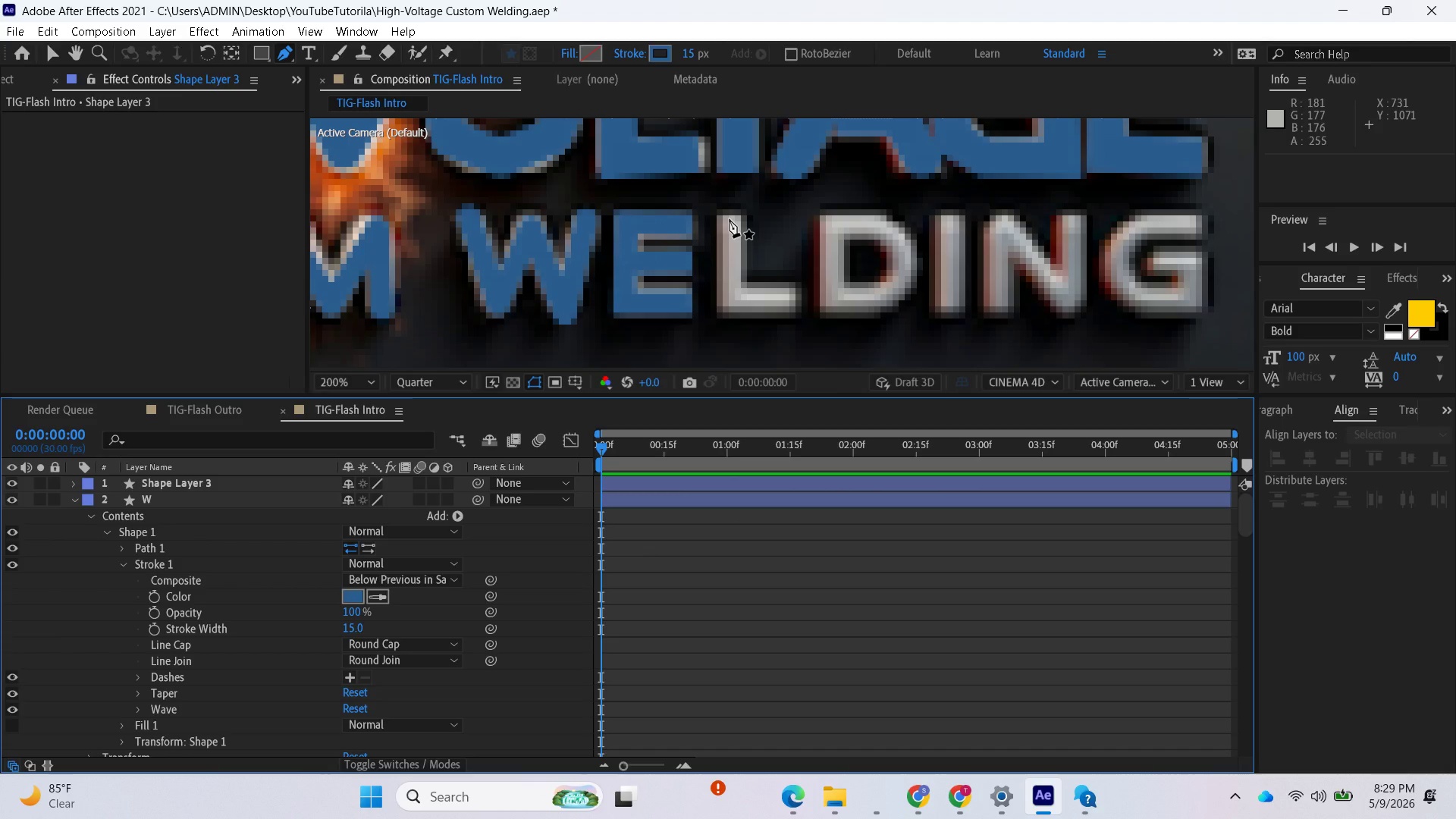 
left_click([730, 219])
 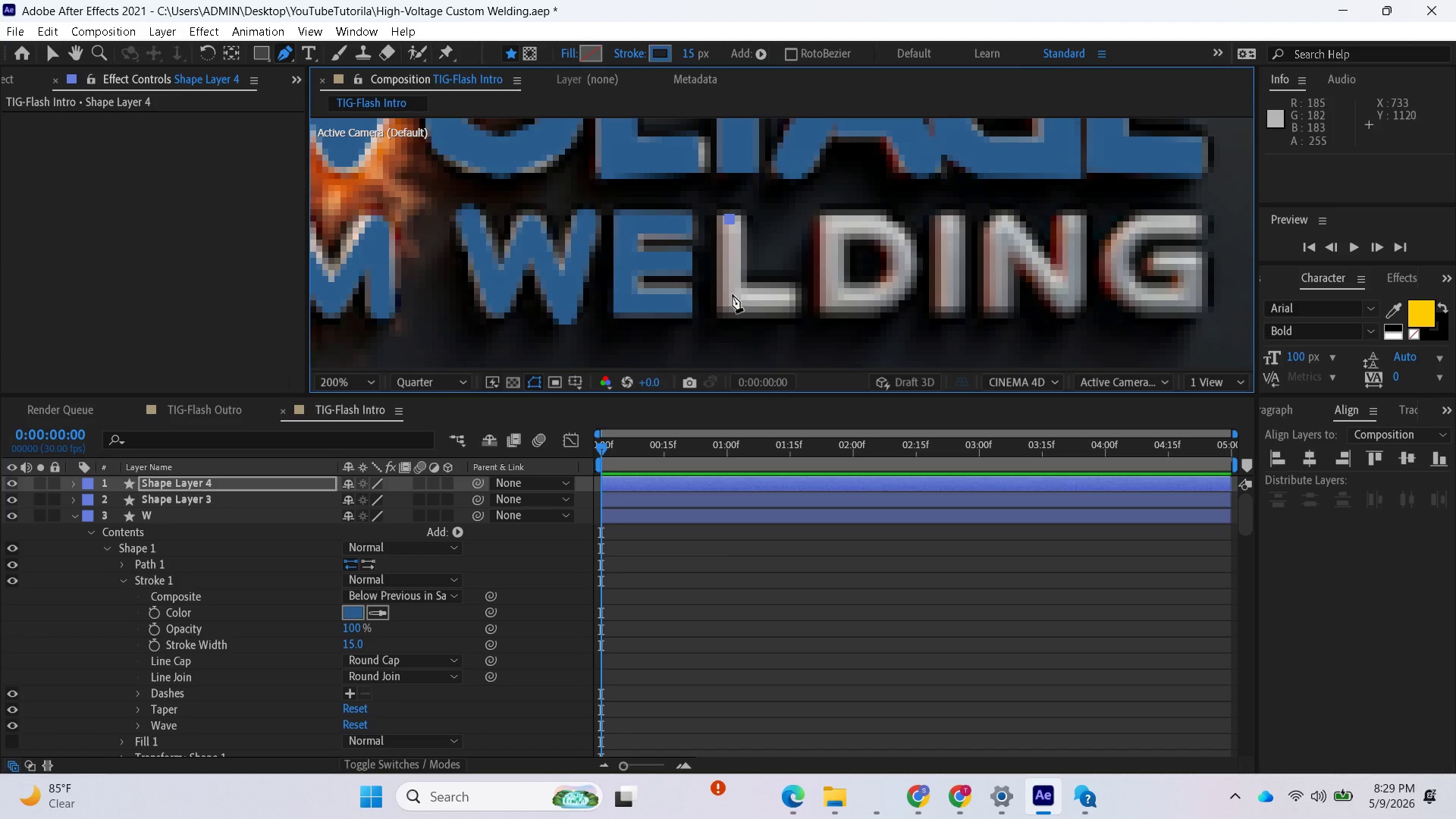 
left_click([730, 295])
 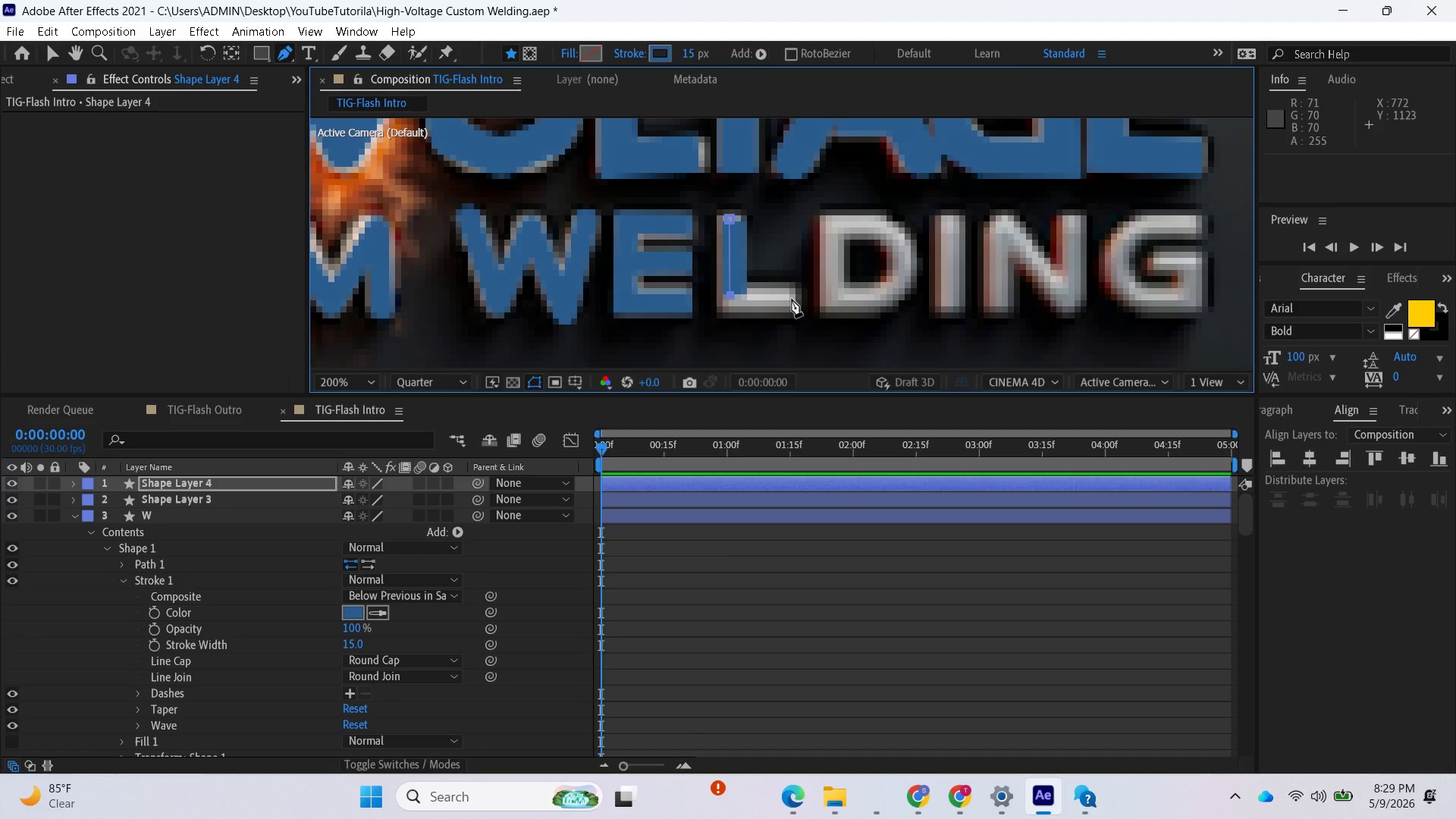 
left_click([792, 298])
 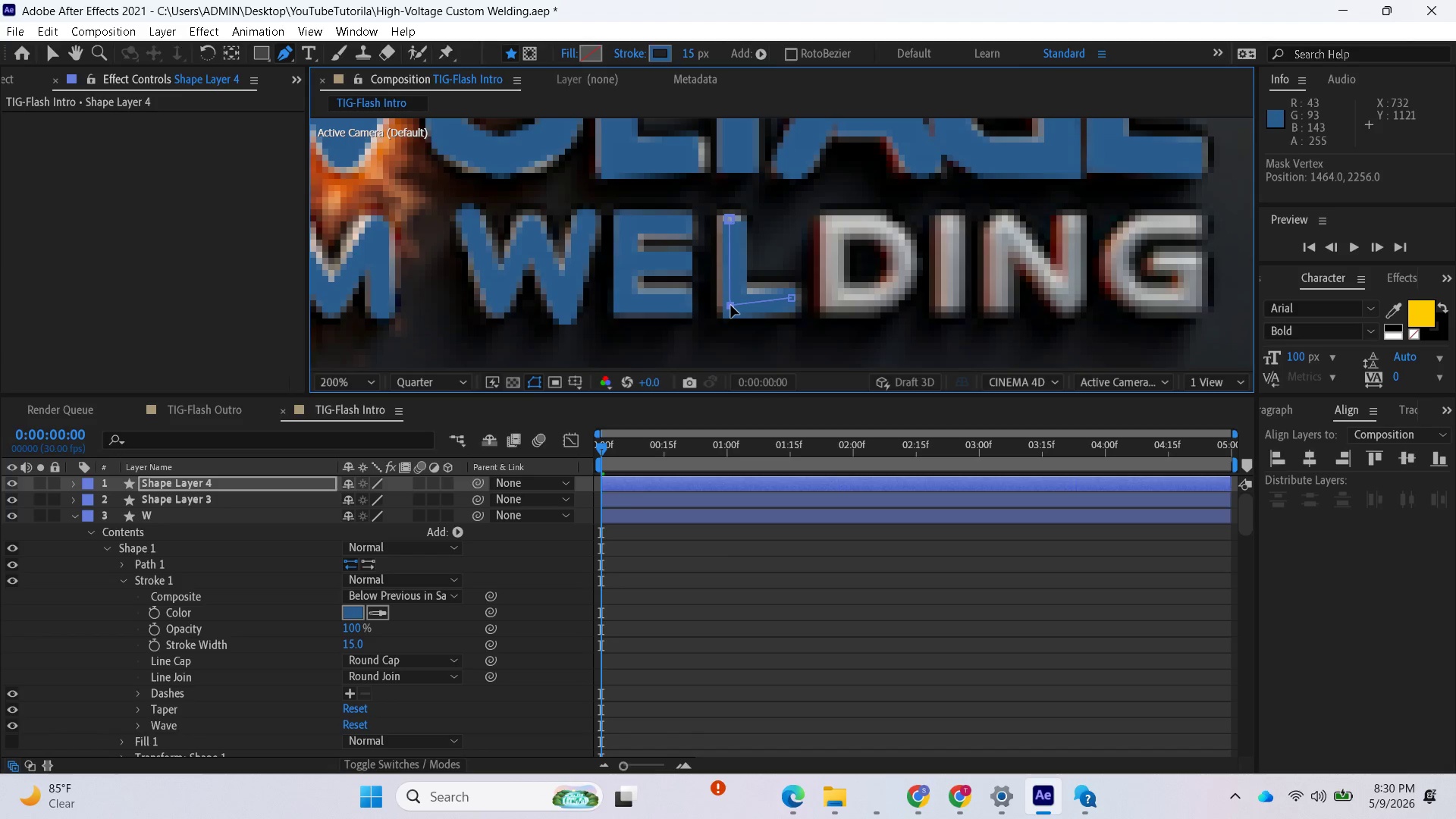 
wait(9.66)
 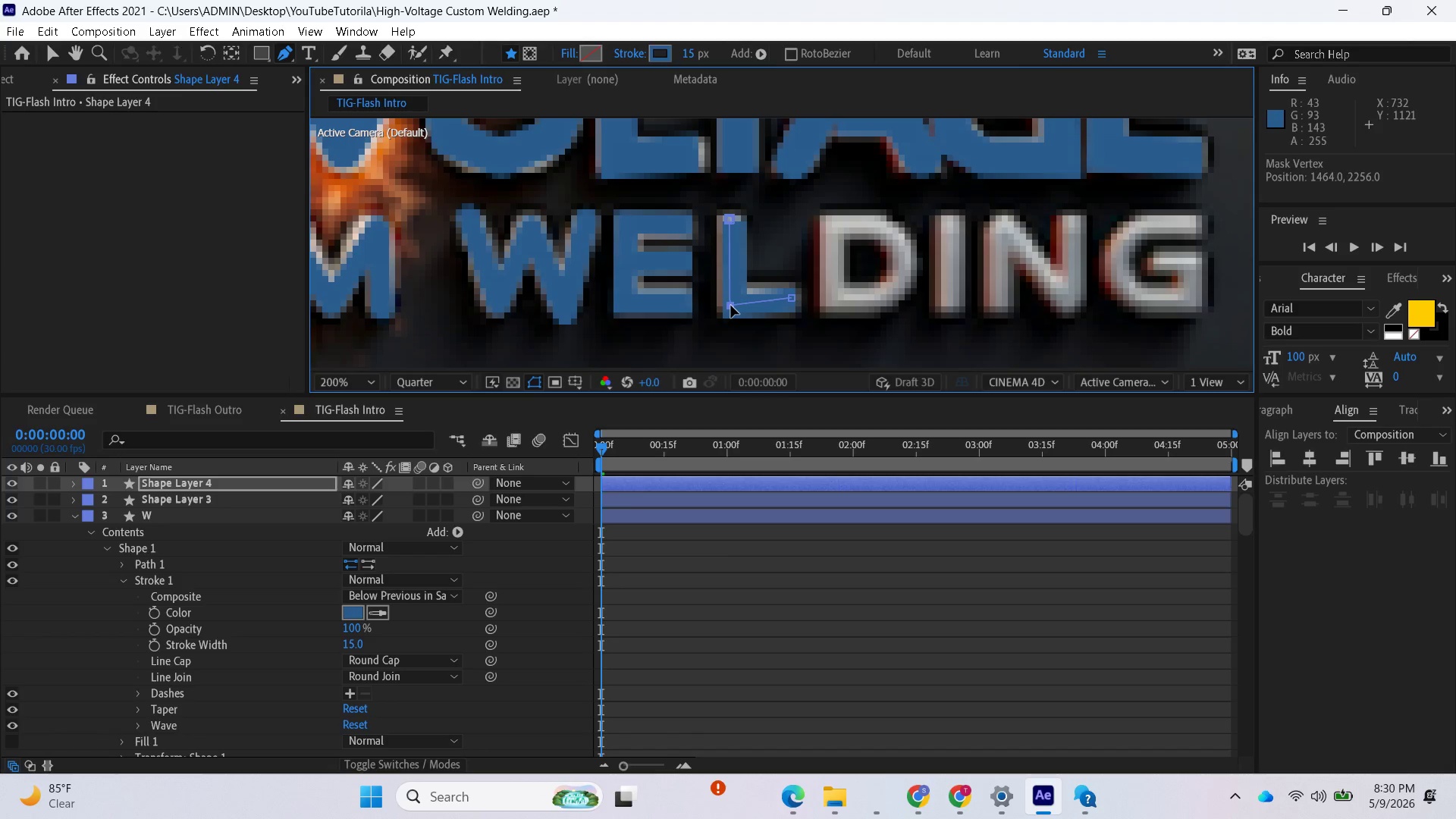 
left_click_drag(start_coordinate=[730, 221], to_coordinate=[731, 218])
 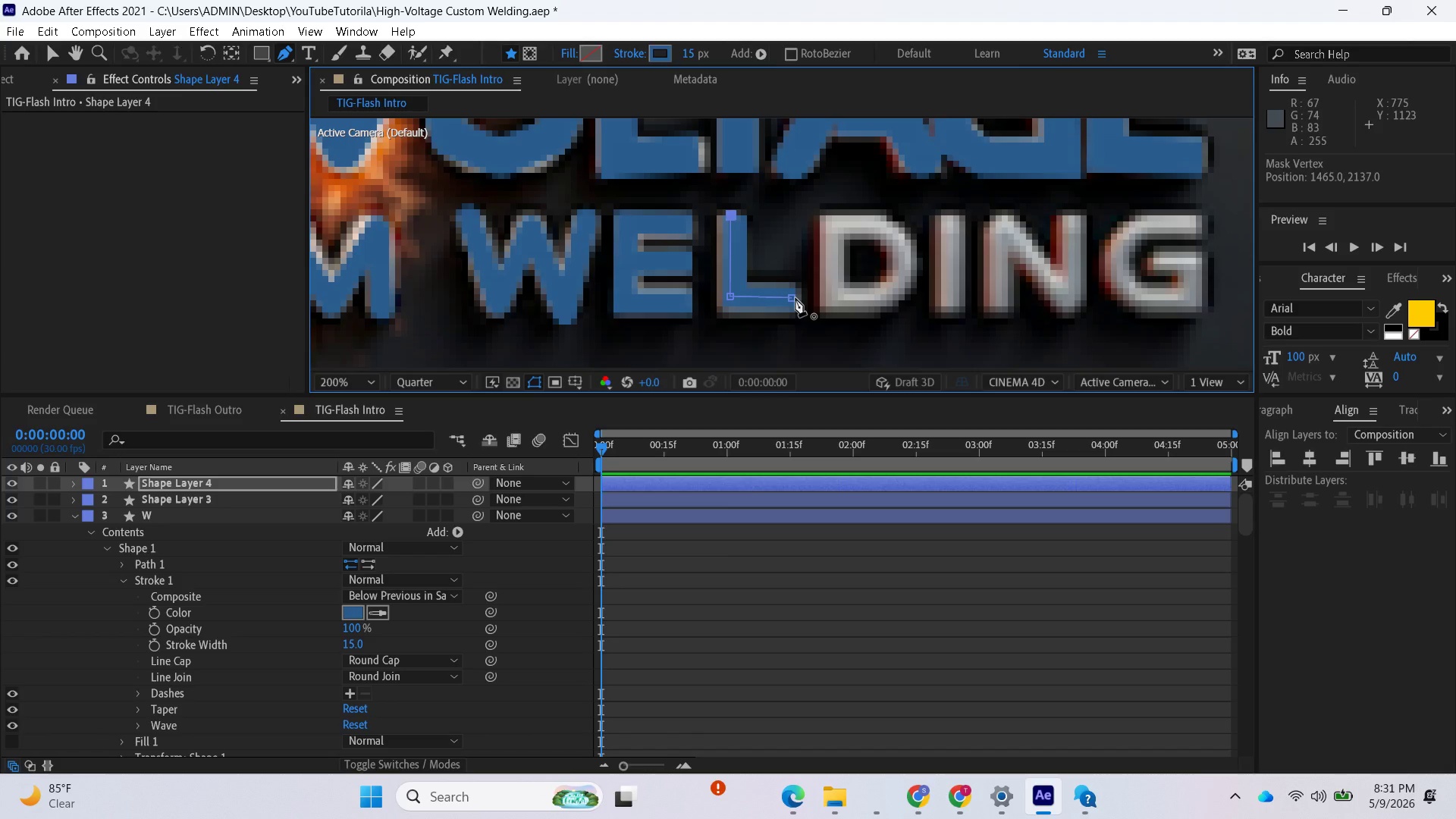 
wait(52.31)
 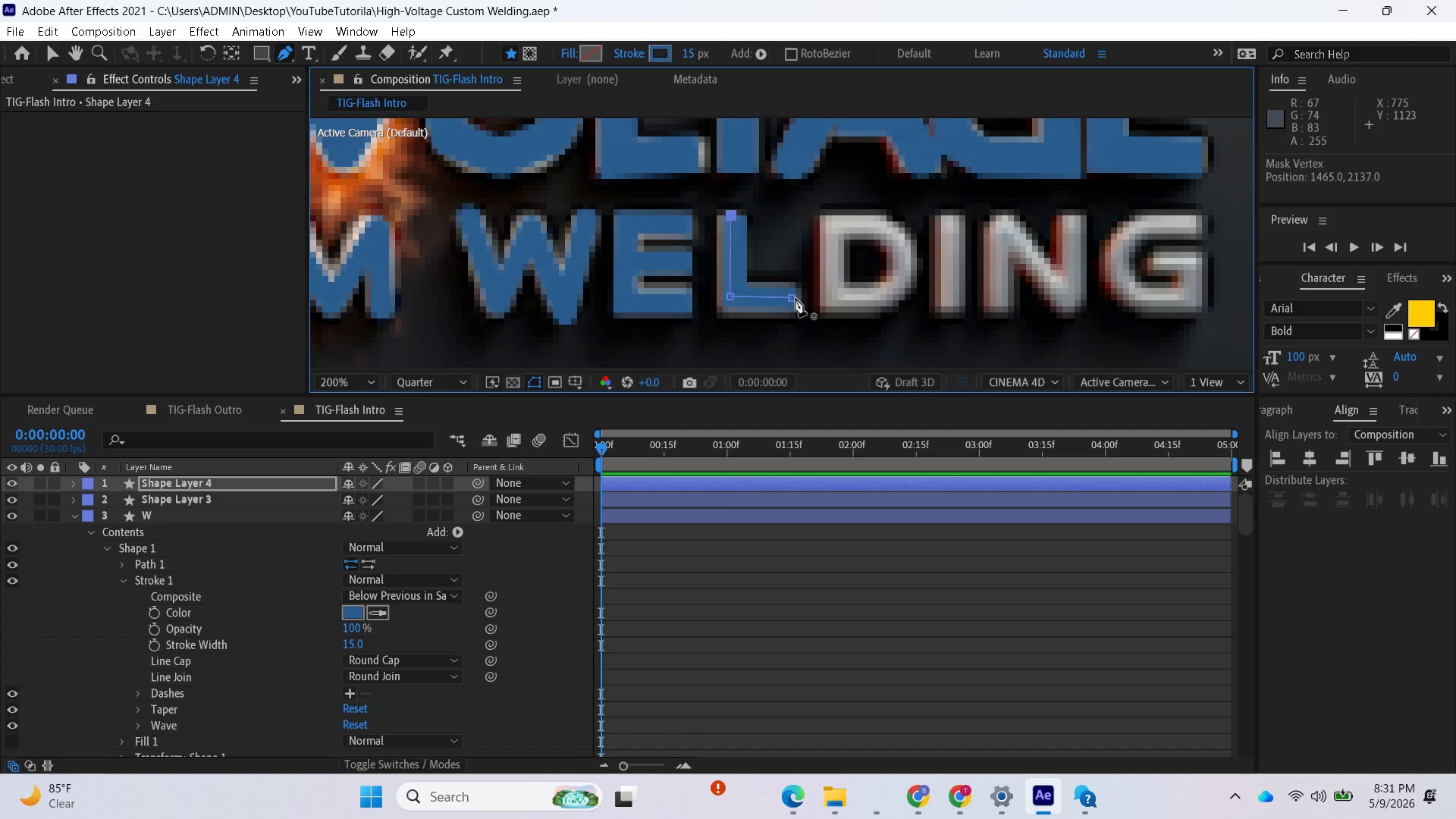 
left_click([711, 554])
 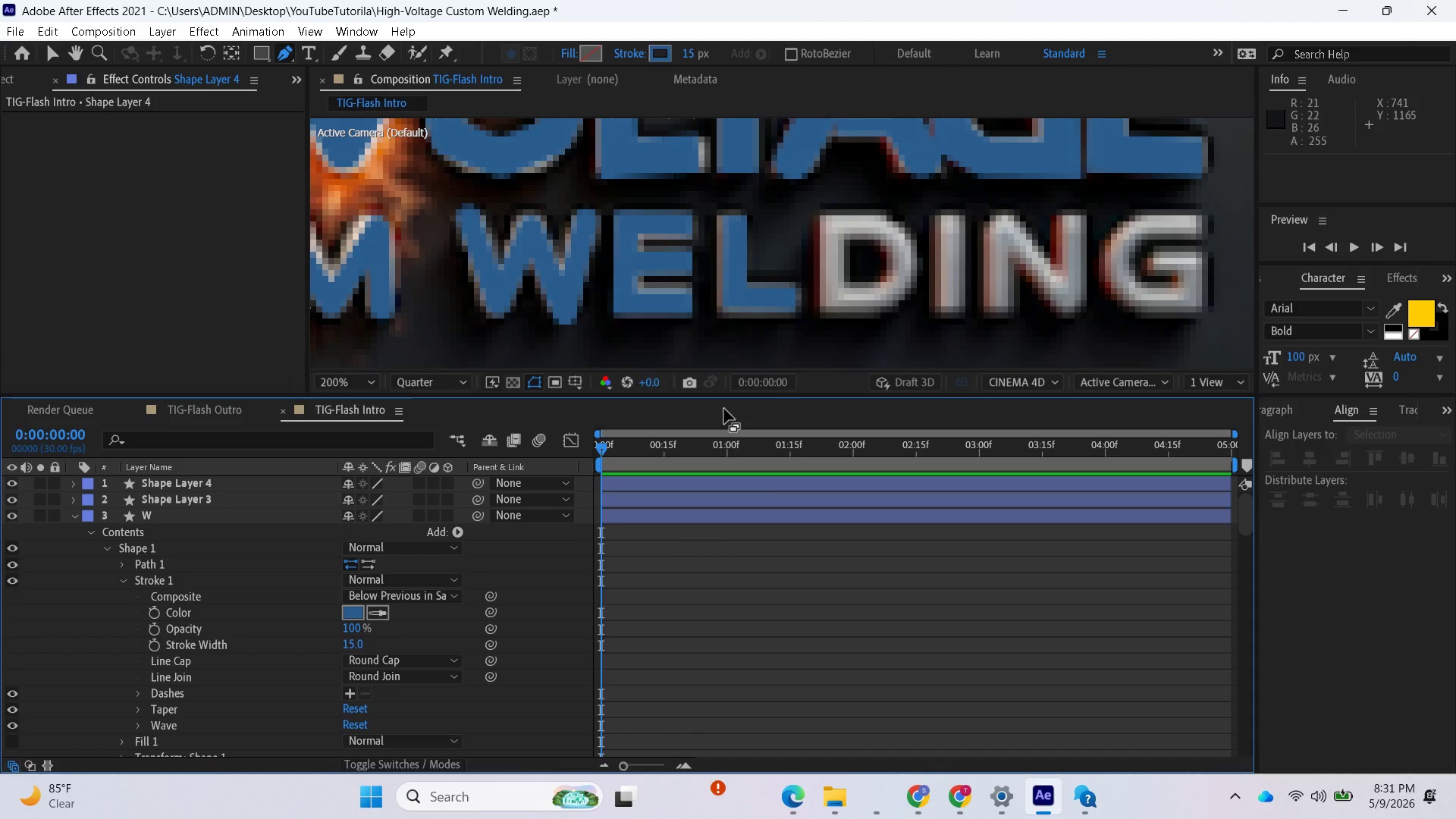 
left_click([684, 485])
 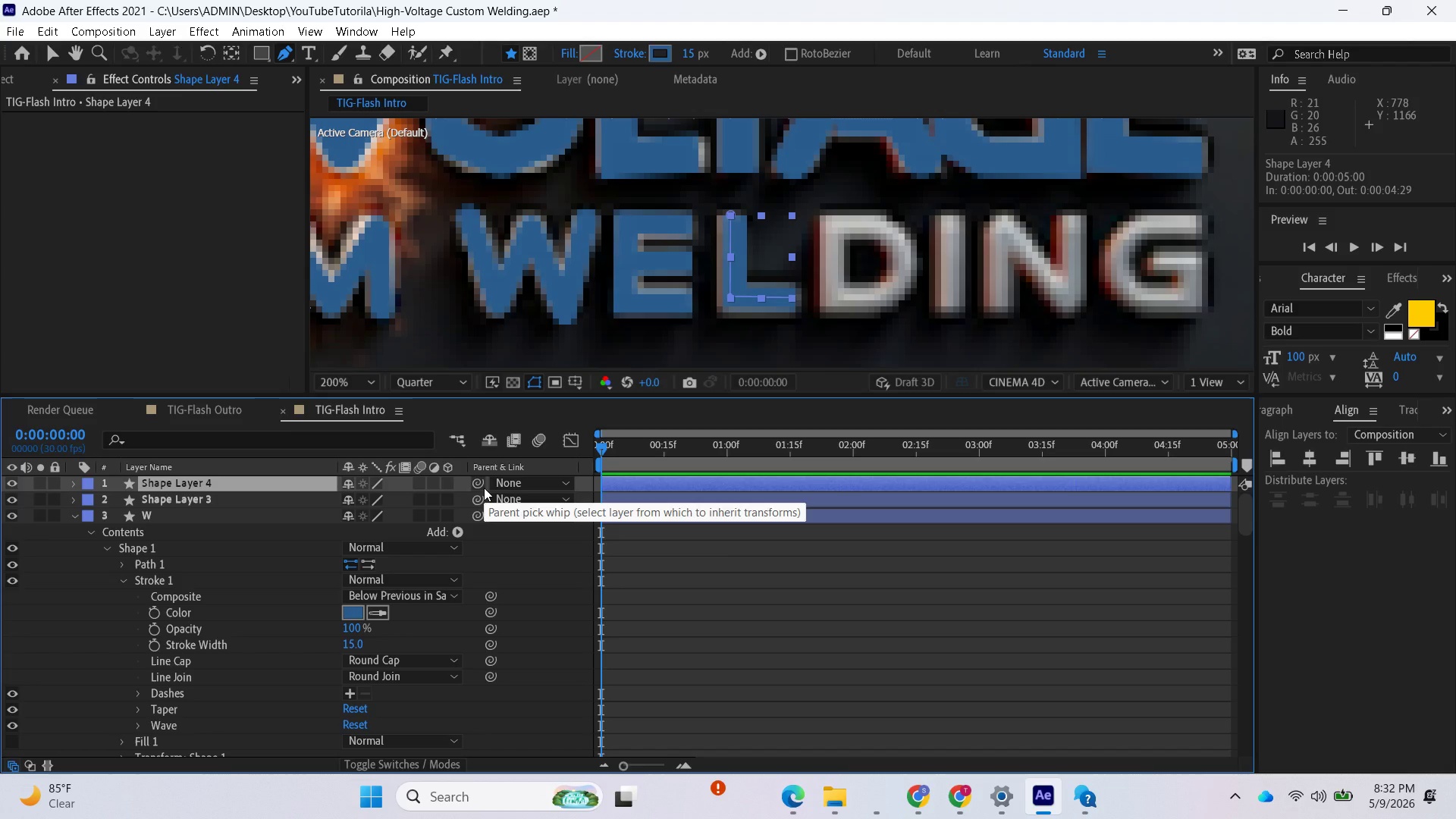 
wait(105.81)
 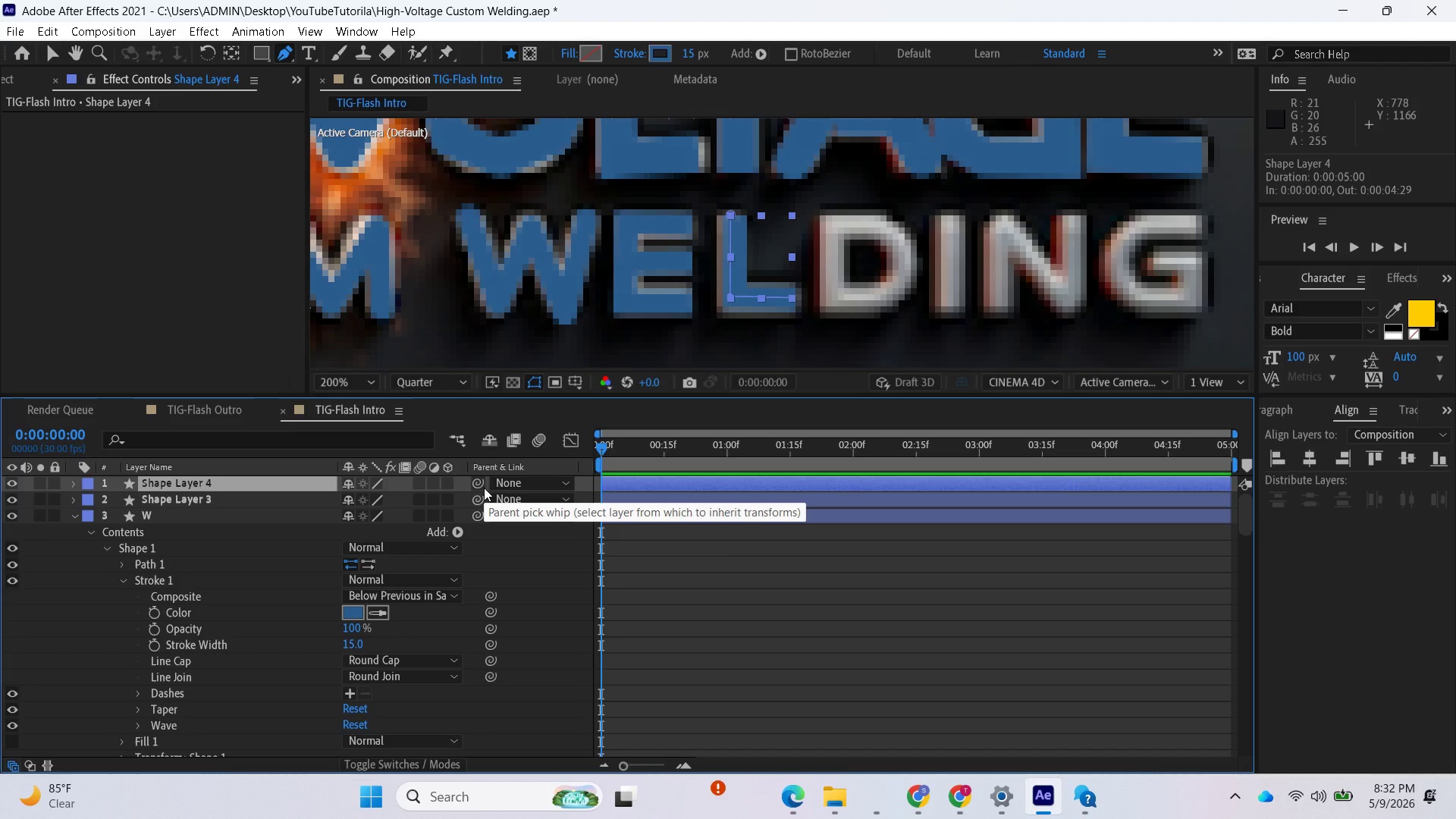 
left_click([833, 226])
 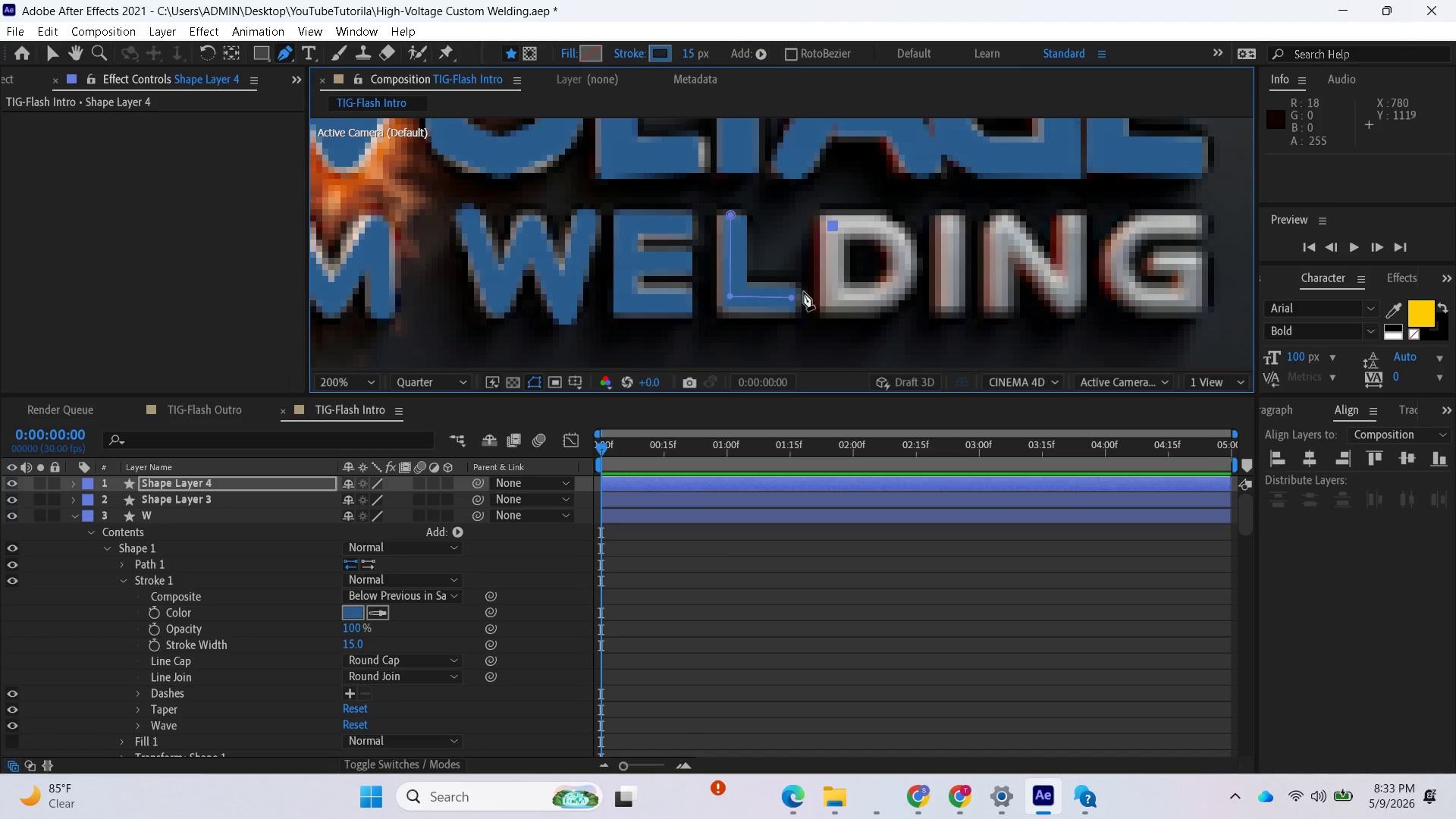 
wait(22.69)
 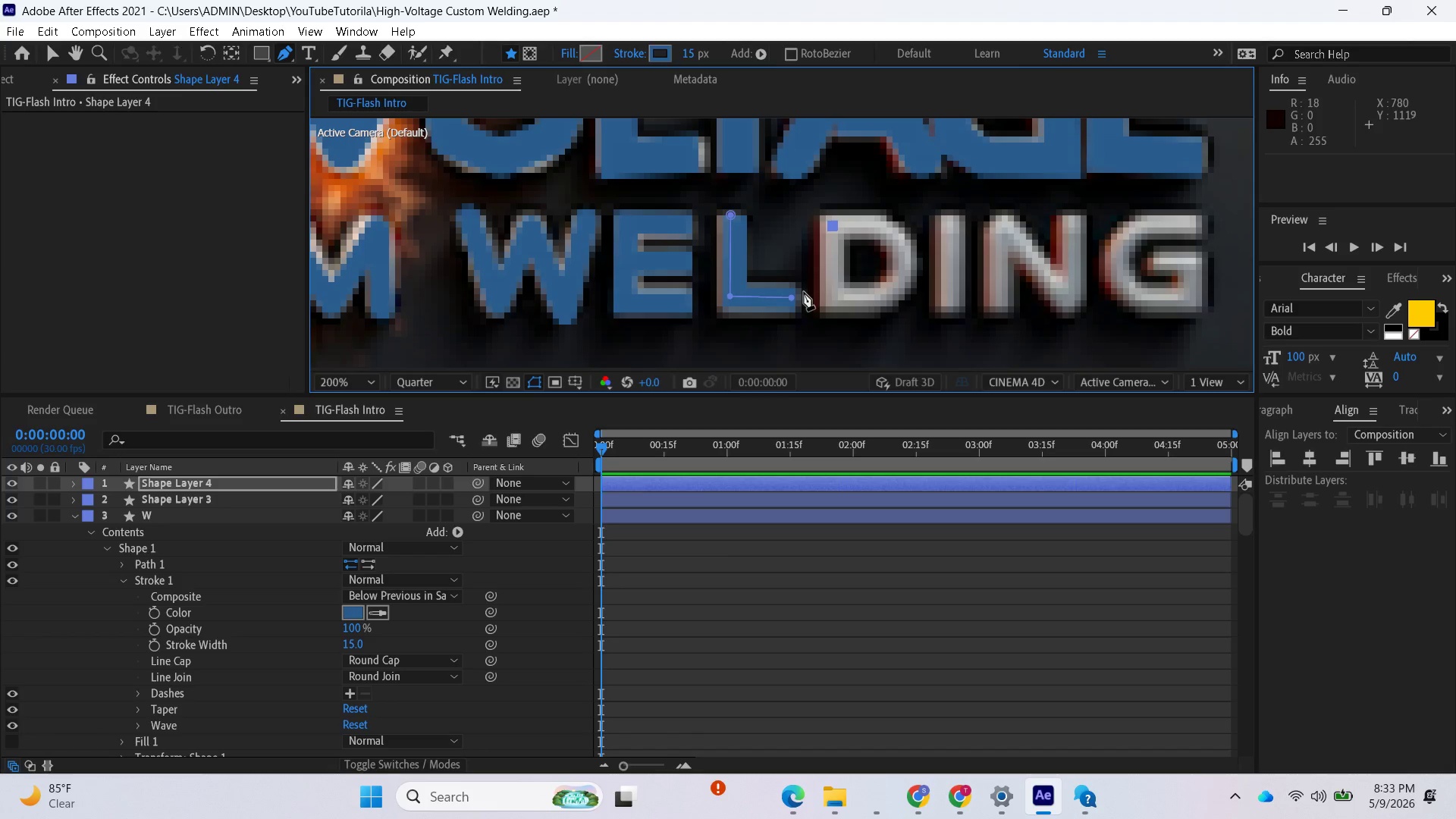 
left_click([677, 497])
 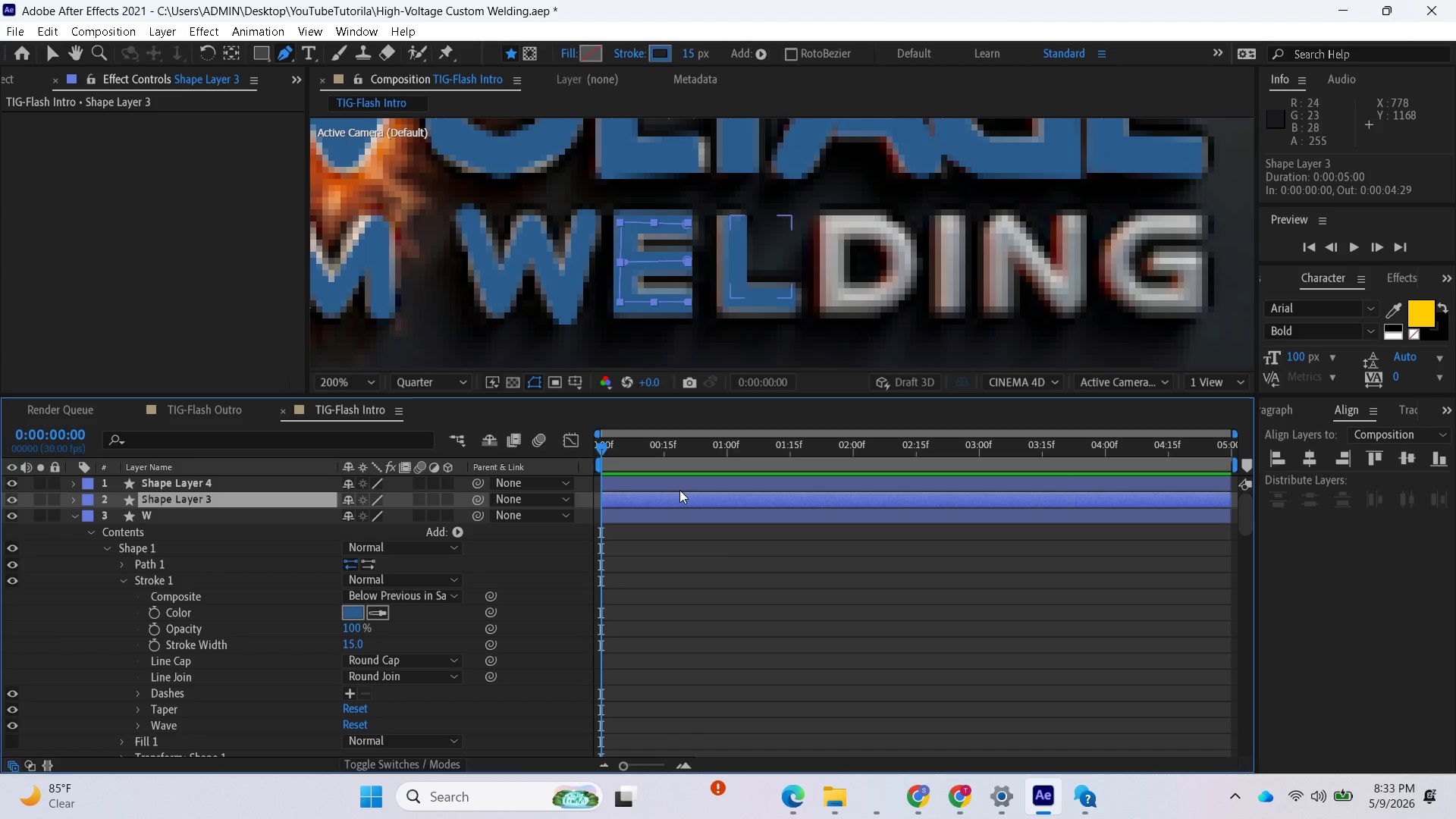 
left_click([679, 484])
 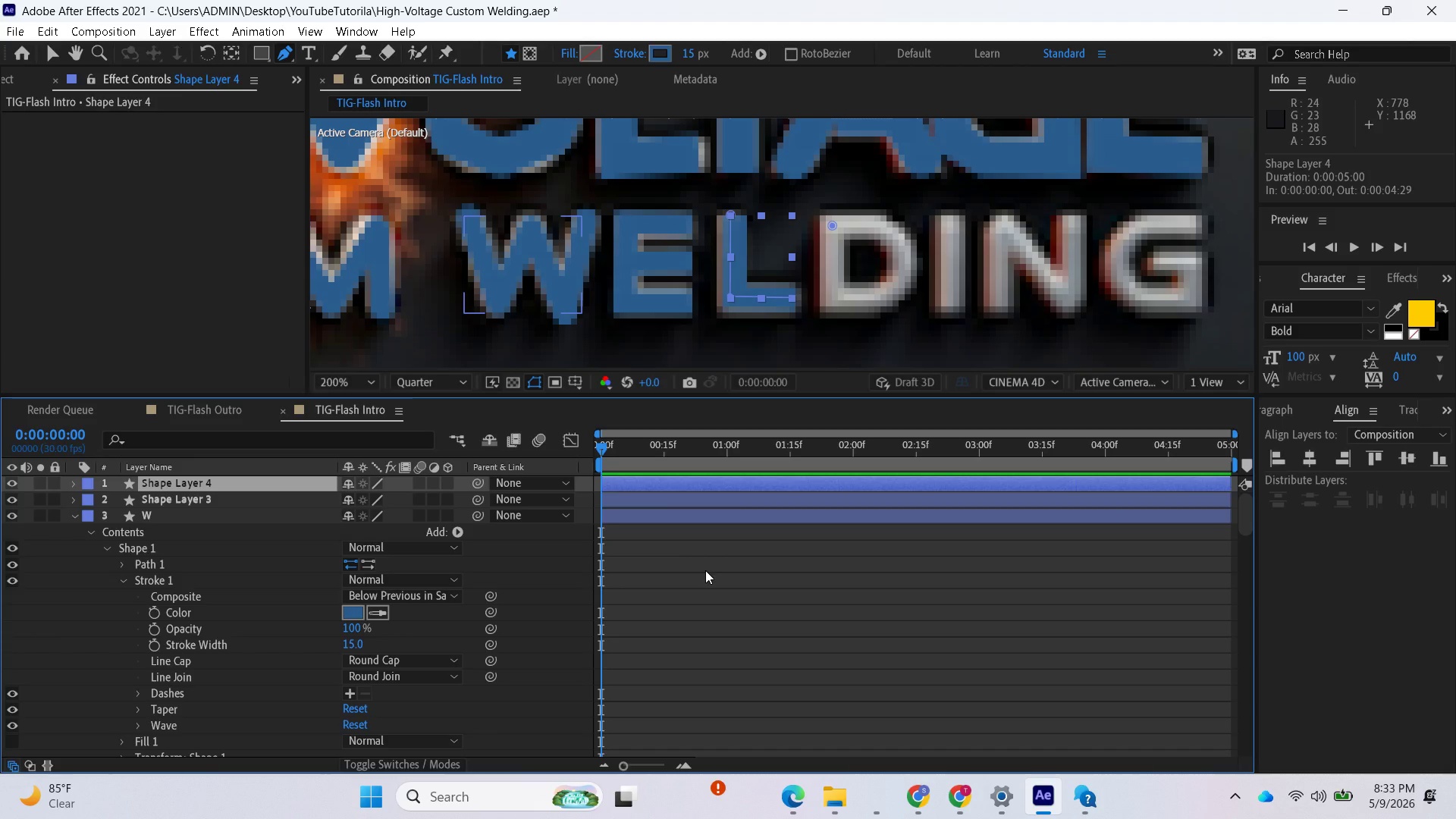 
key(Control+Z)
 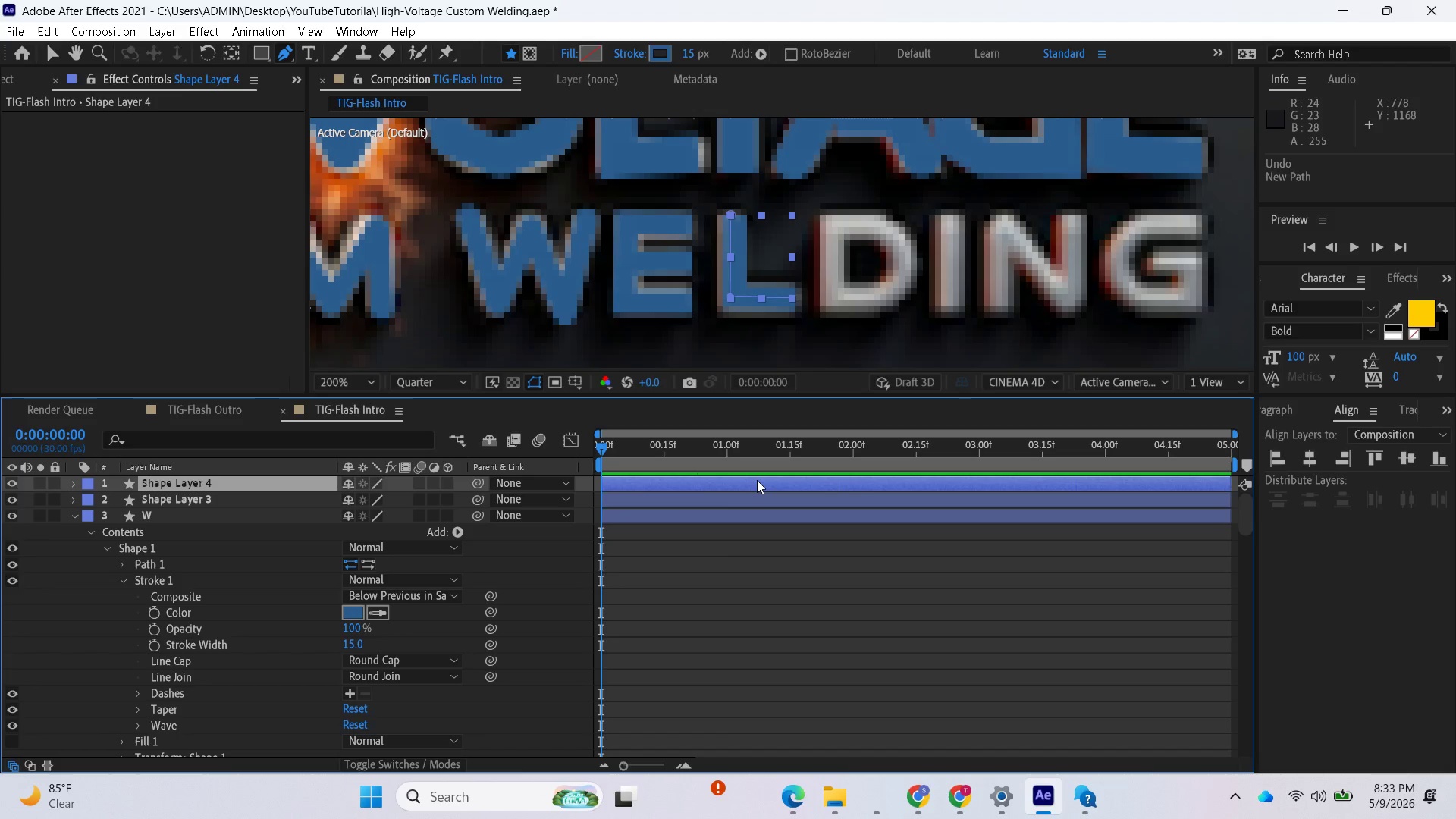 
wait(6.44)
 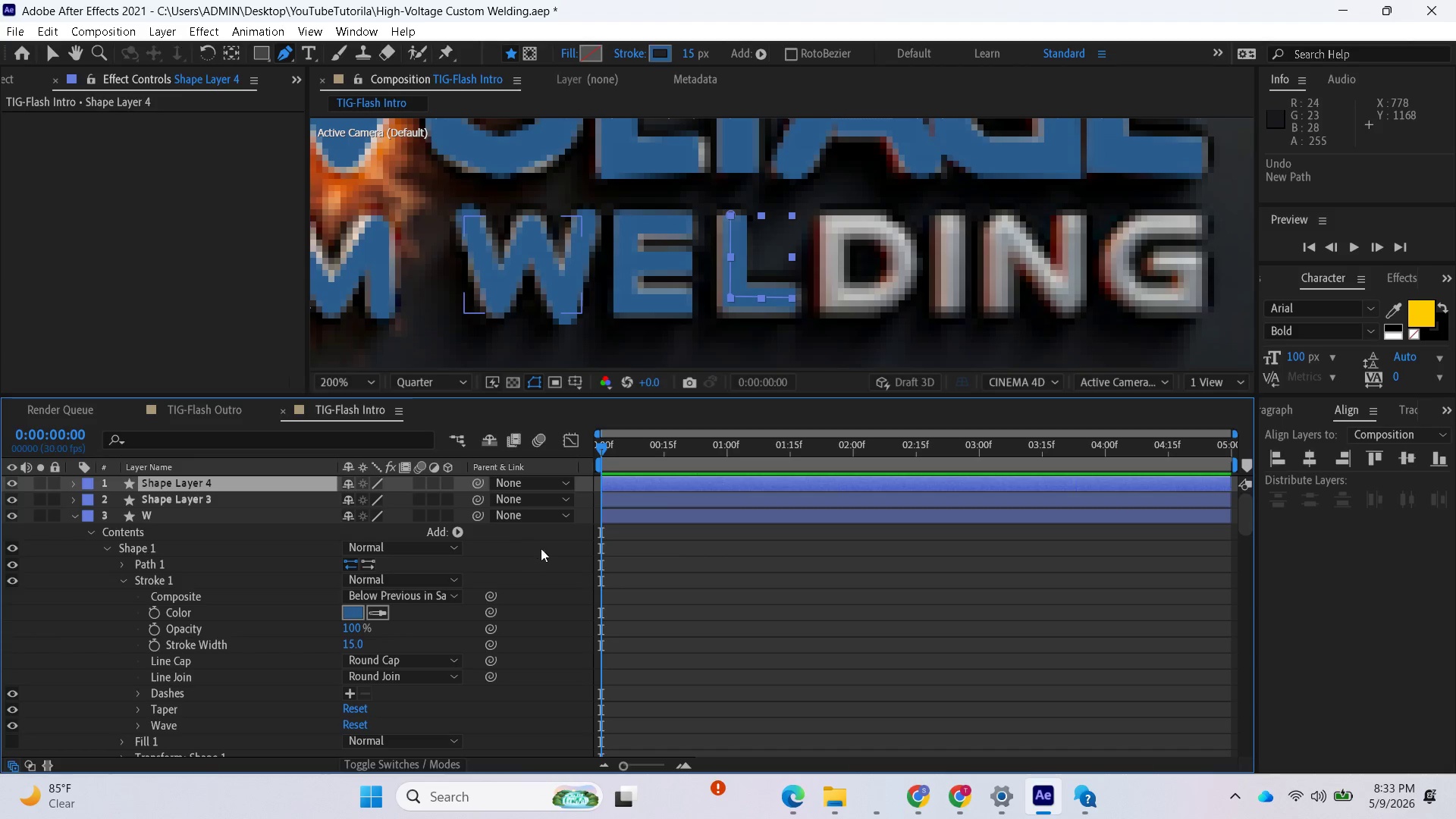 
left_click([202, 487])
 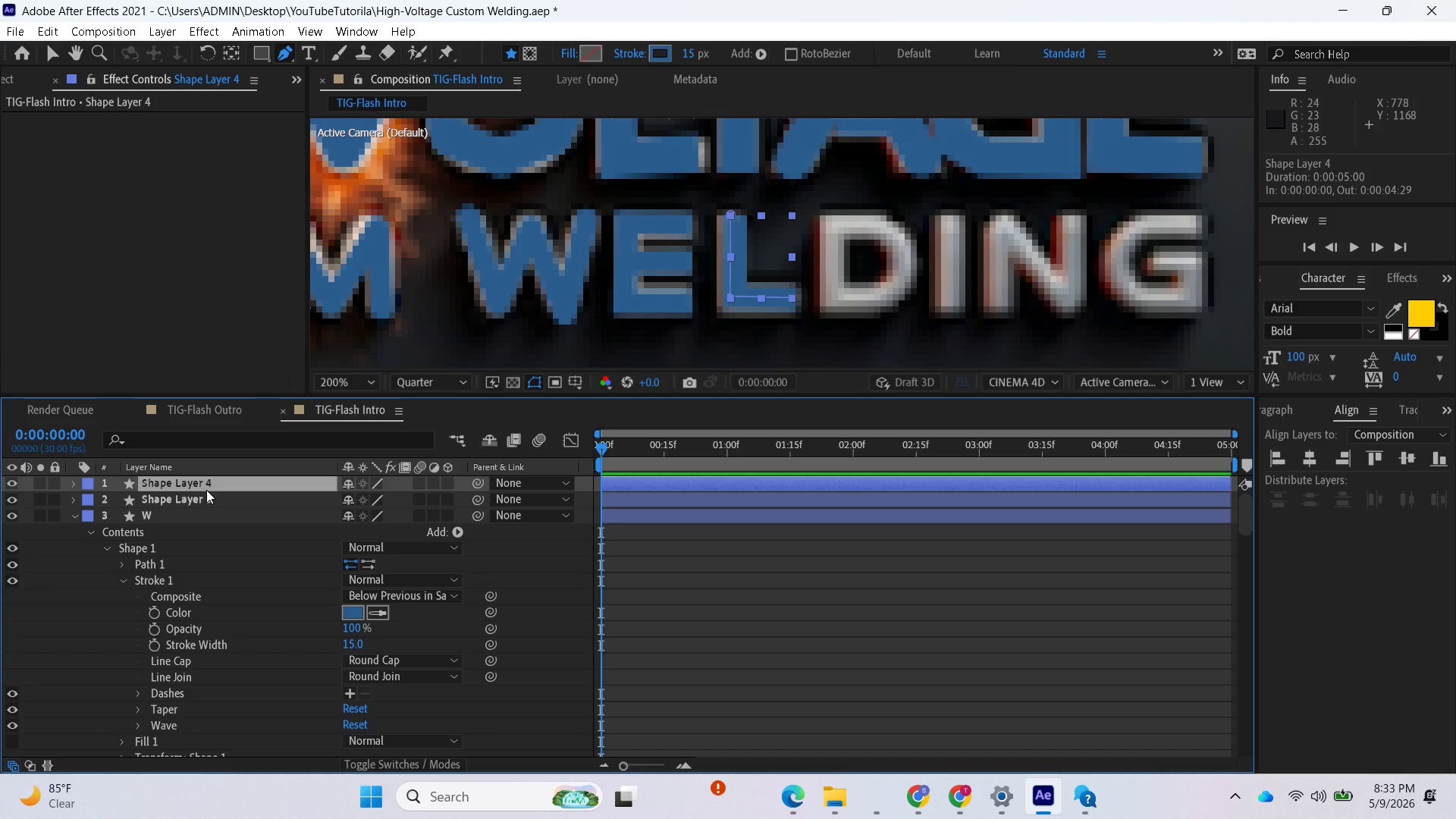 
right_click([206, 490])
 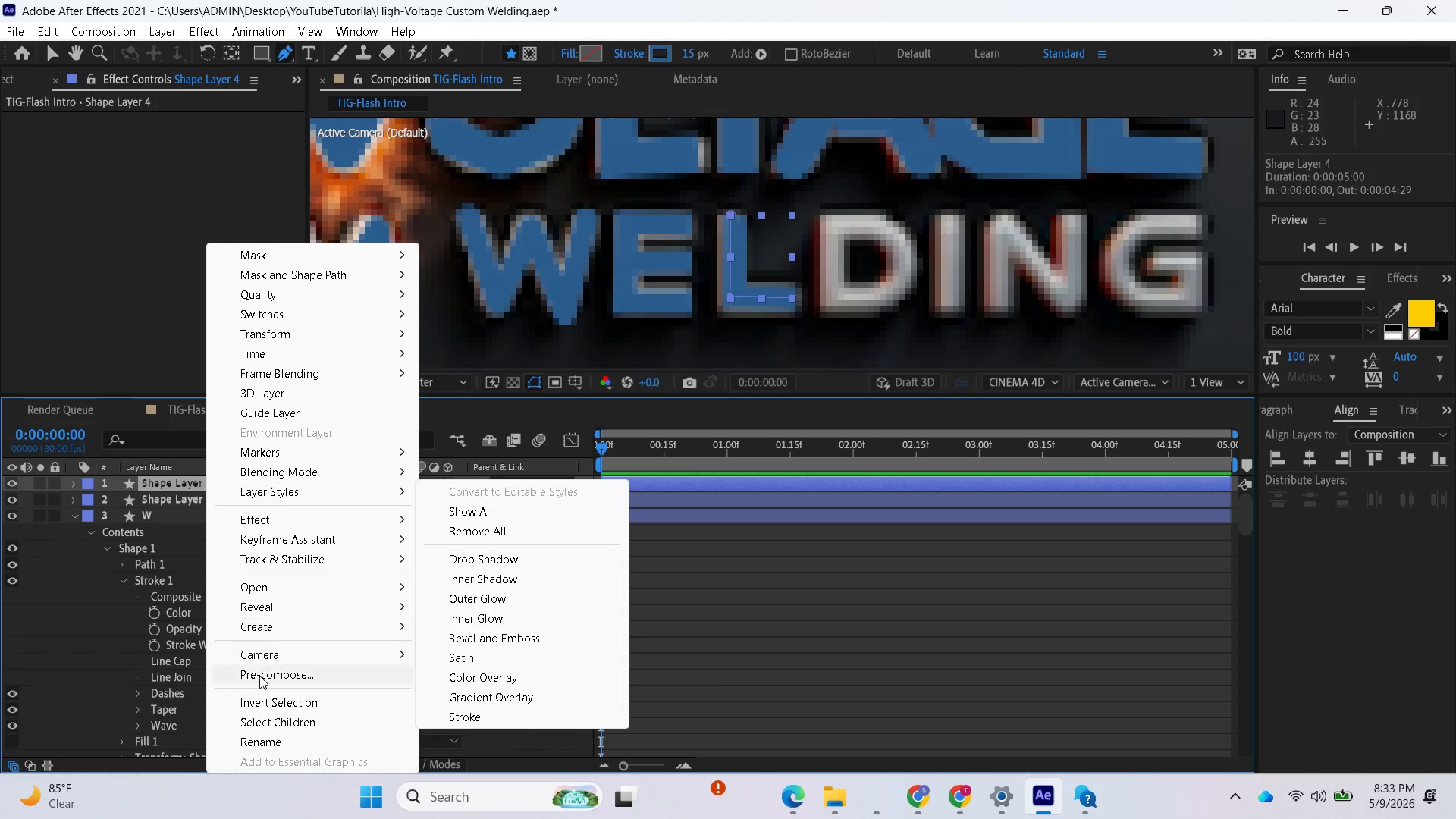 
left_click([266, 744])
 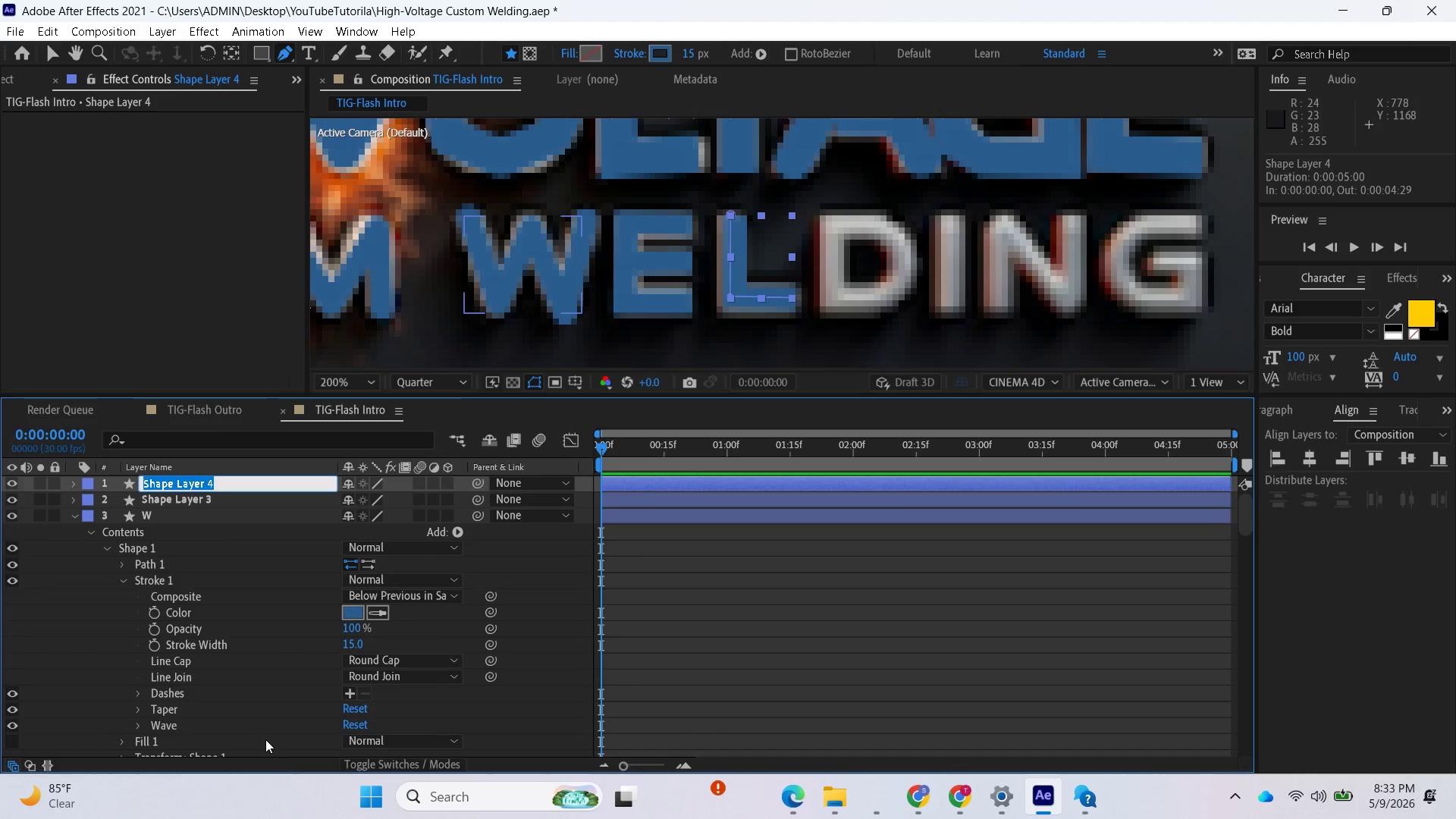 
key(CapsLock)
 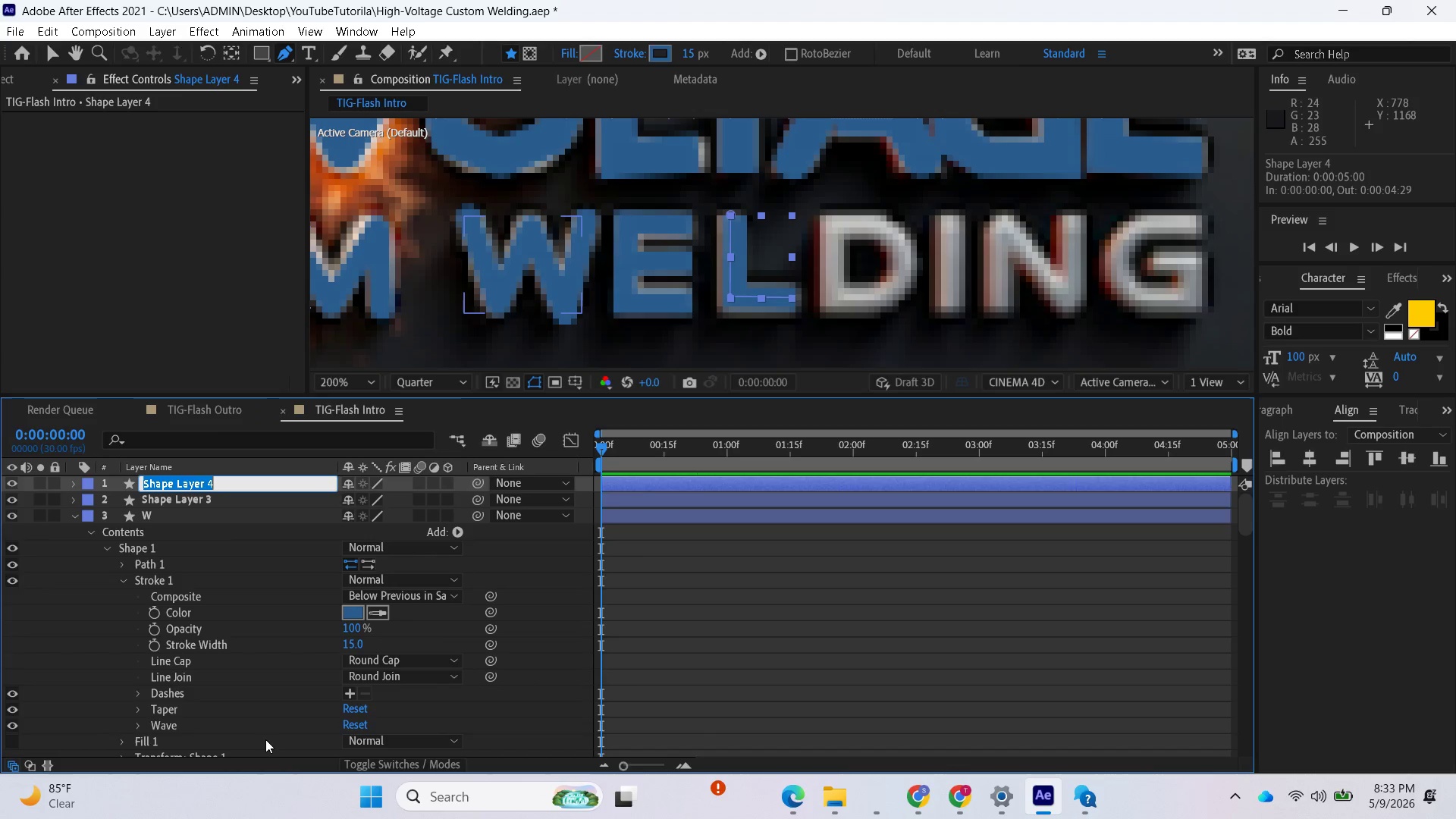 
key(K)
 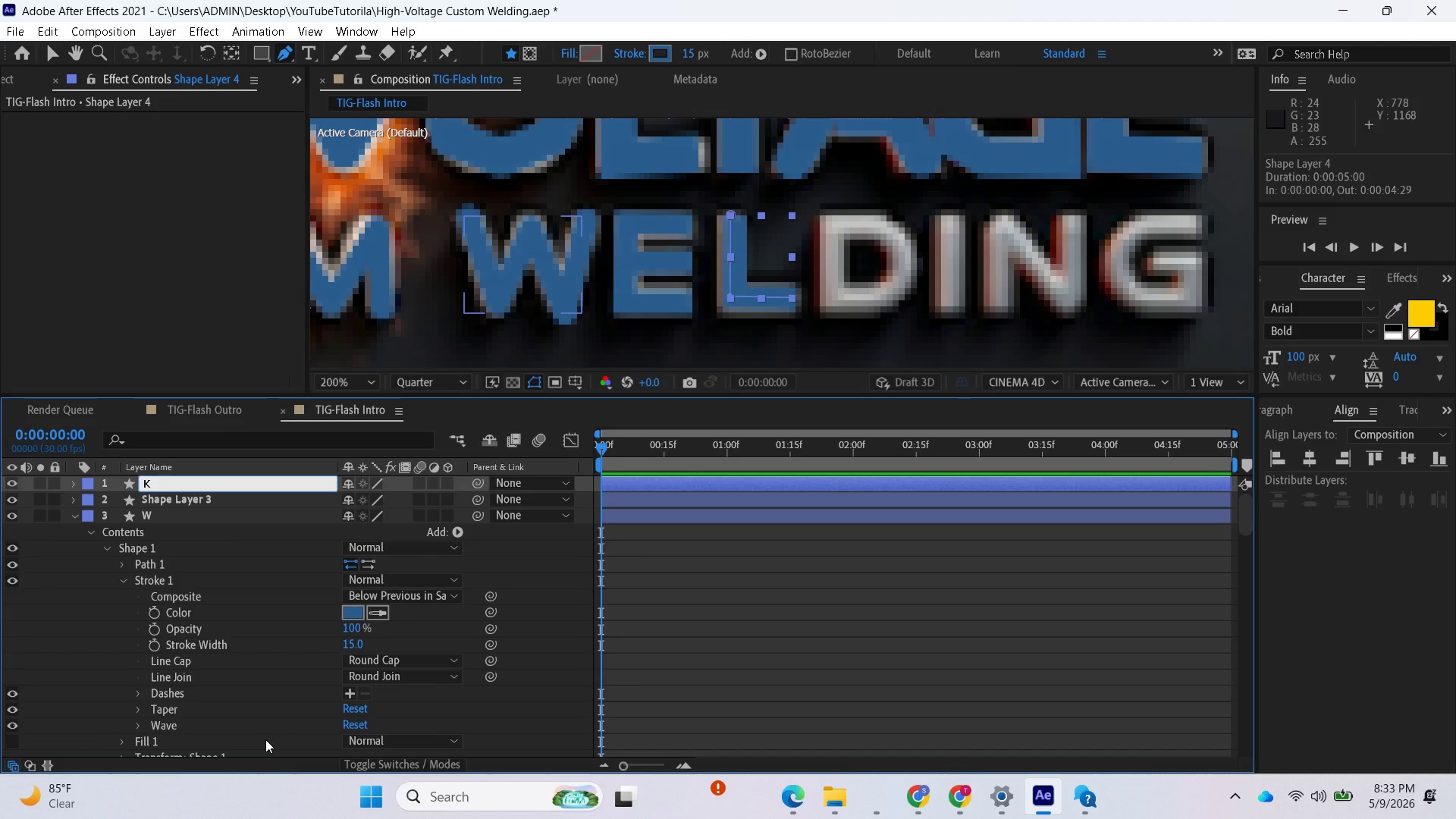 
key(Backspace)
 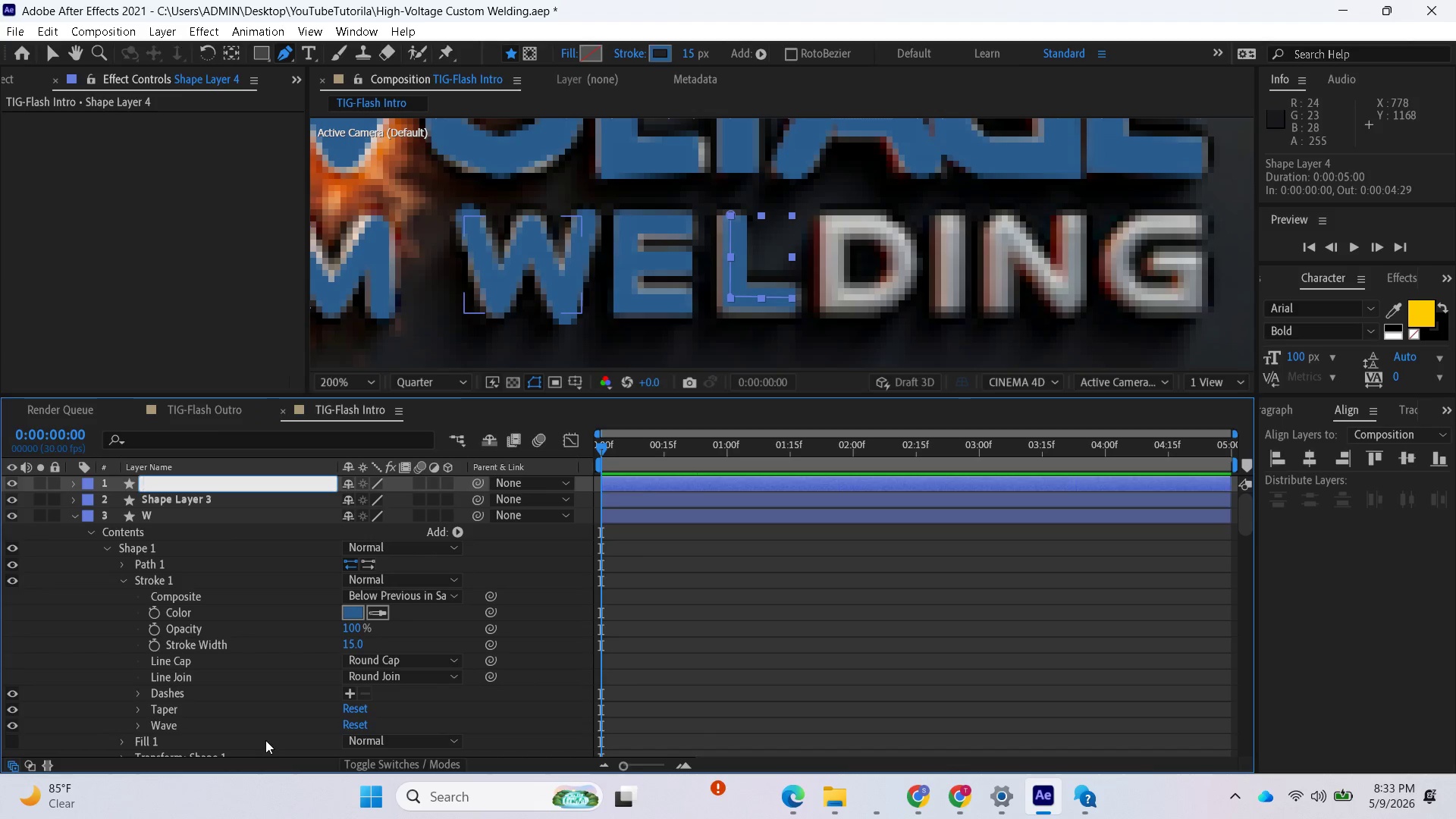 
key(L)
 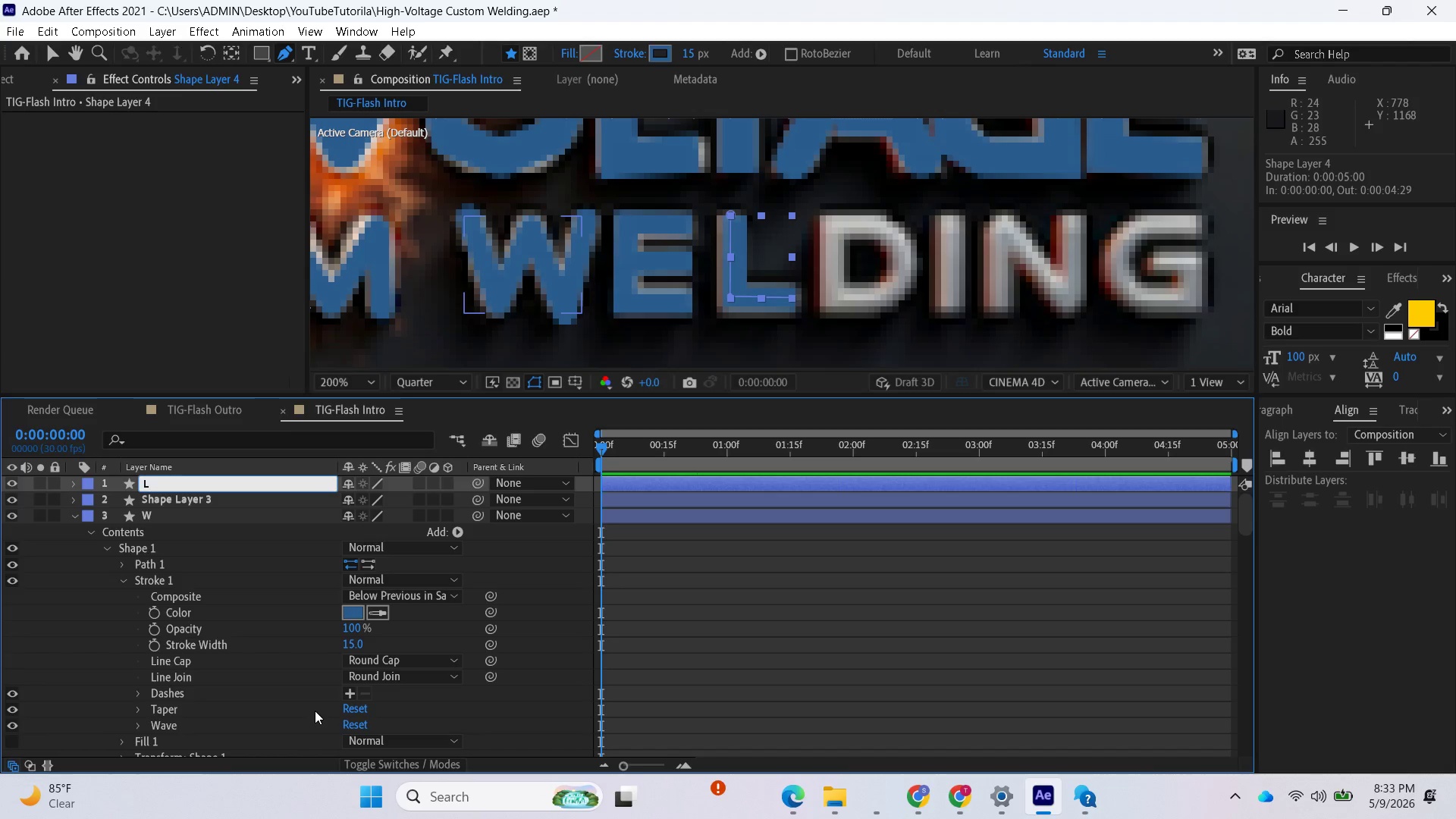 
mouse_move([348, 680])
 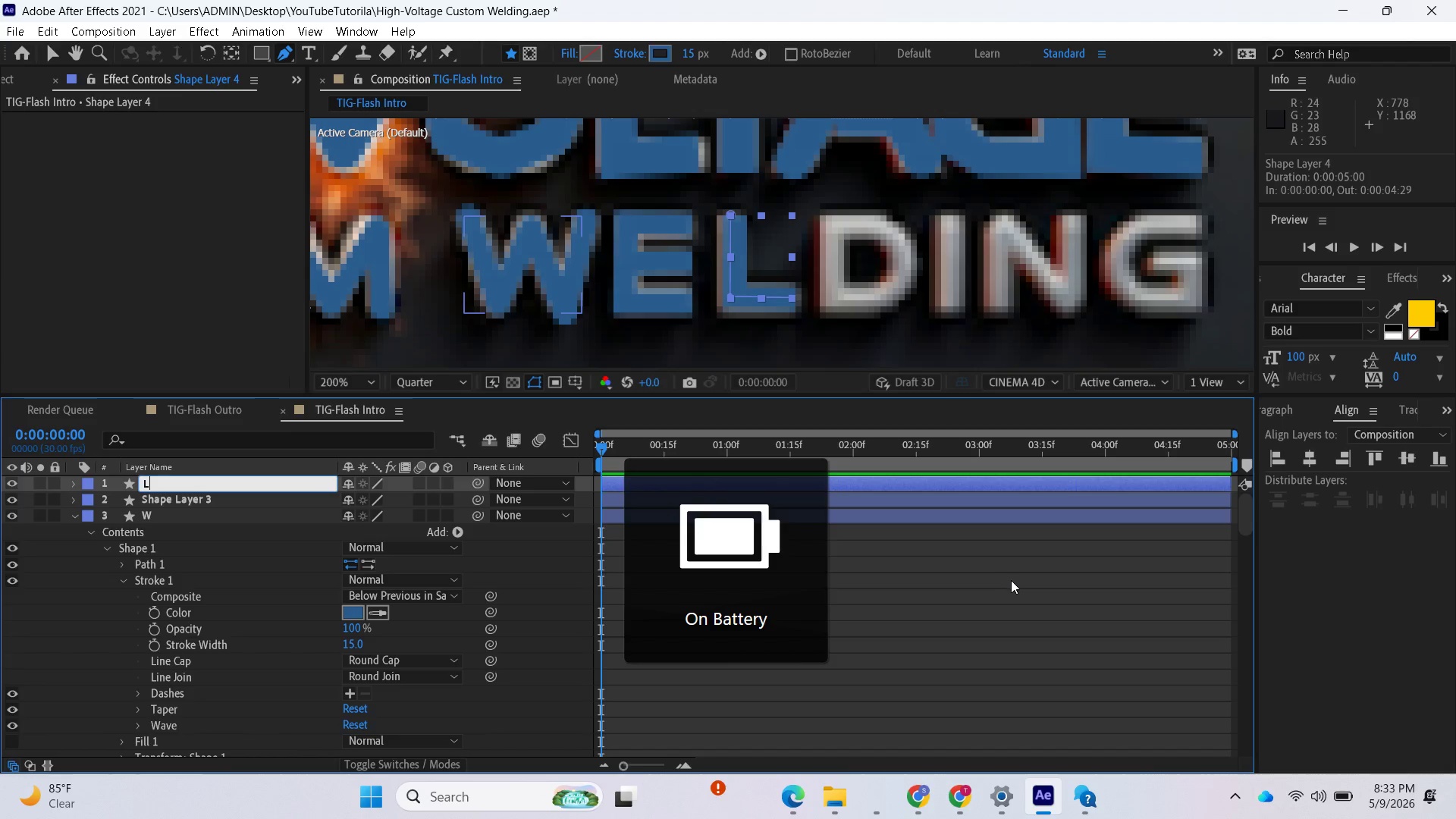 
left_click([1011, 580])
 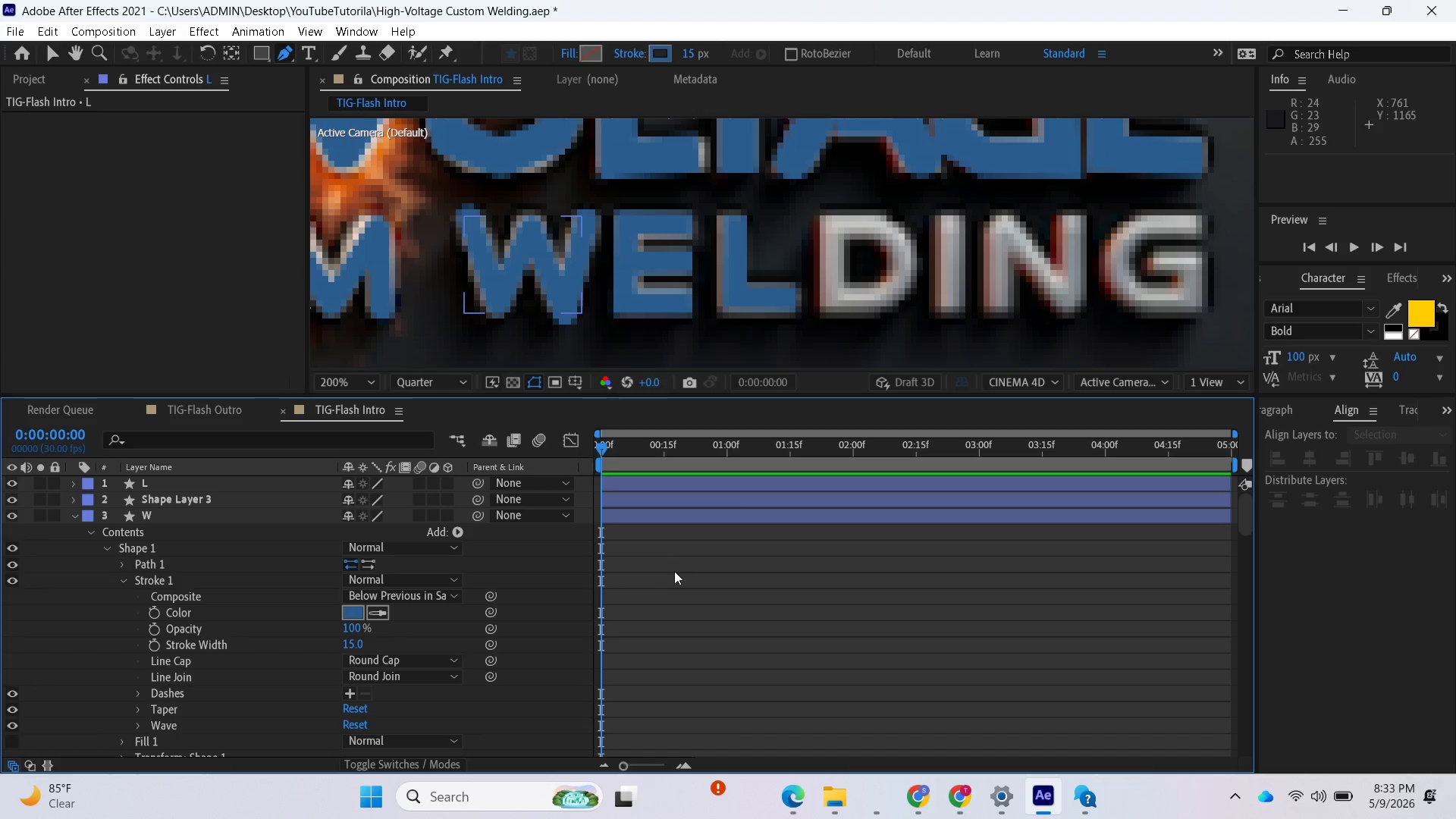 
wait(5.94)
 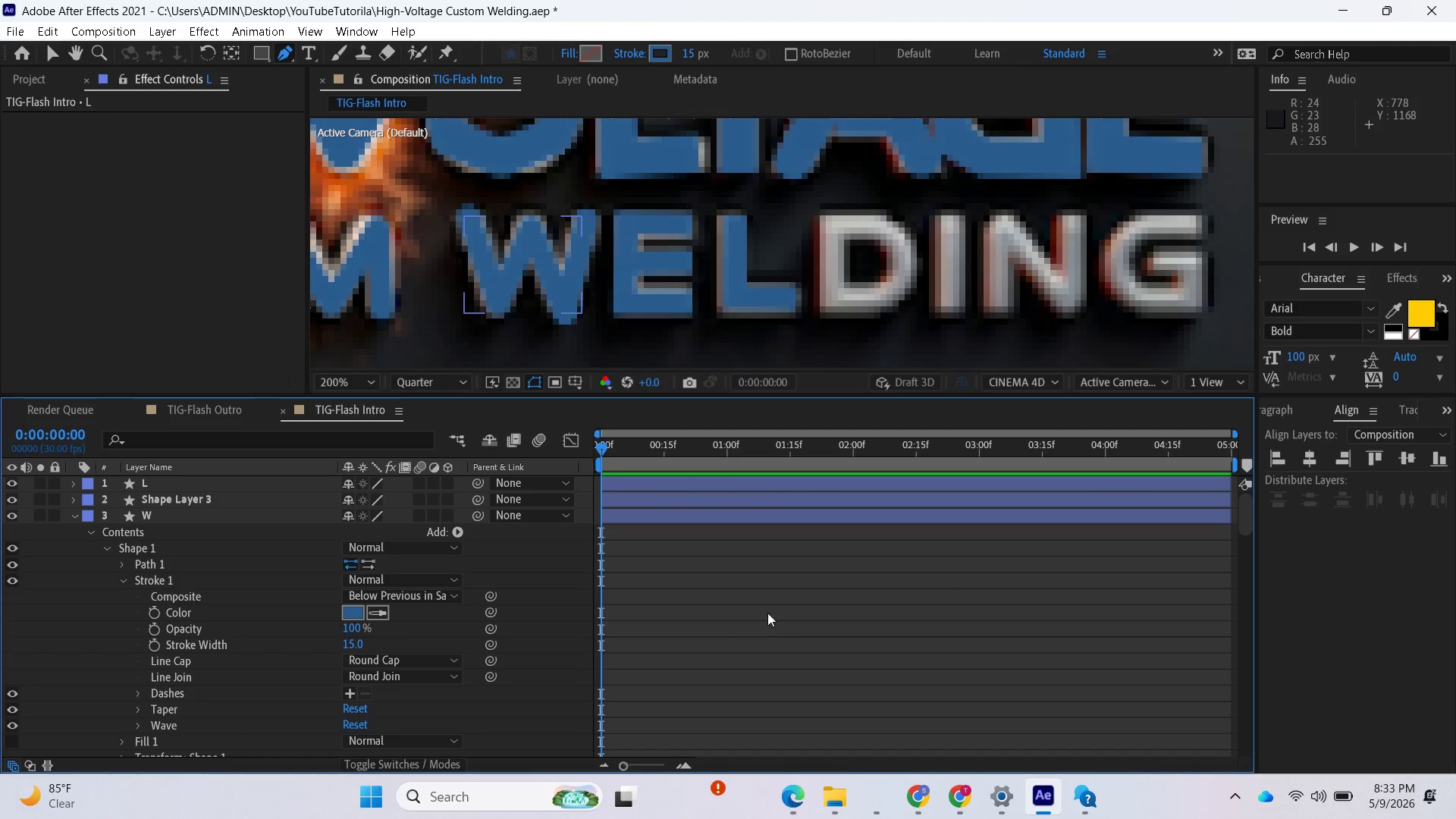 
left_click([201, 502])
 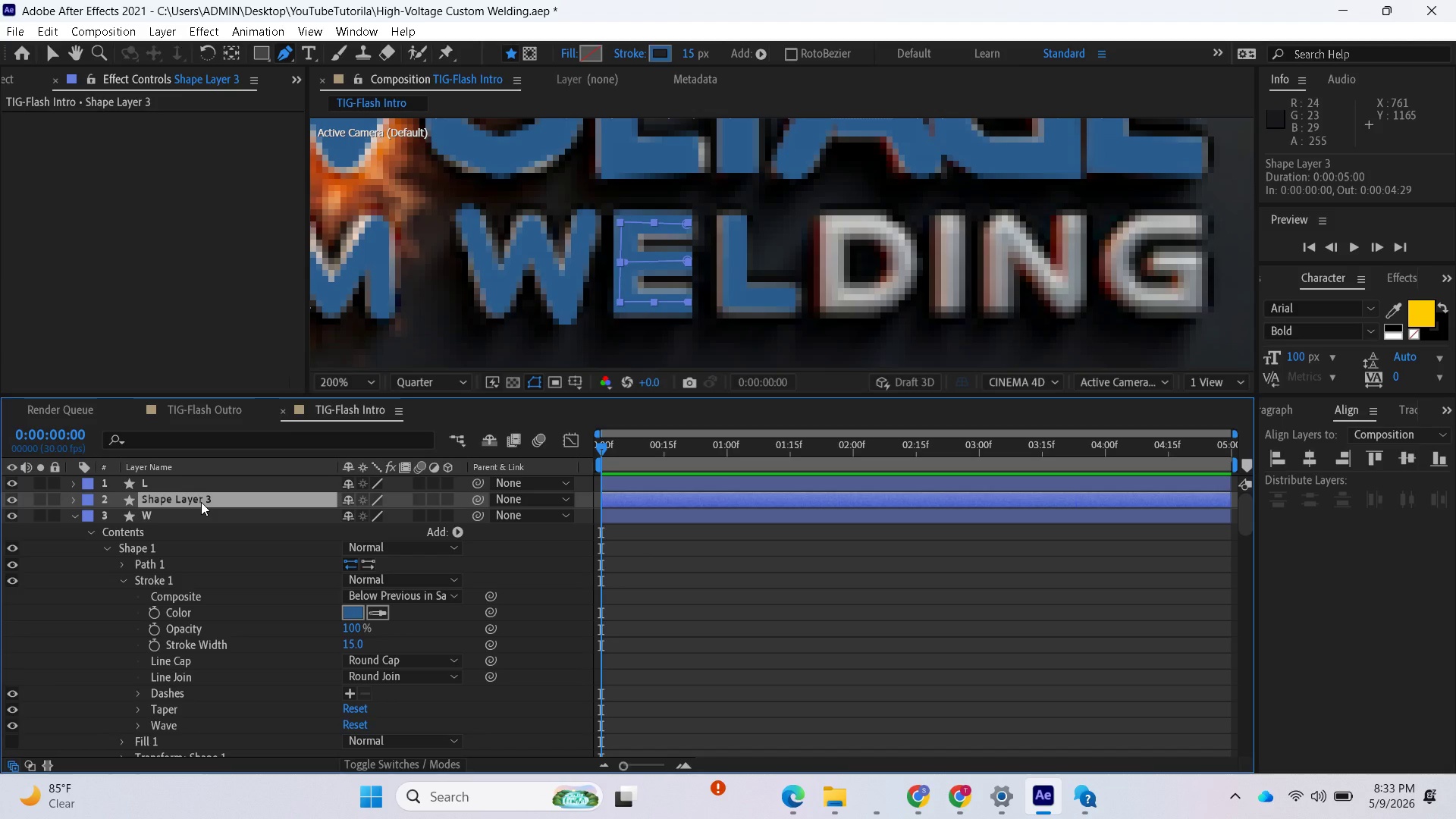 
right_click([201, 502])
 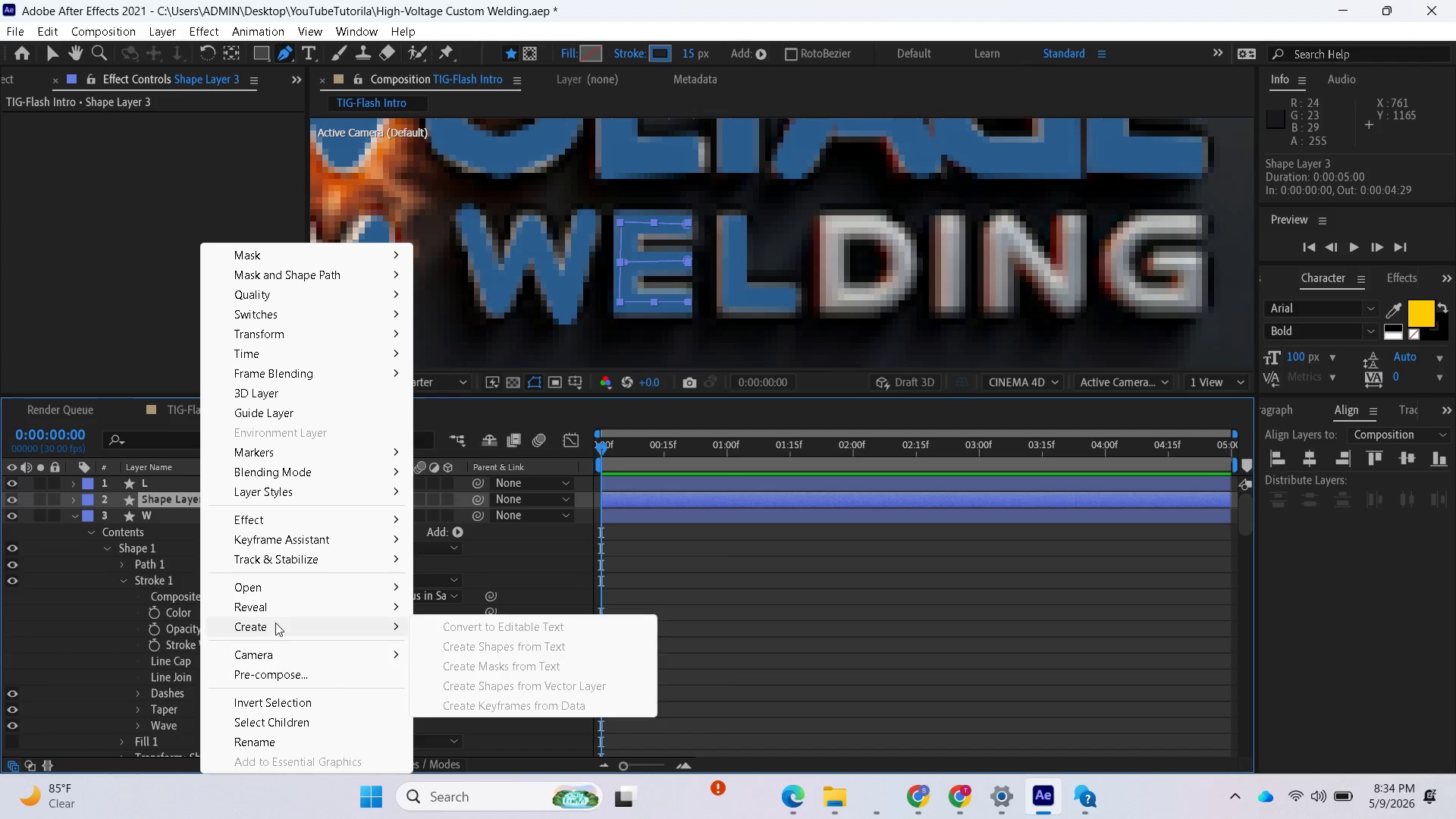 
wait(13.94)
 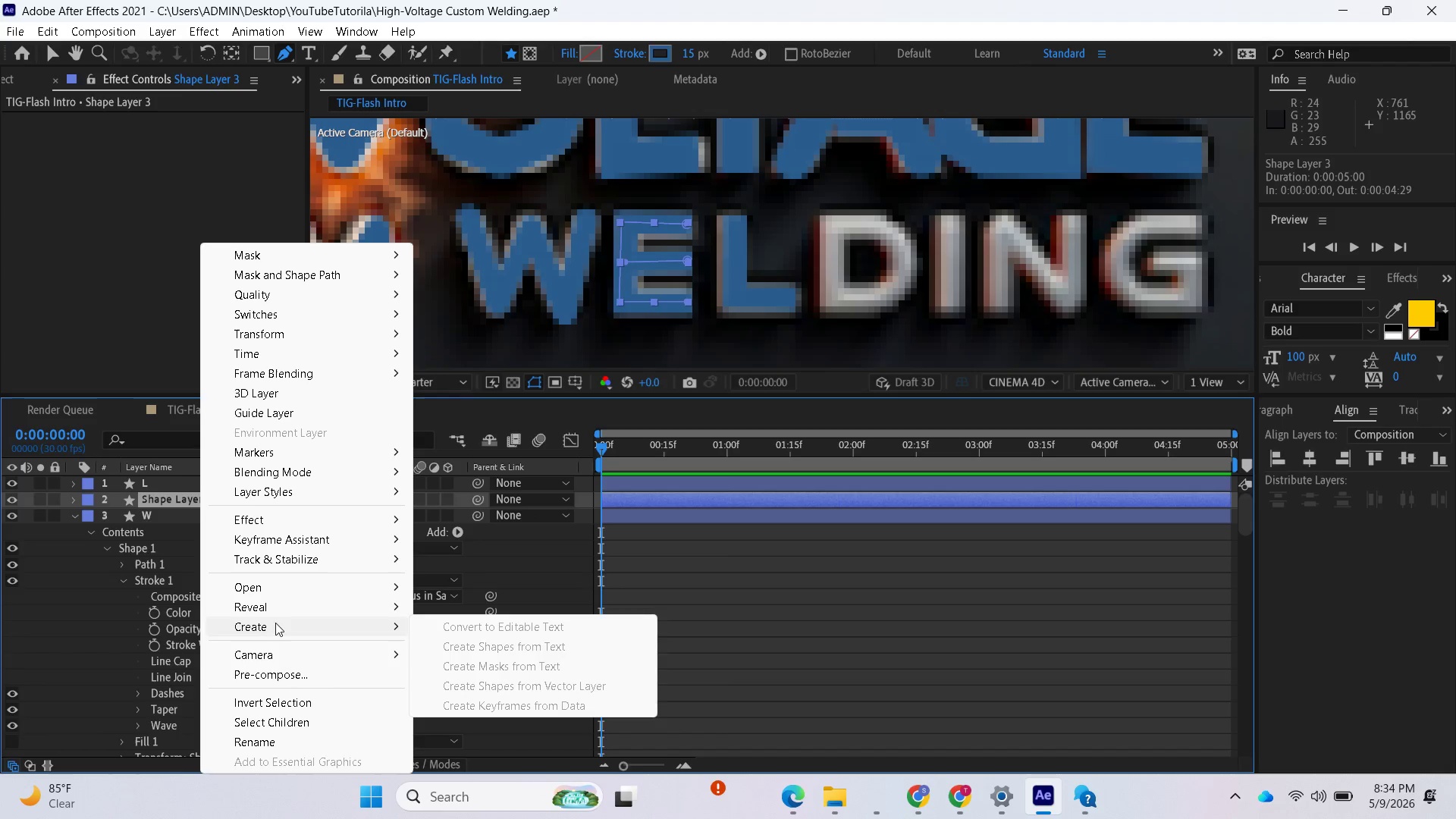 
left_click([249, 740])
 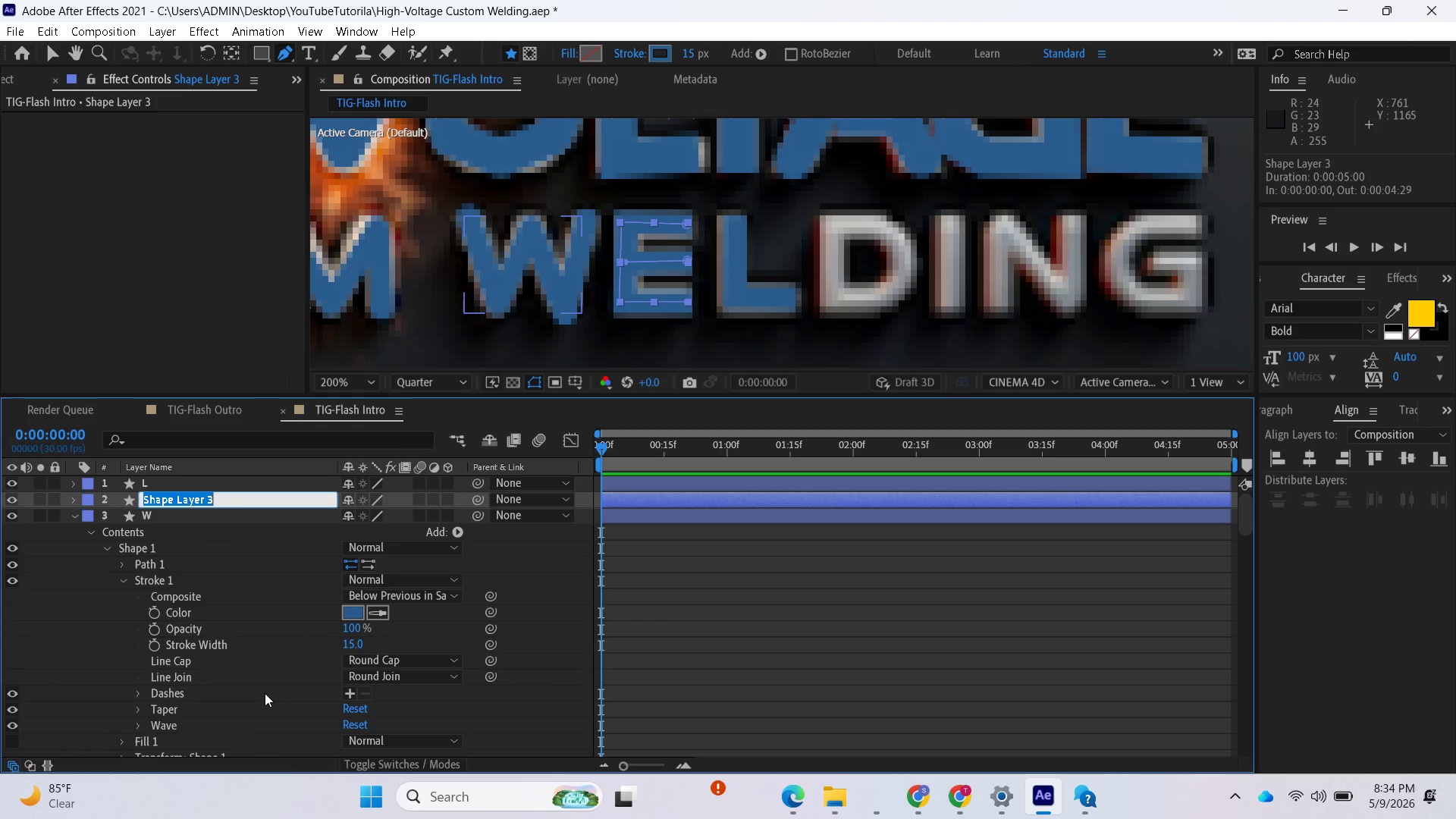 
key(E)
 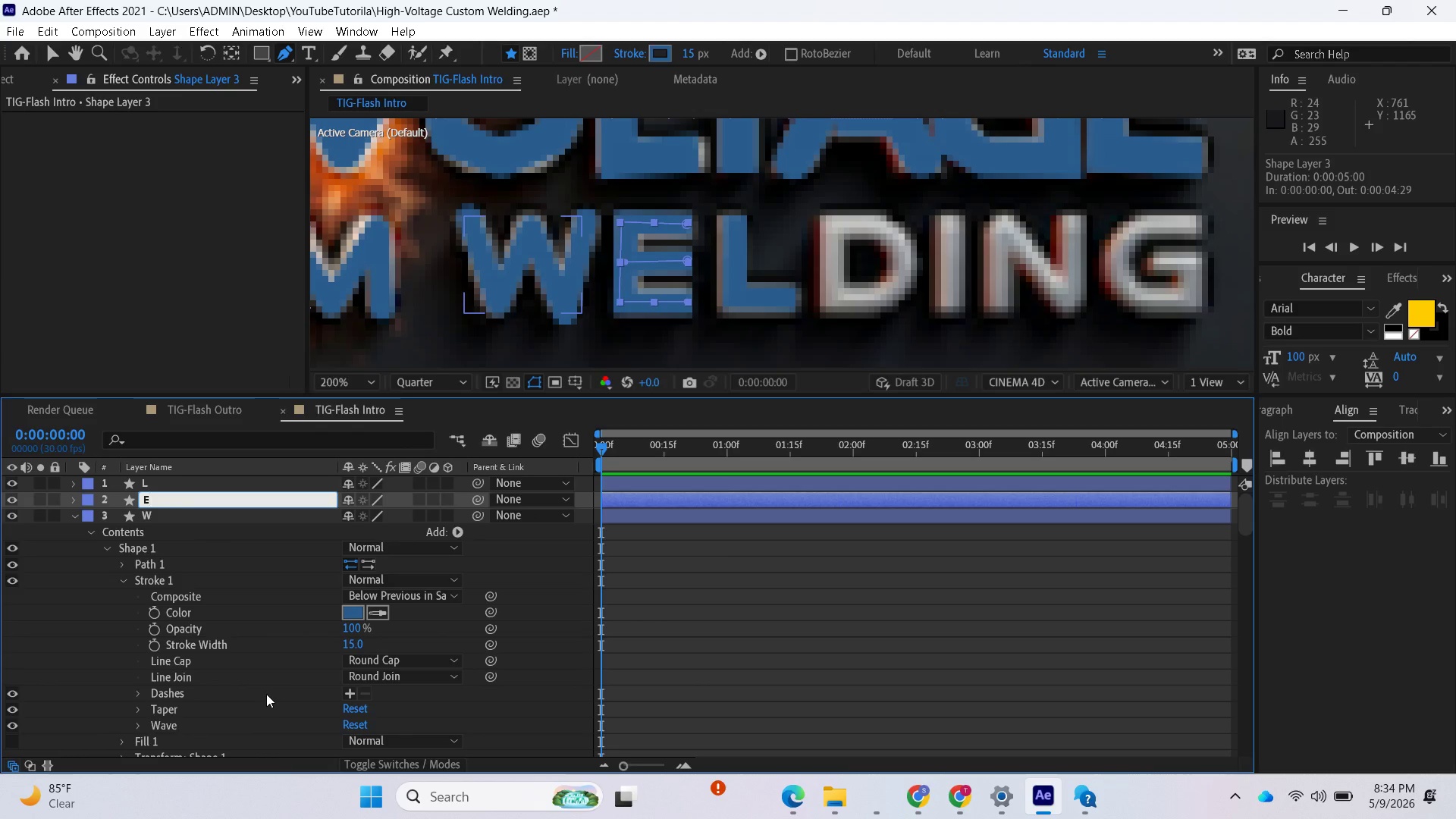 
key(CapsLock)
 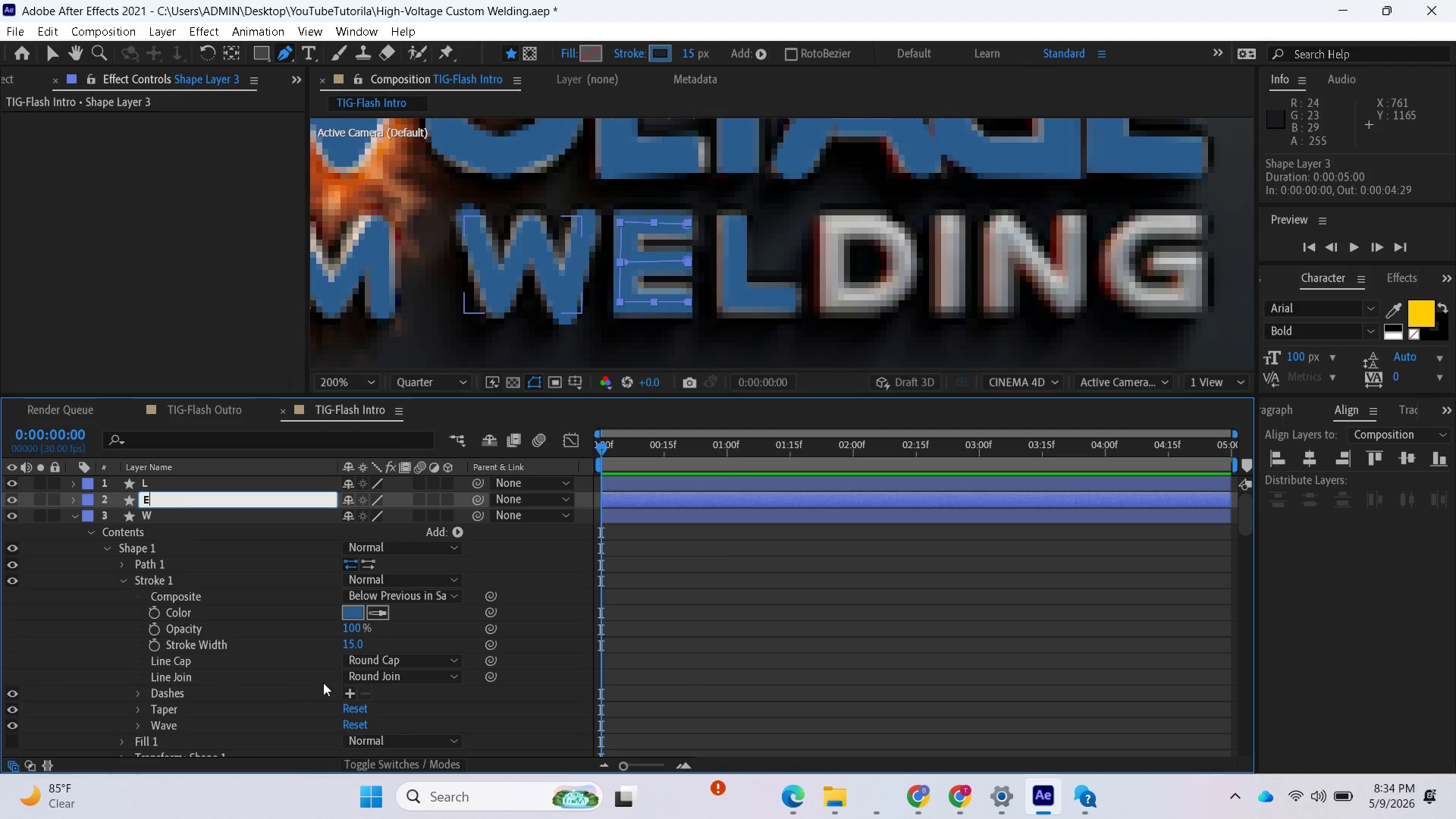 
key(Enter)
 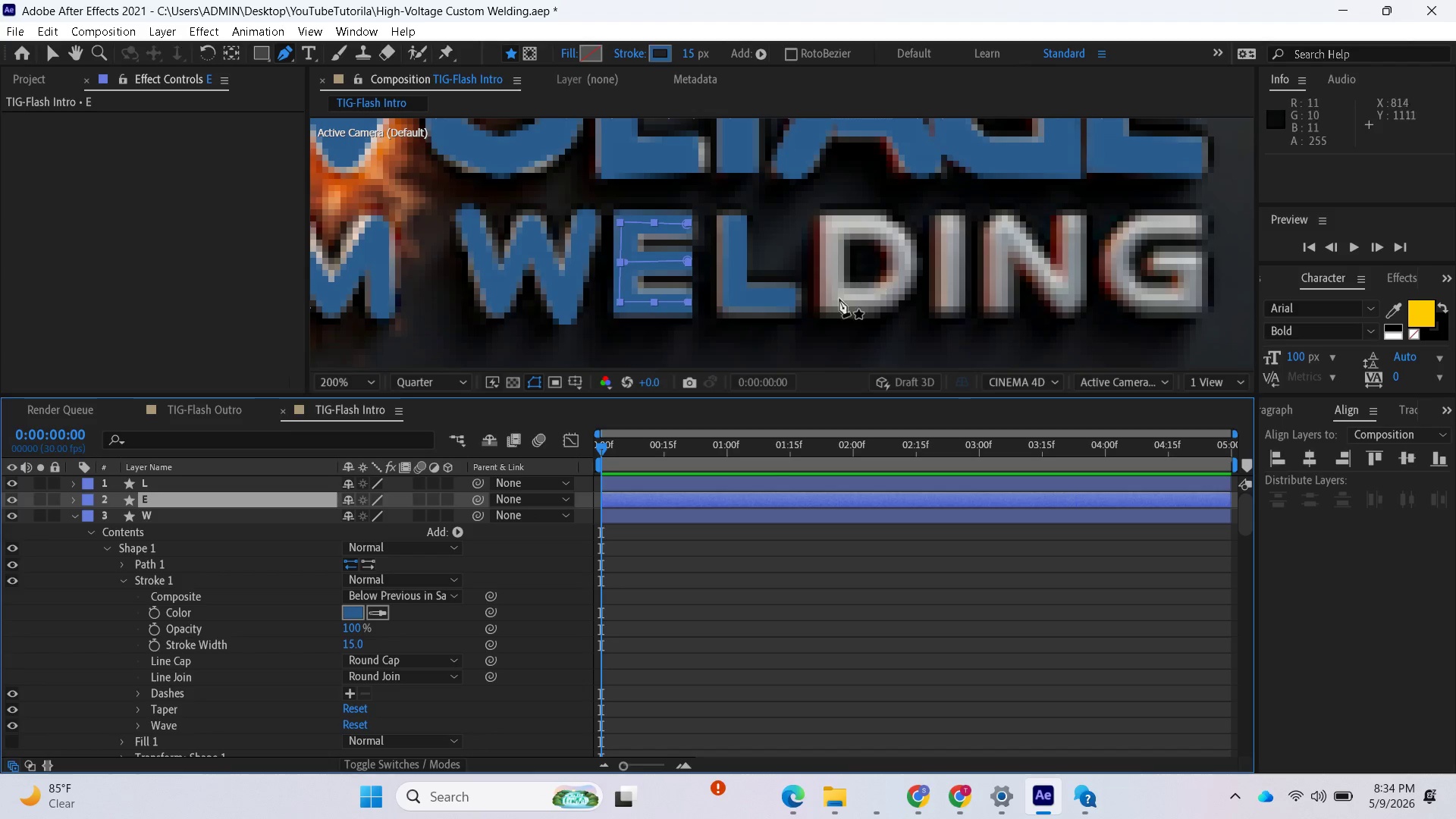 
left_click_drag(start_coordinate=[718, 564], to_coordinate=[723, 559])
 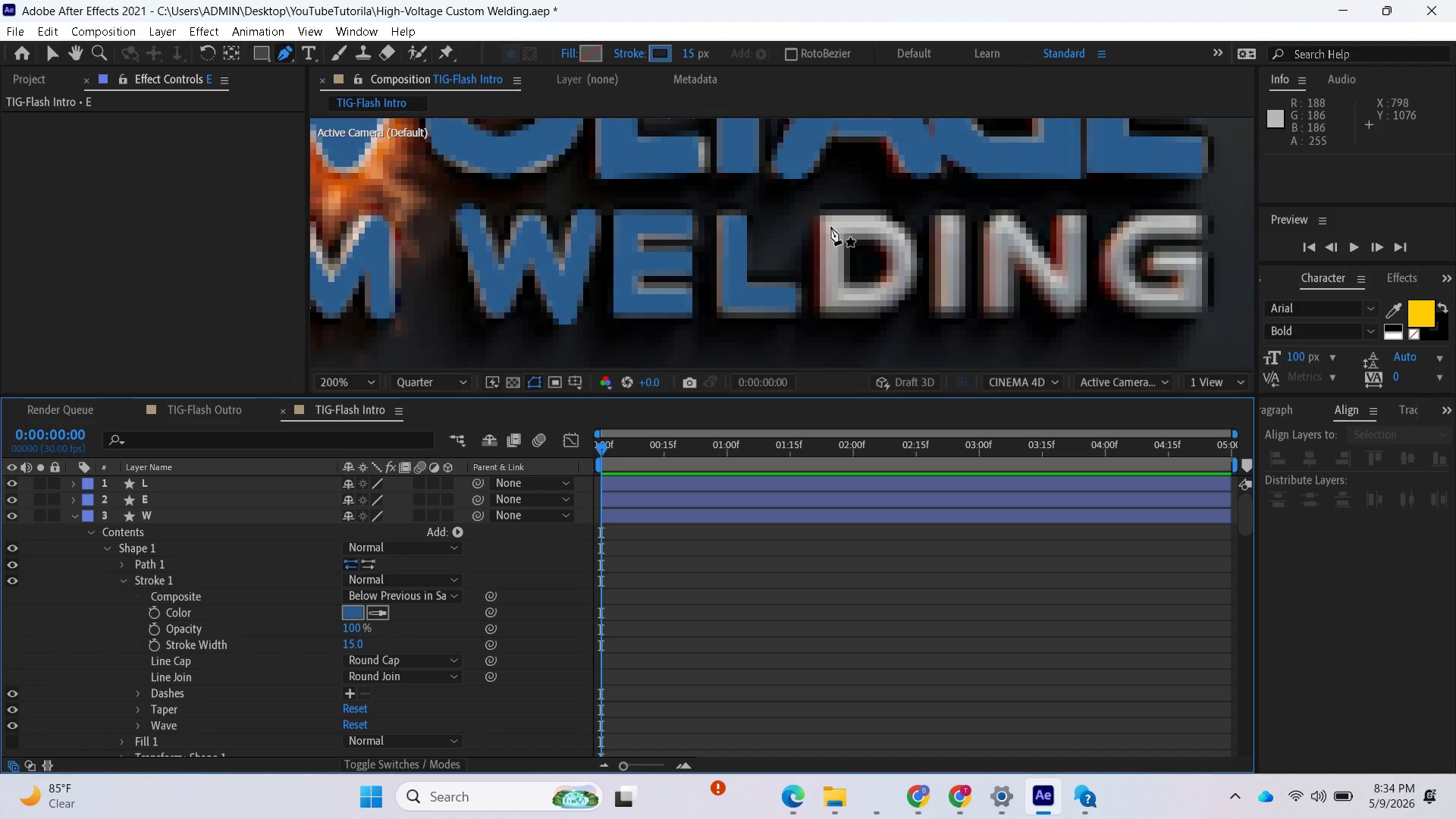 
left_click([831, 227])
 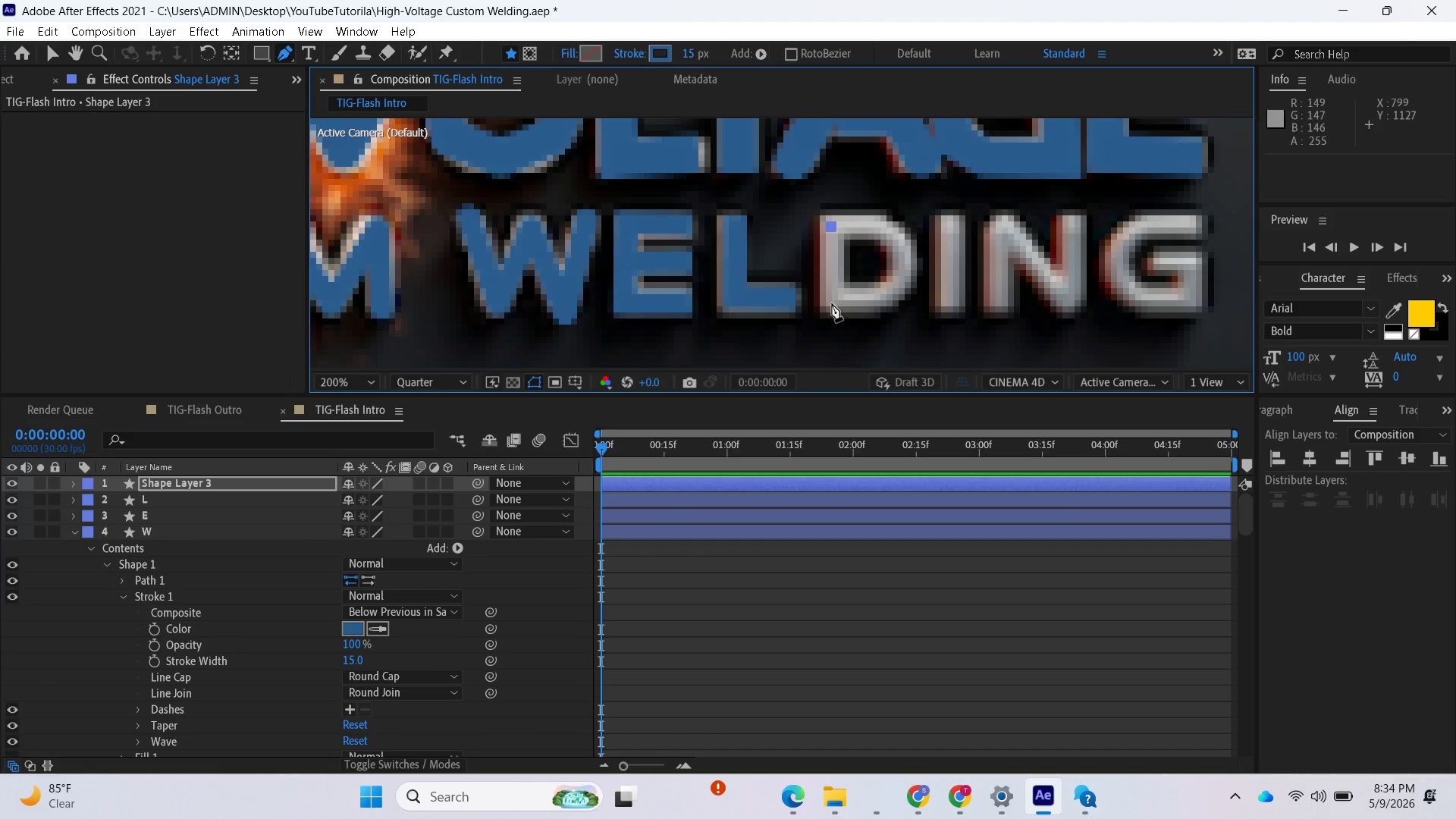 
left_click([832, 303])
 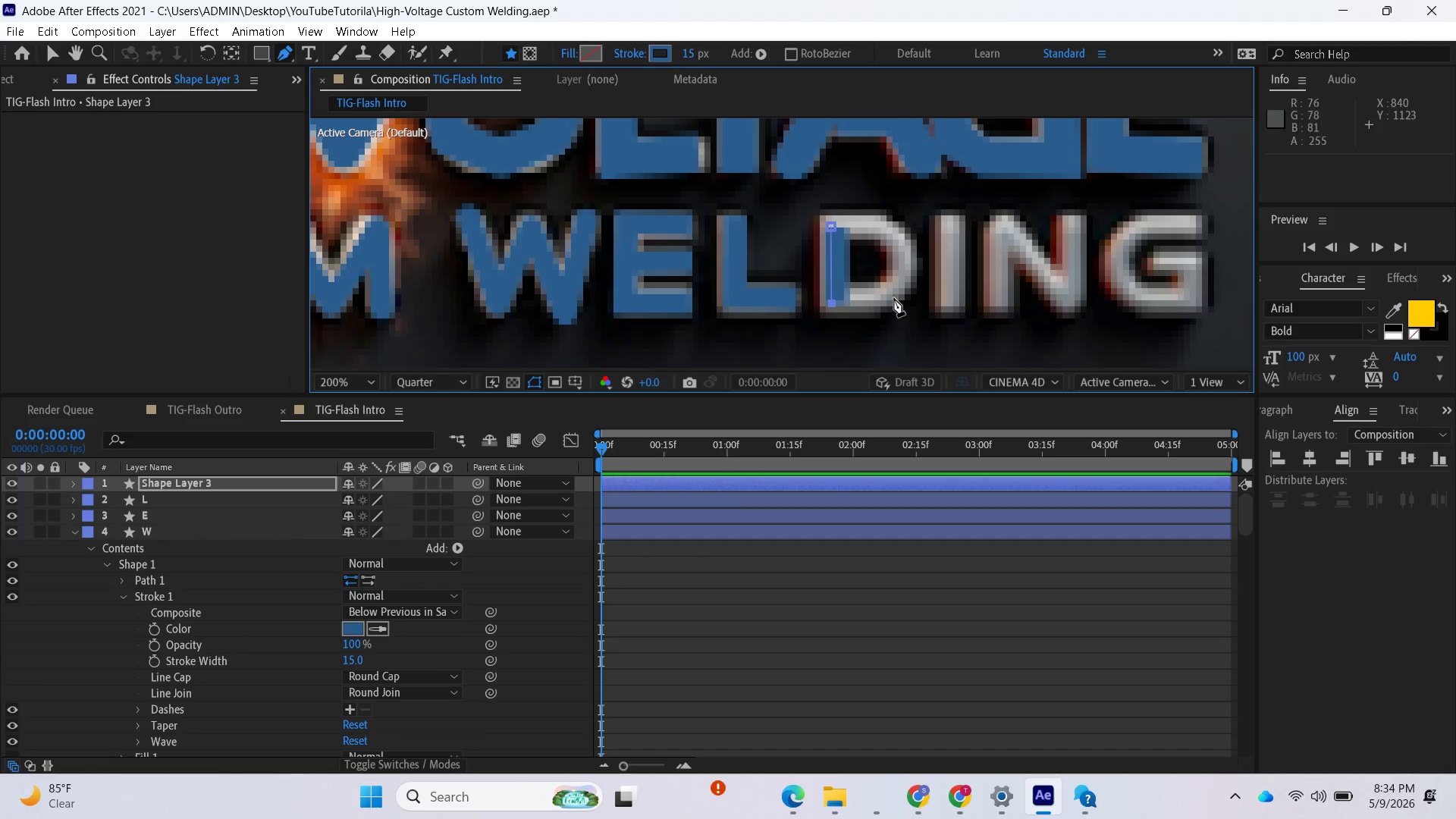 
left_click([890, 296])
 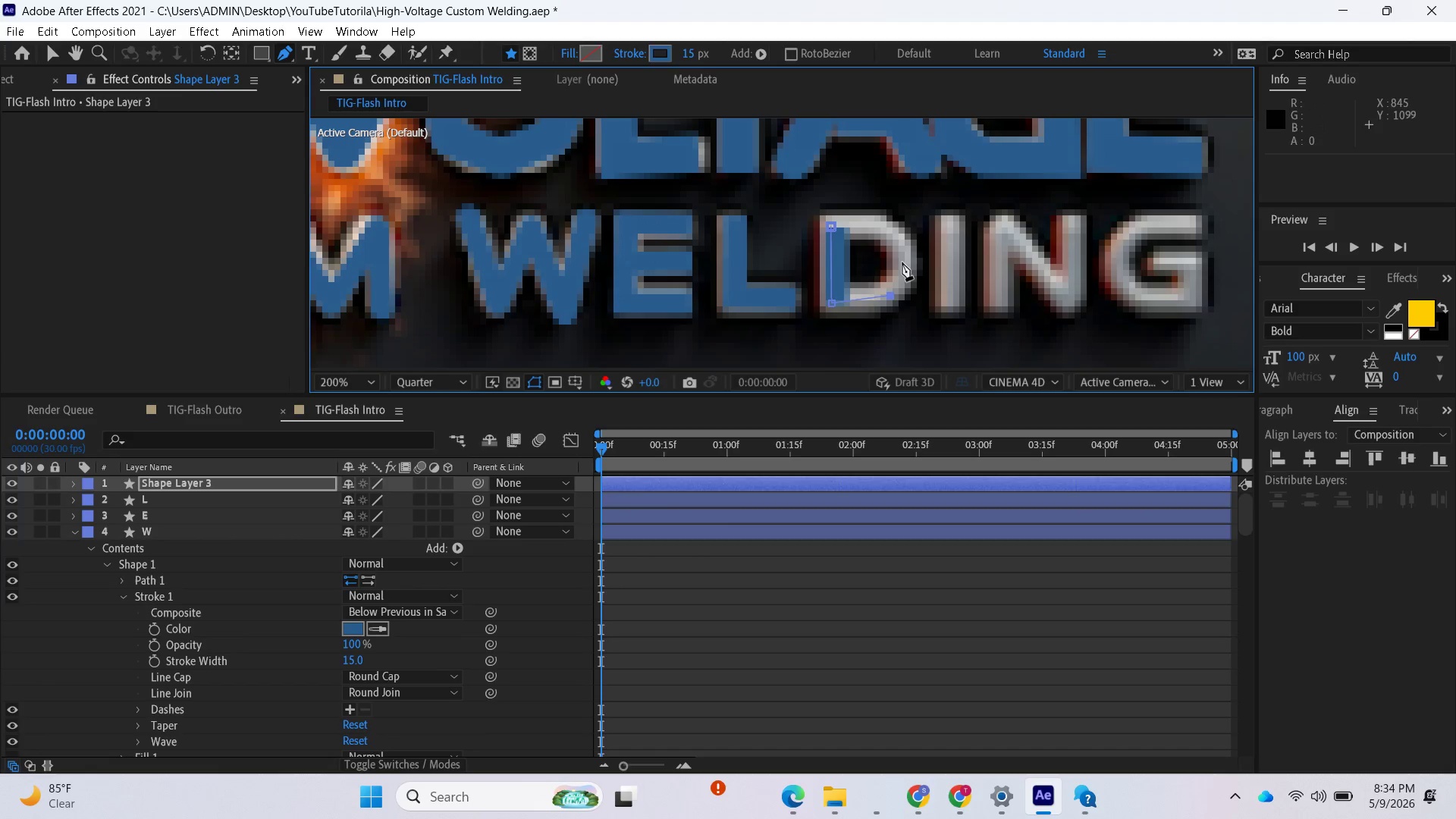 
left_click([902, 262])
 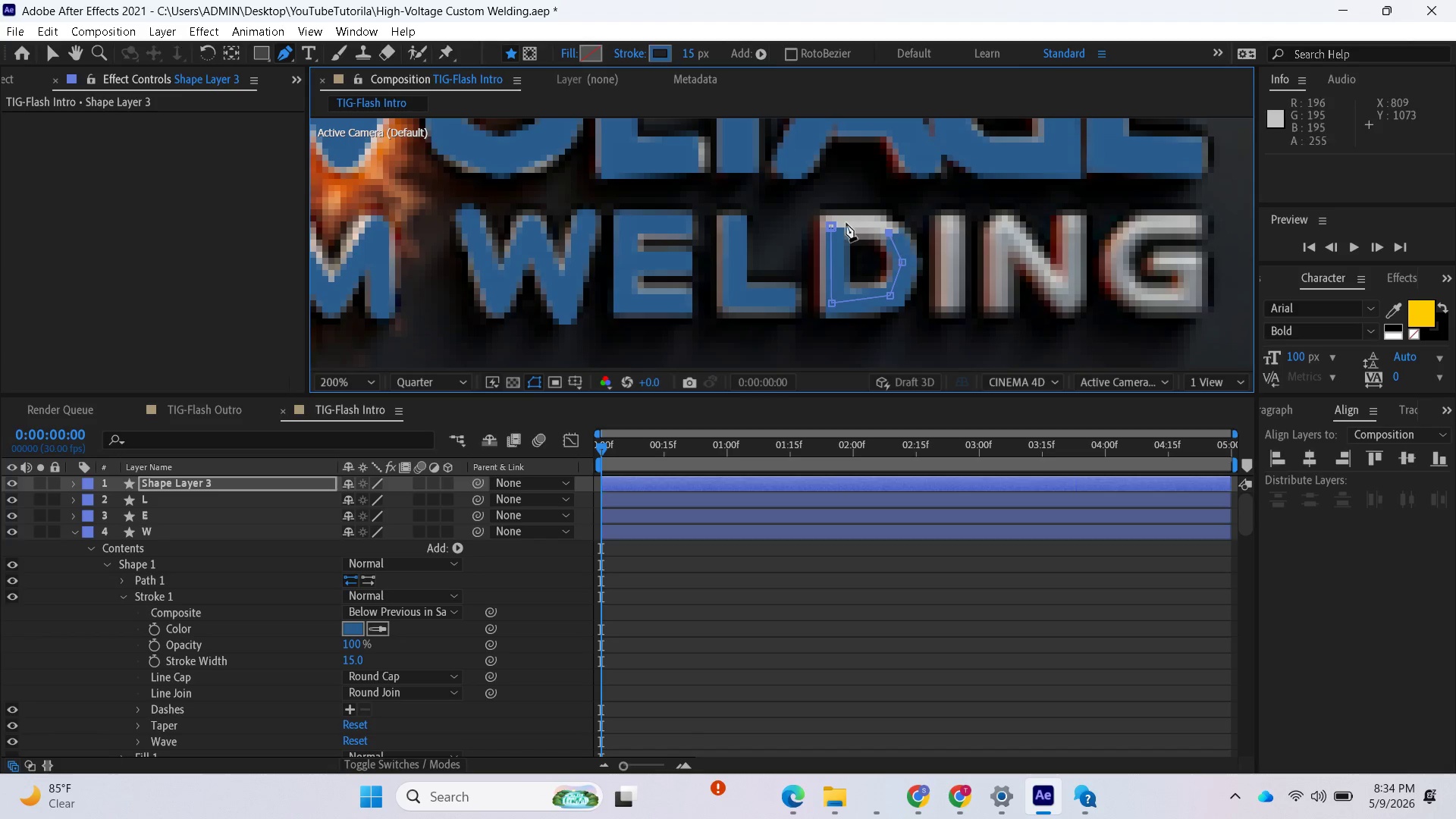 
wait(5.44)
 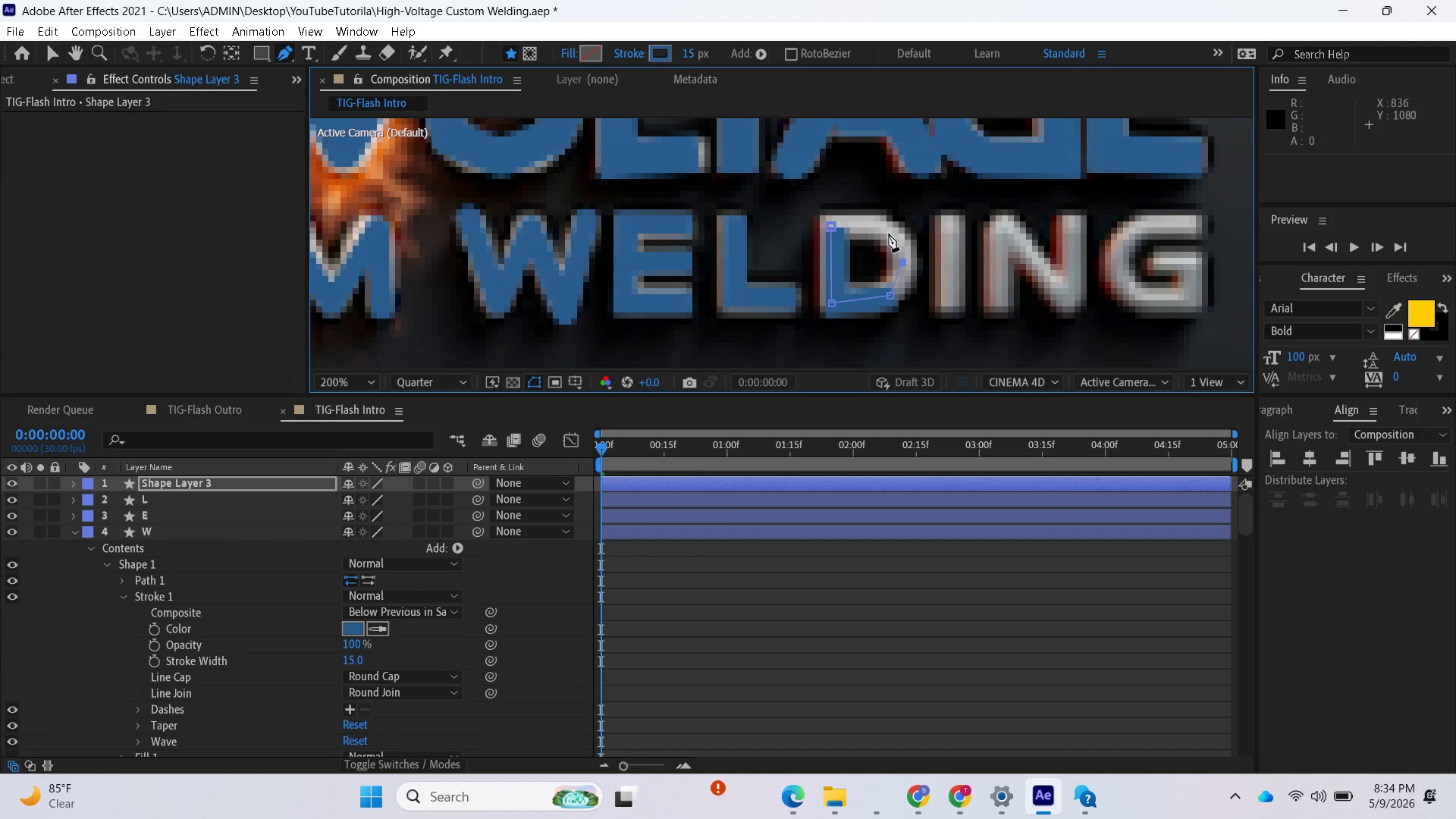 
left_click([833, 225])
 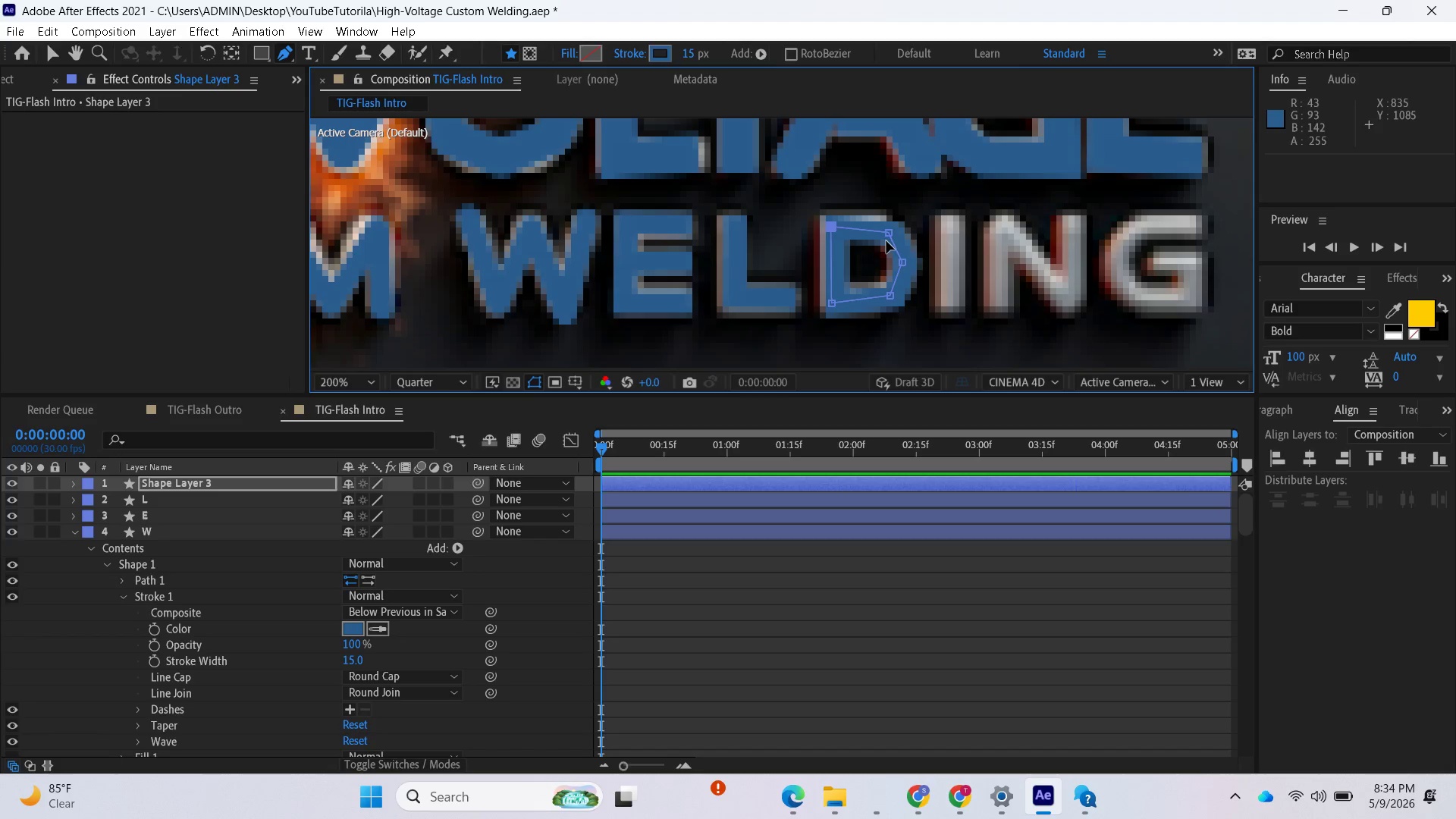 
left_click_drag(start_coordinate=[887, 234], to_coordinate=[886, 230])
 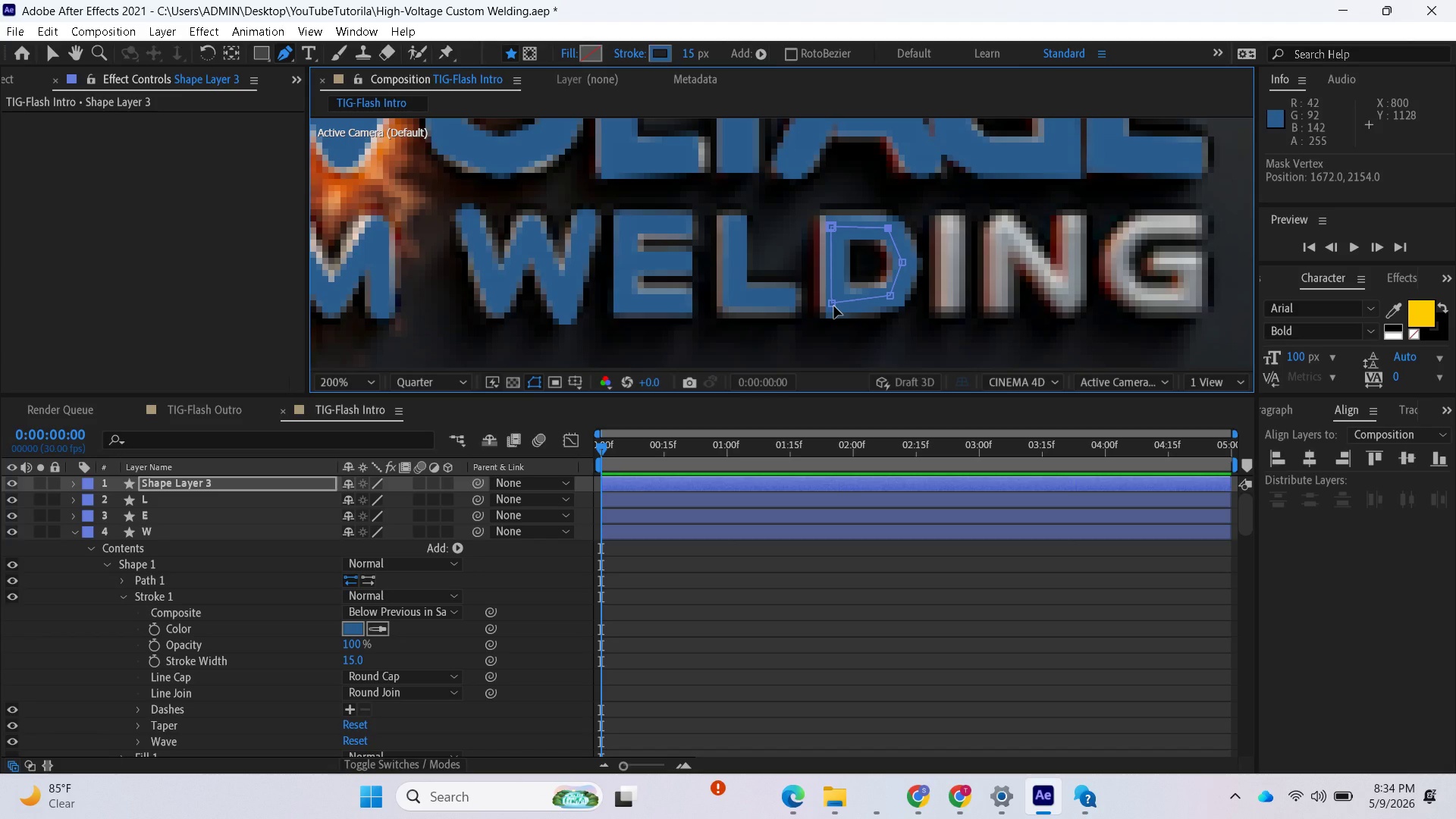 
left_click_drag(start_coordinate=[834, 306], to_coordinate=[835, 299])
 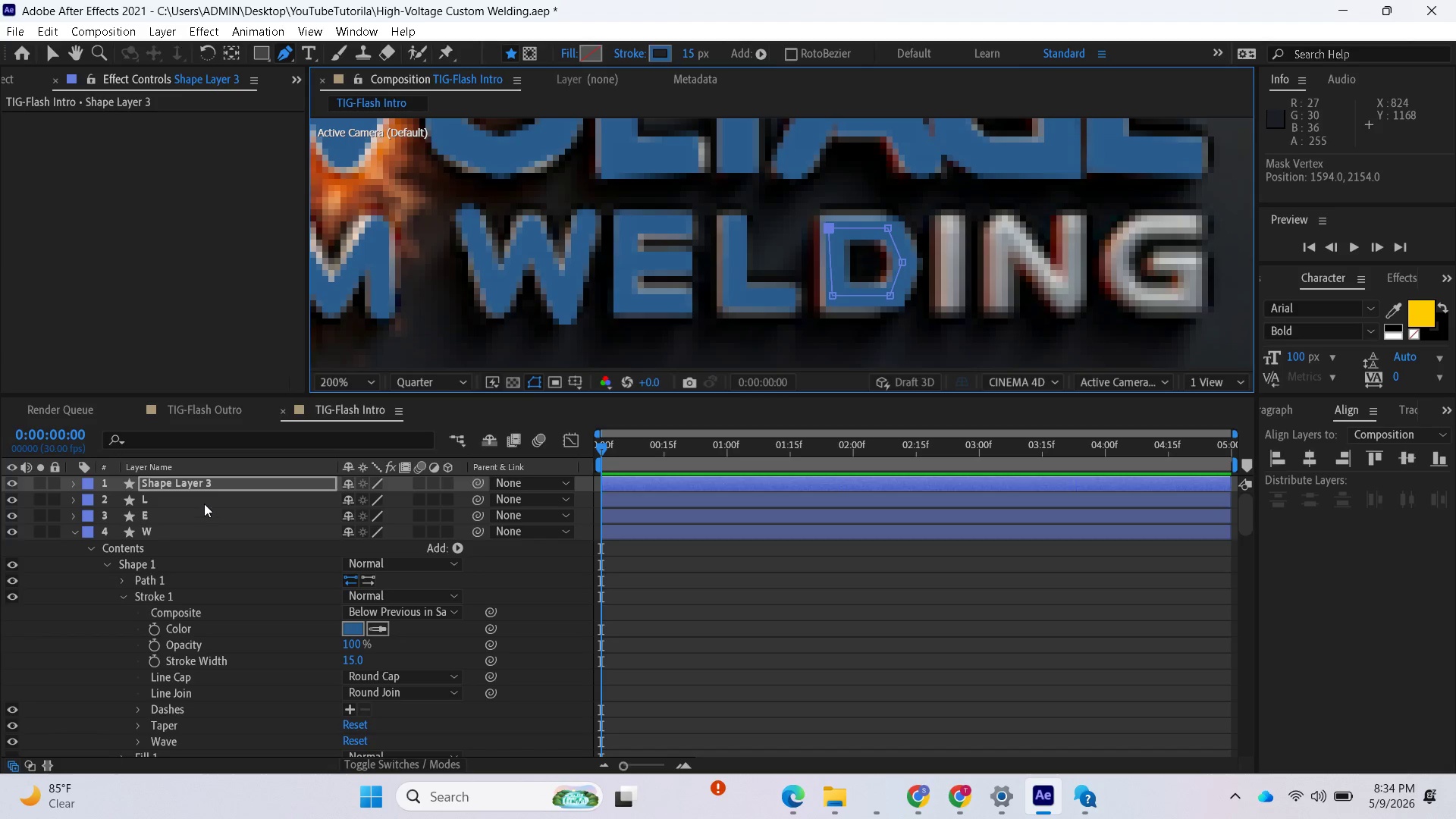 
wait(5.52)
 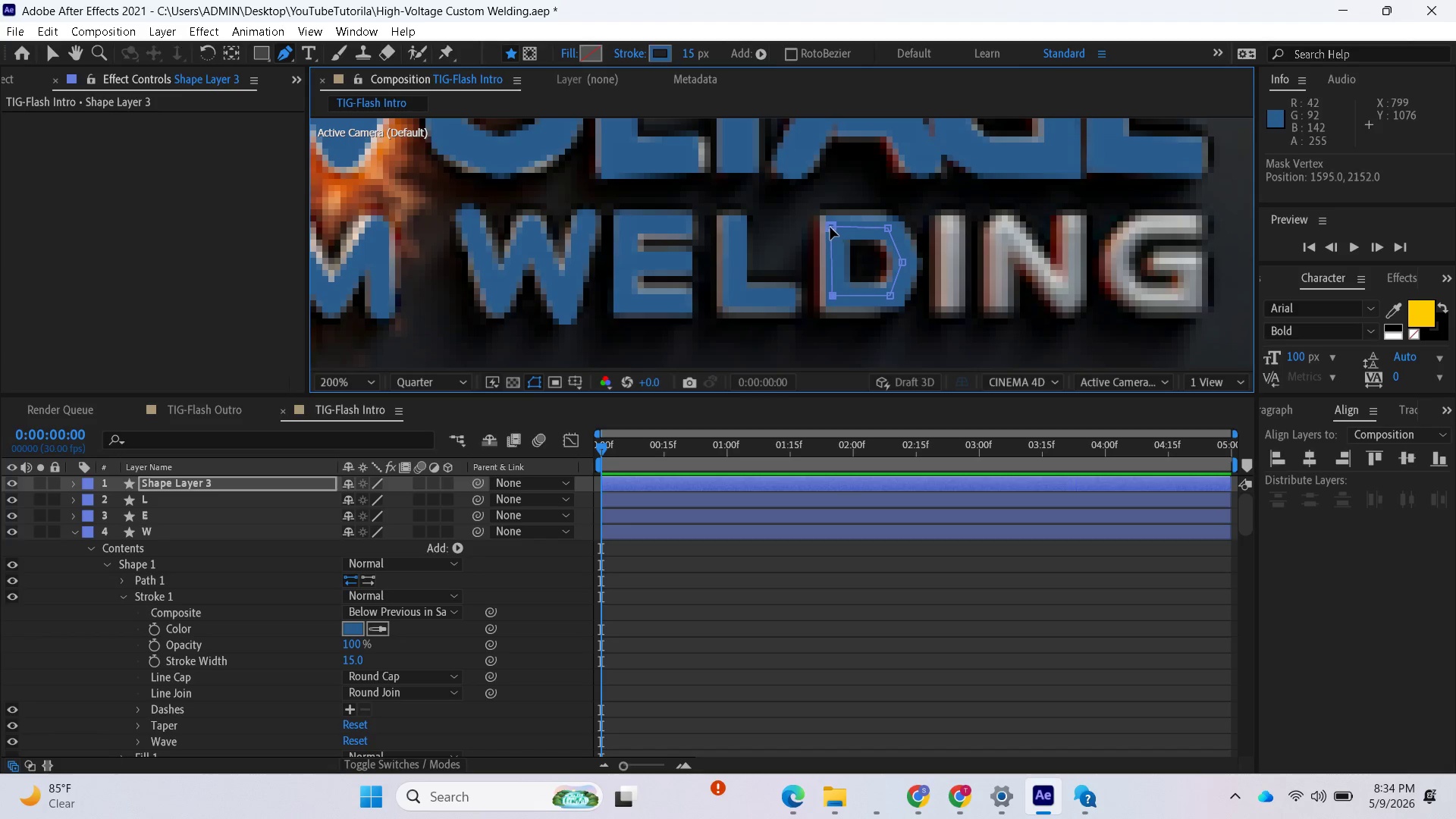 
right_click([155, 483])
 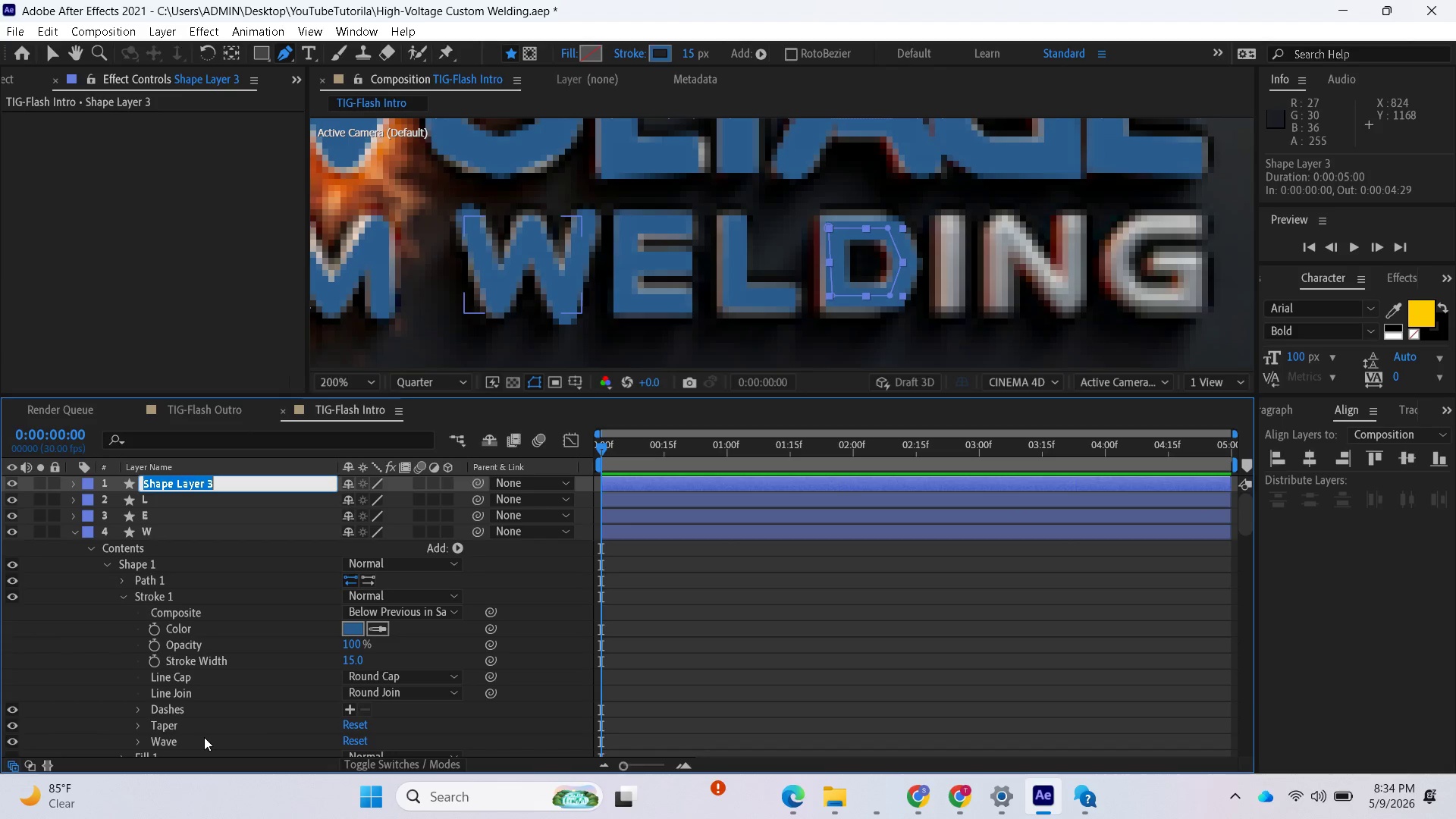 
key(CapsLock)
 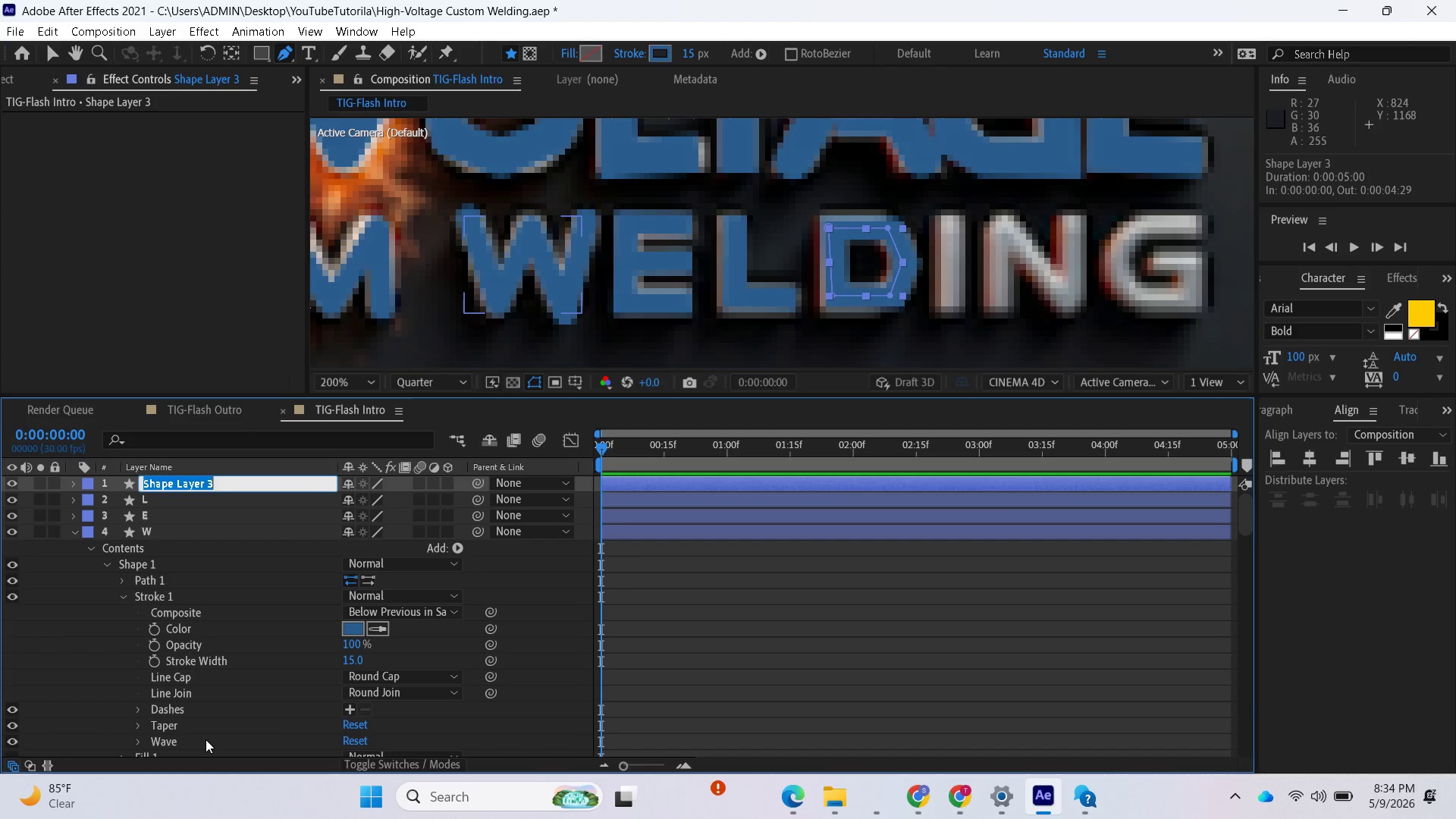 
key(D)
 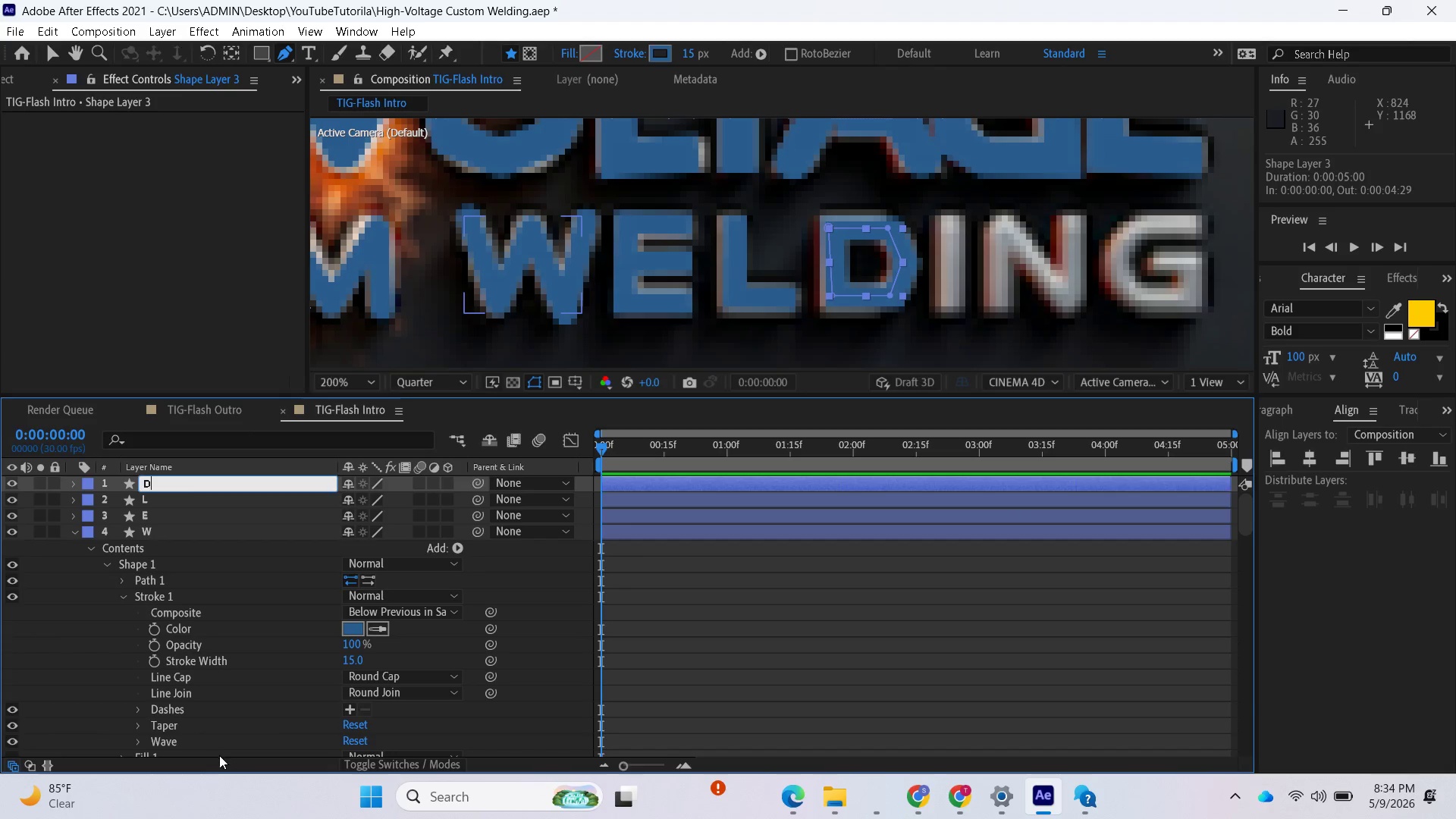 
key(CapsLock)
 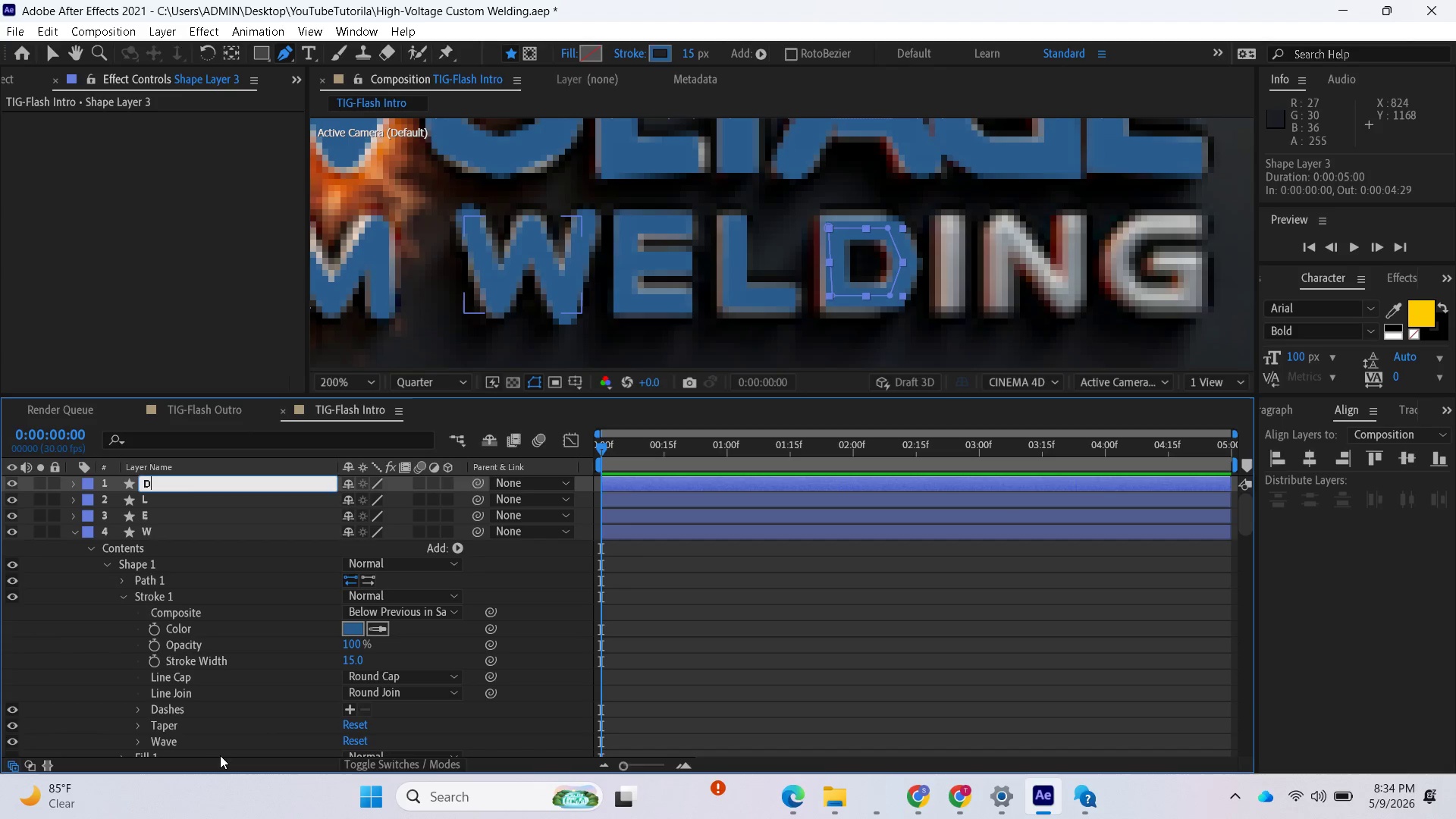 
key(Enter)
 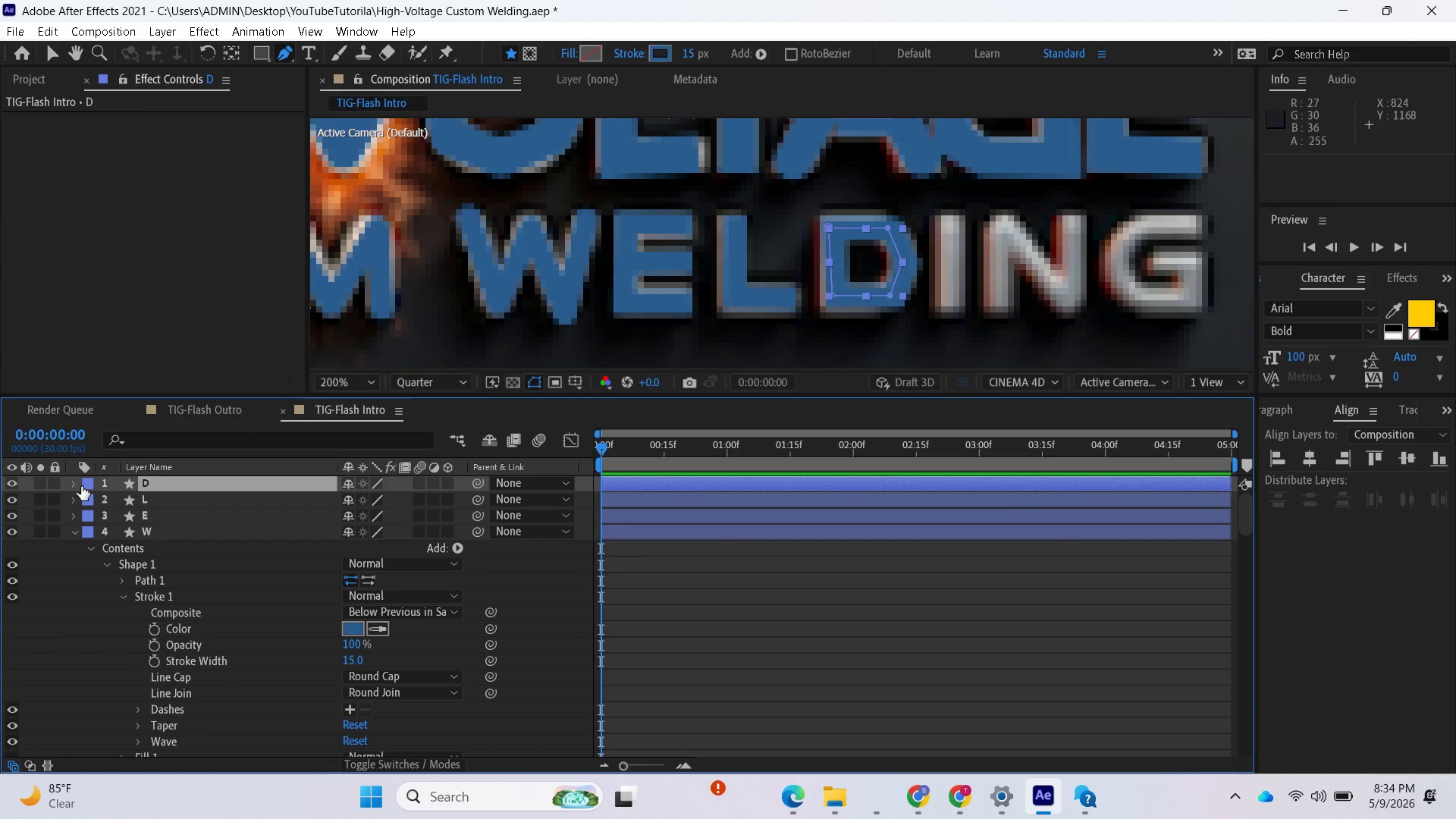 
left_click([74, 483])
 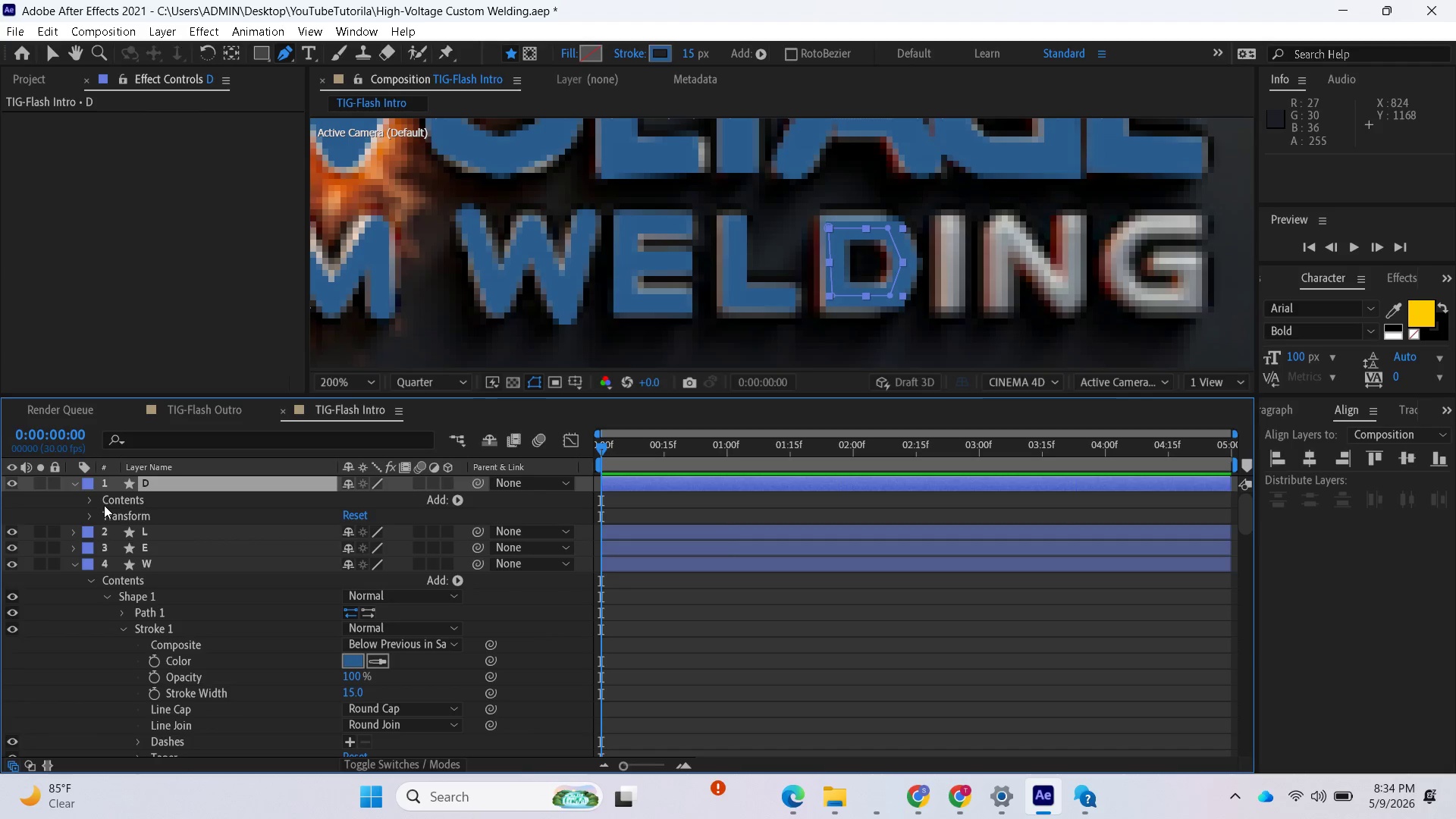 
left_click([95, 500])
 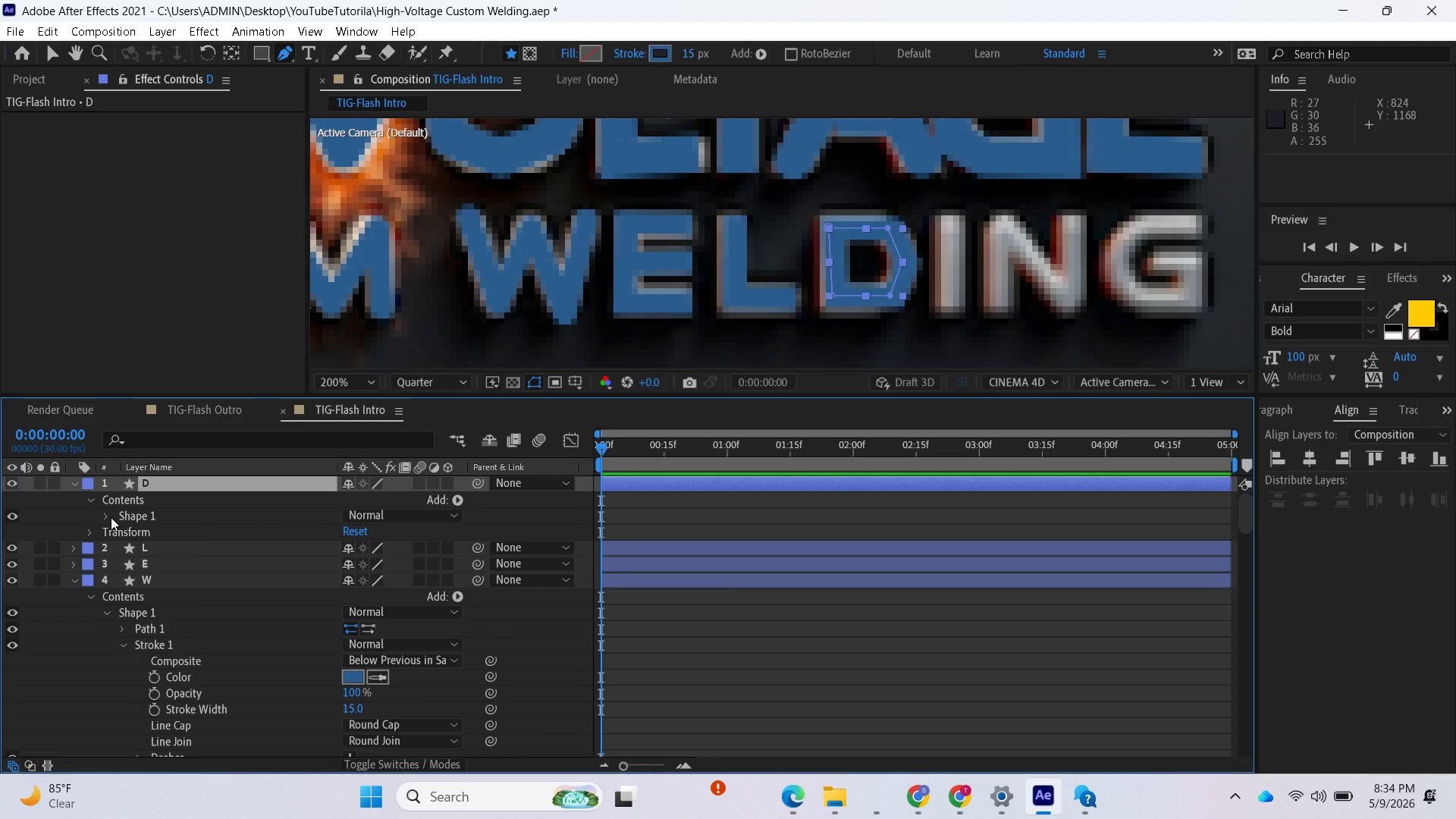 
left_click([109, 517])
 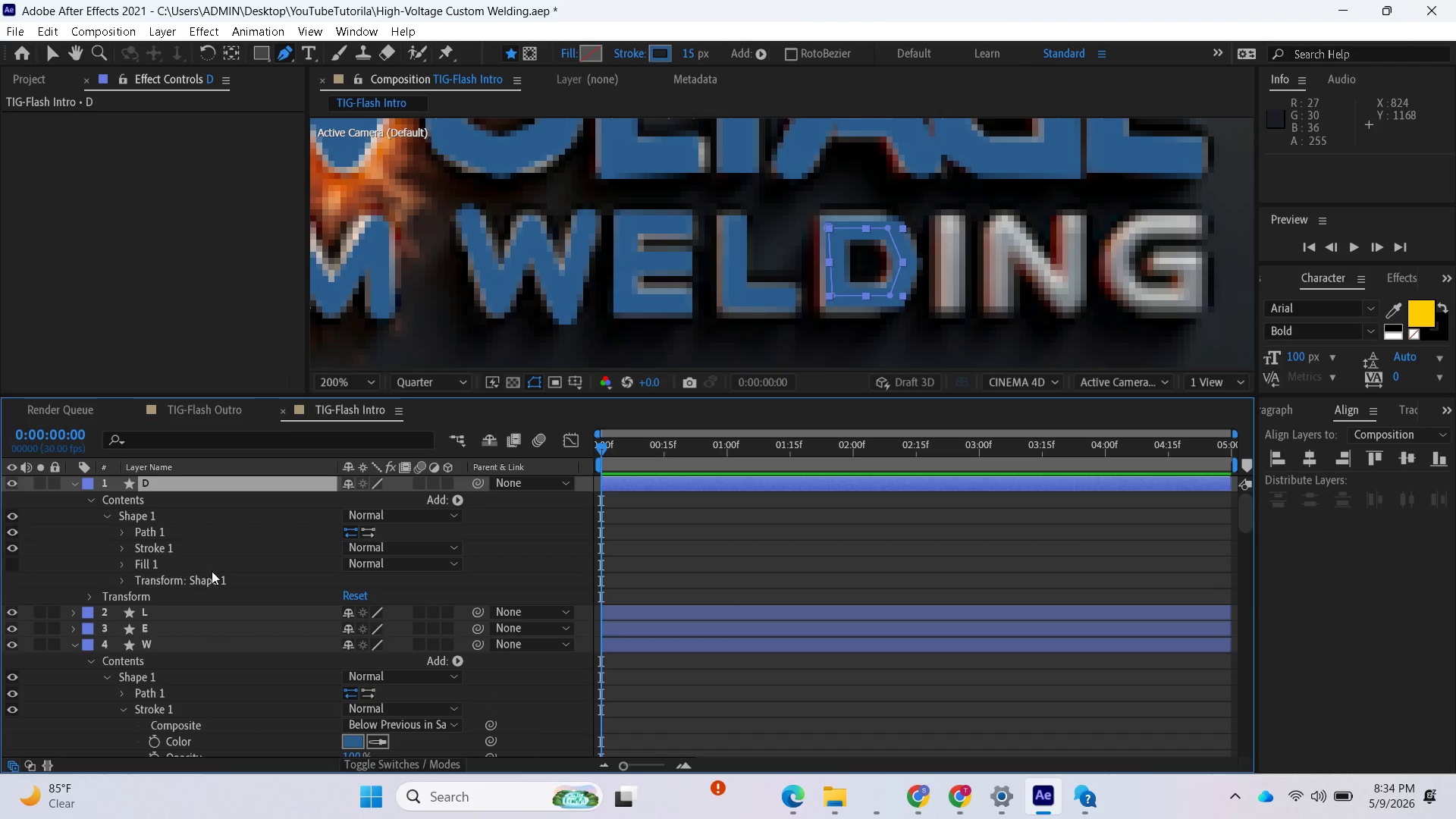 
left_click([122, 550])
 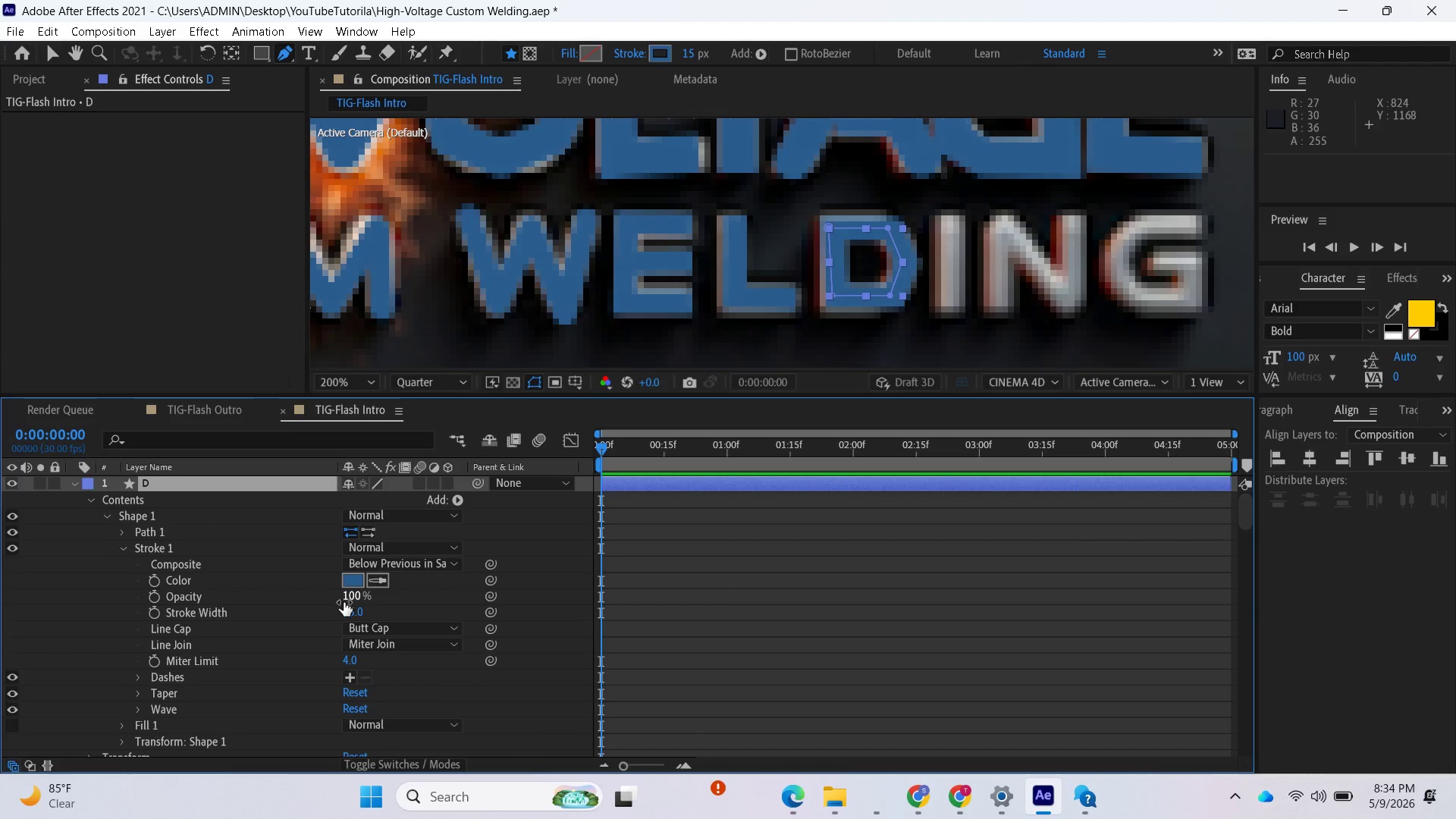 
left_click([366, 623])
 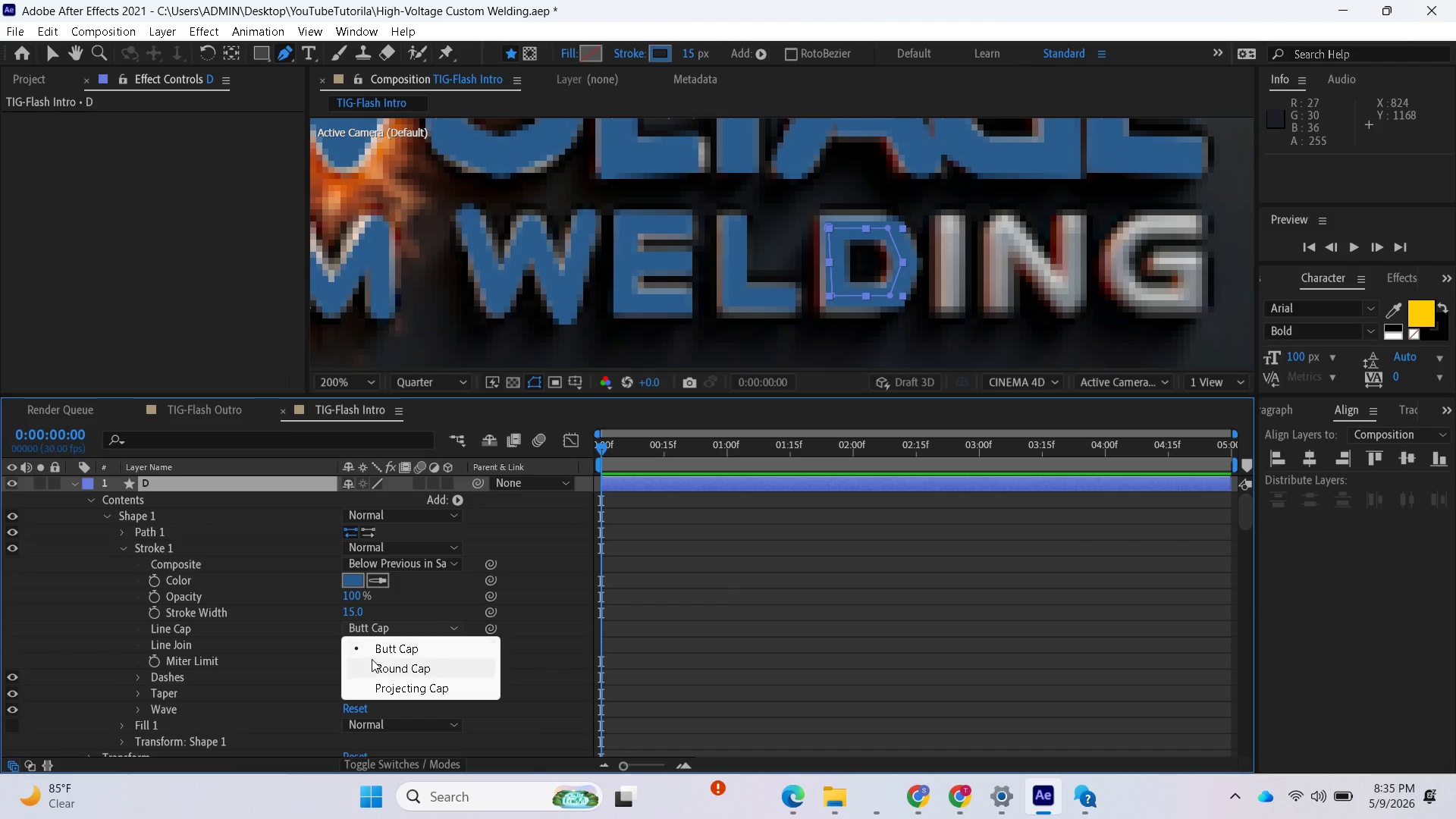 
left_click([372, 660])
 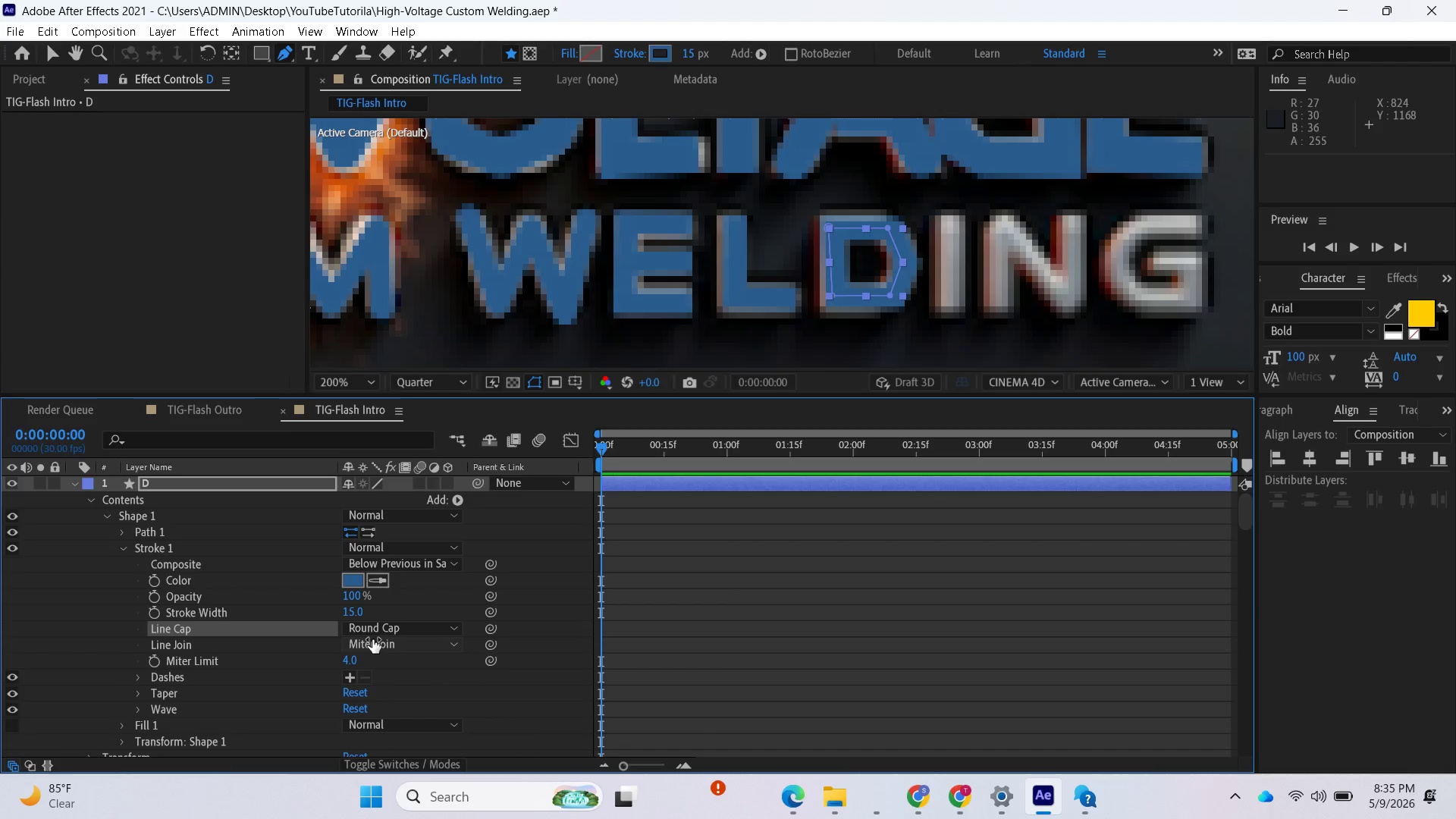 
left_click([372, 642])
 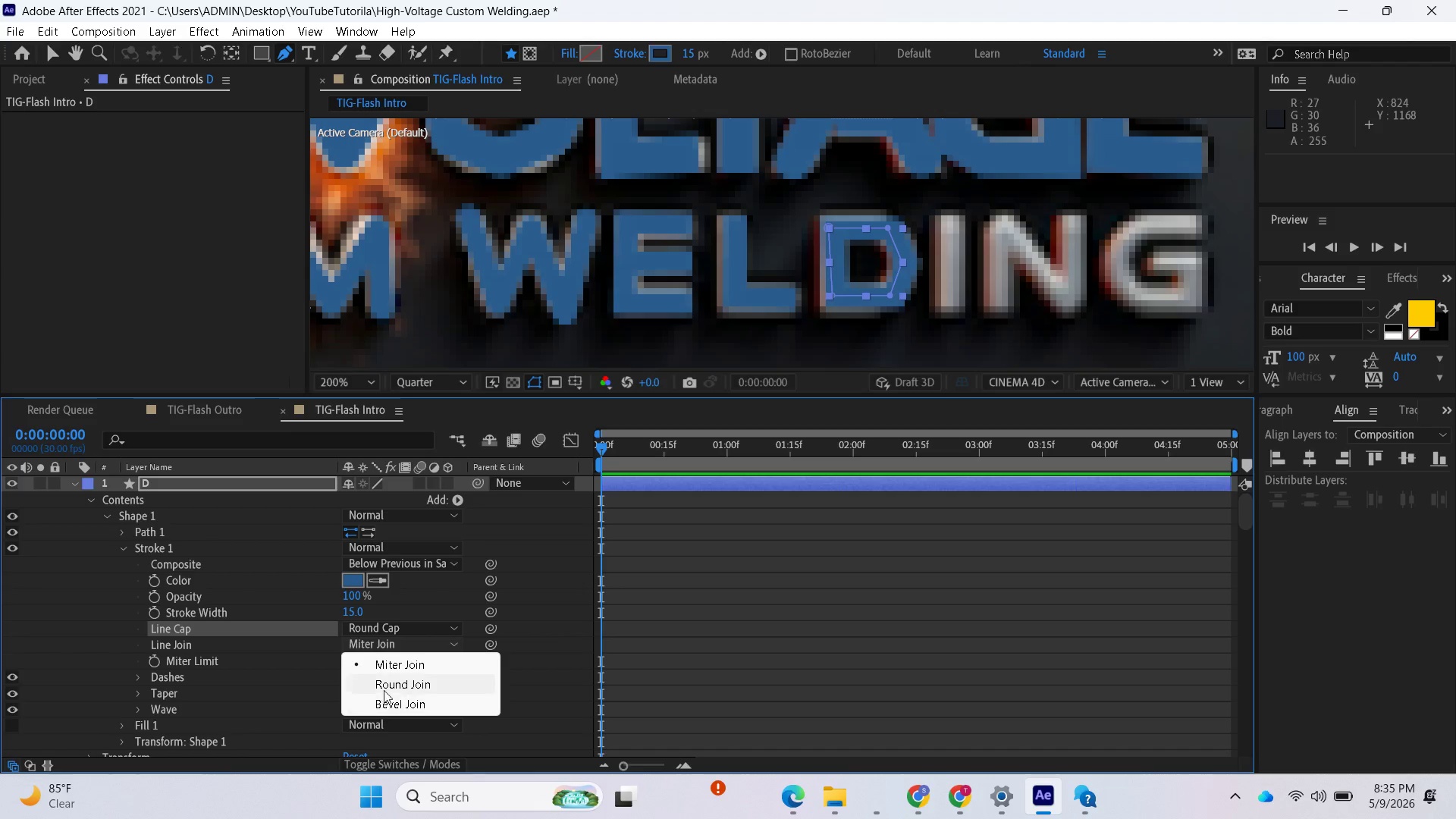 
left_click([385, 685])
 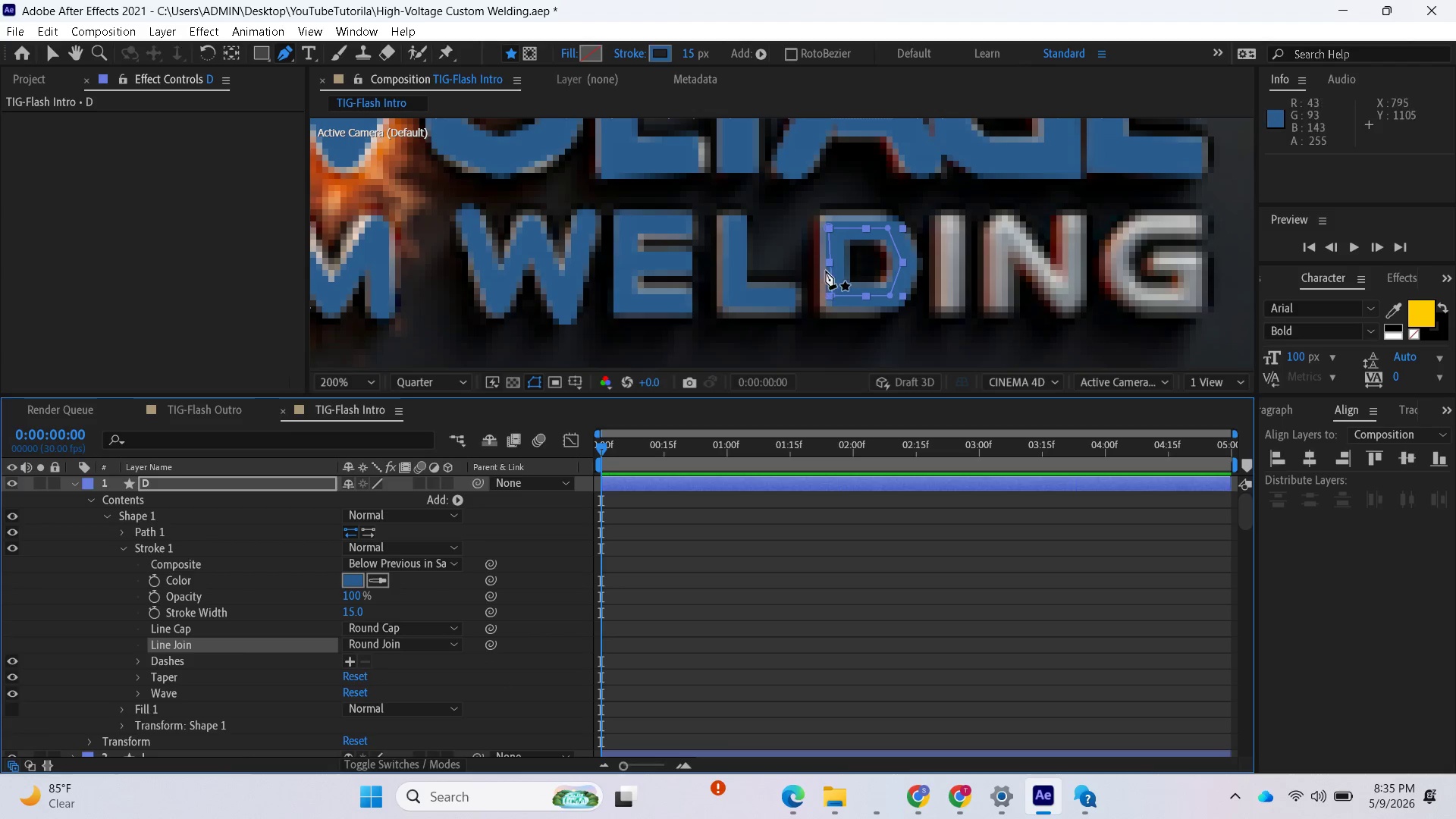 
left_click_drag(start_coordinate=[832, 262], to_coordinate=[826, 267])
 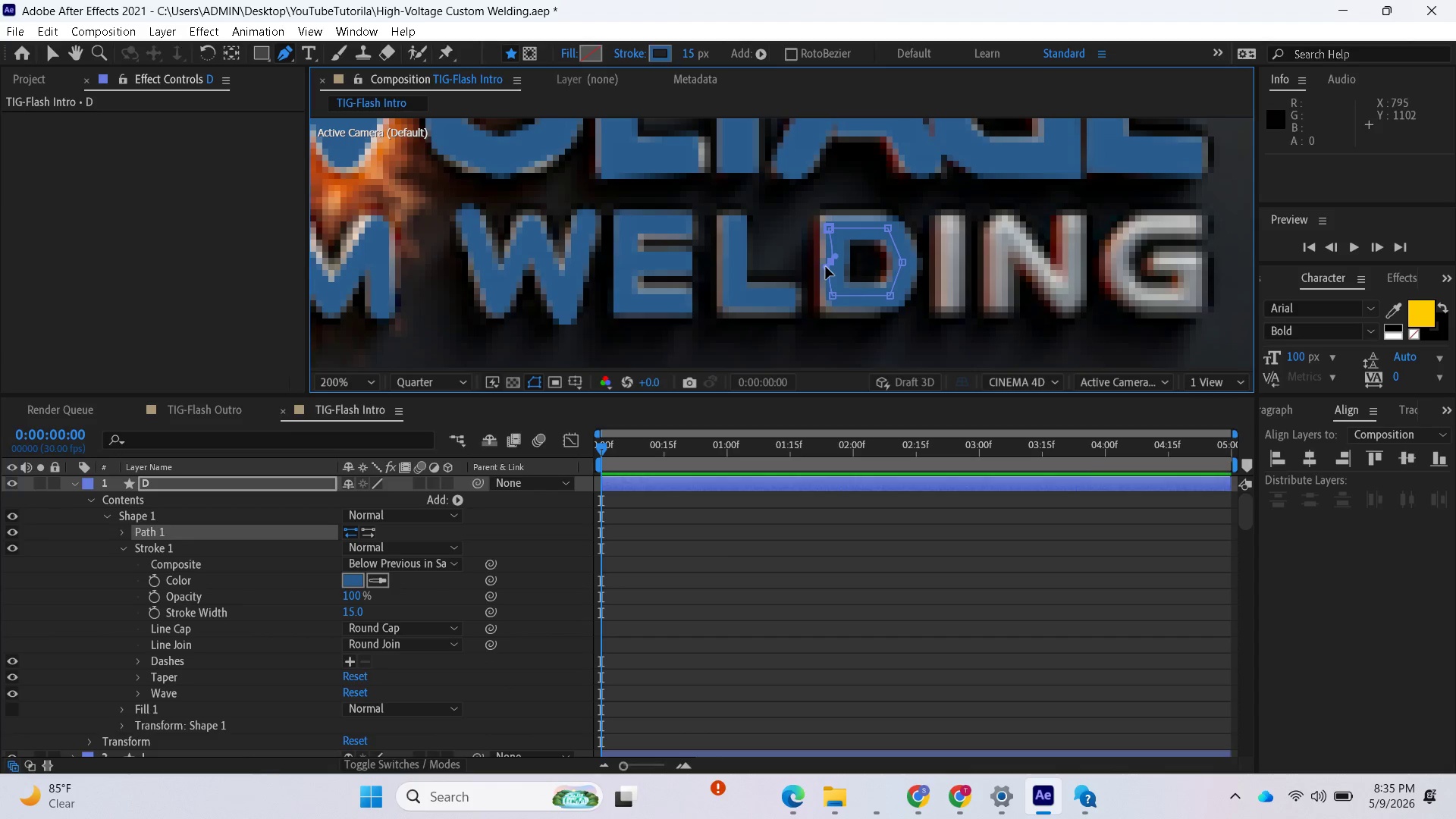 
key(Control+Z)
 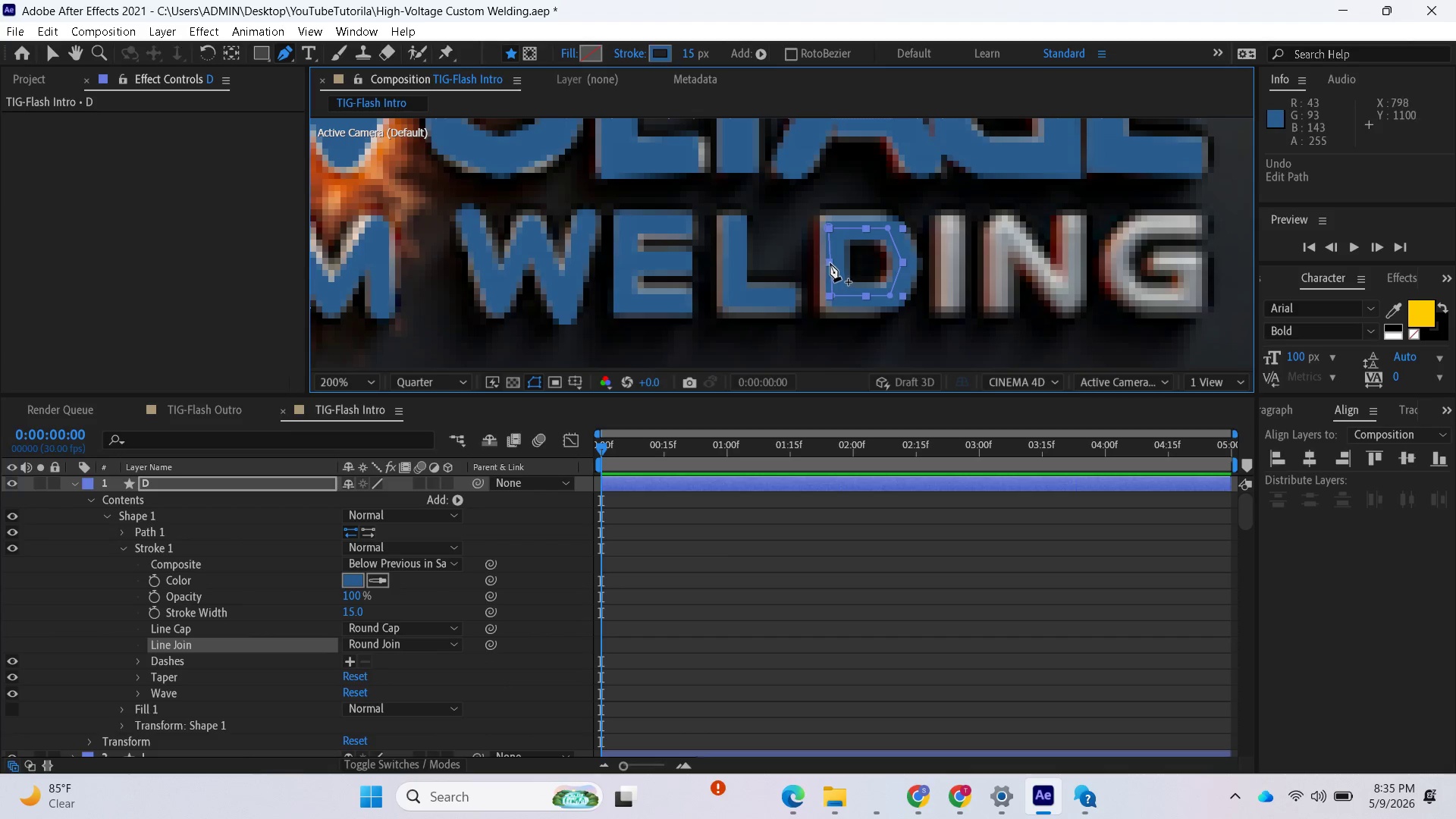 
left_click_drag(start_coordinate=[831, 262], to_coordinate=[825, 267])
 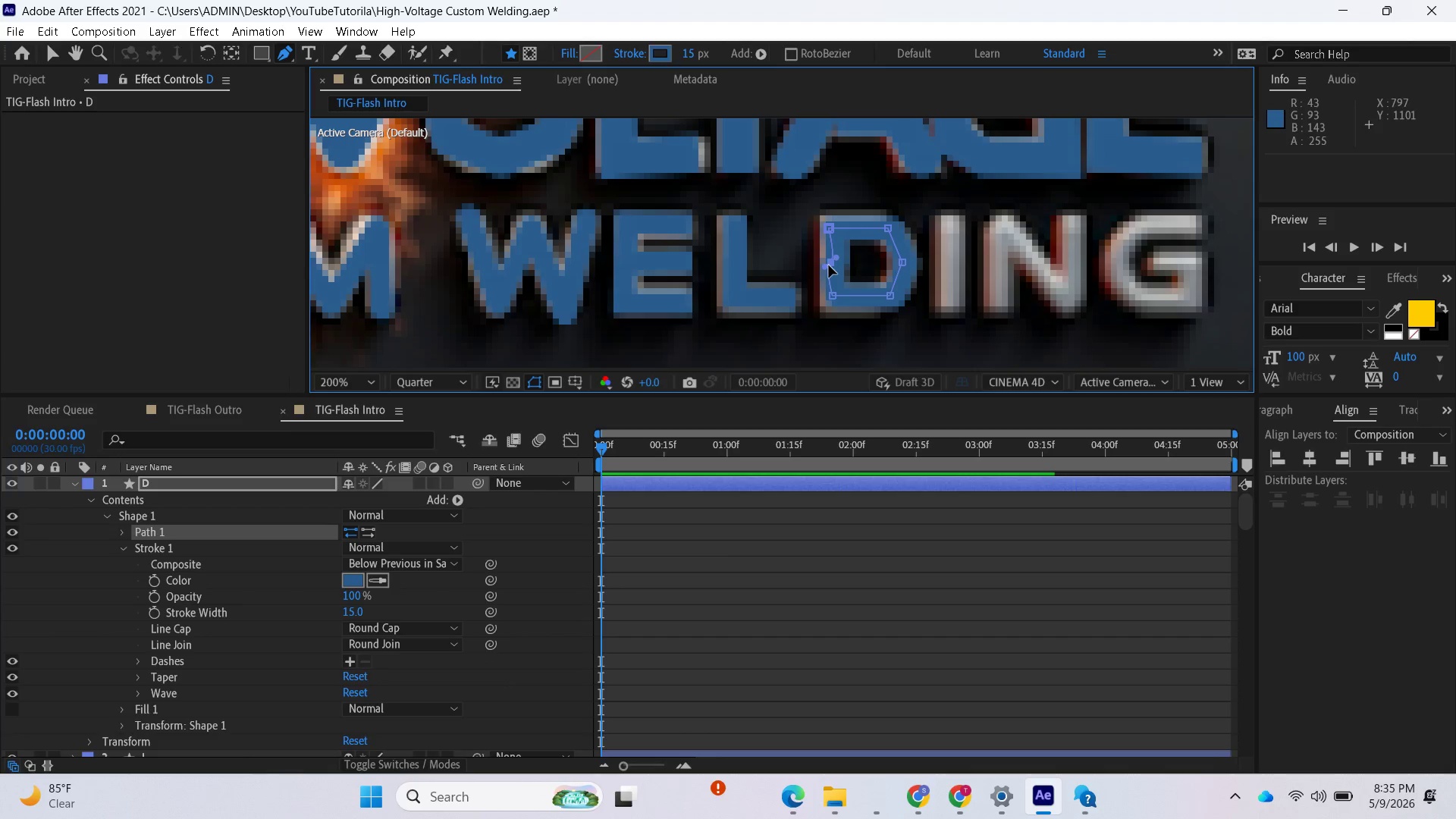 
key(Control+Z)
 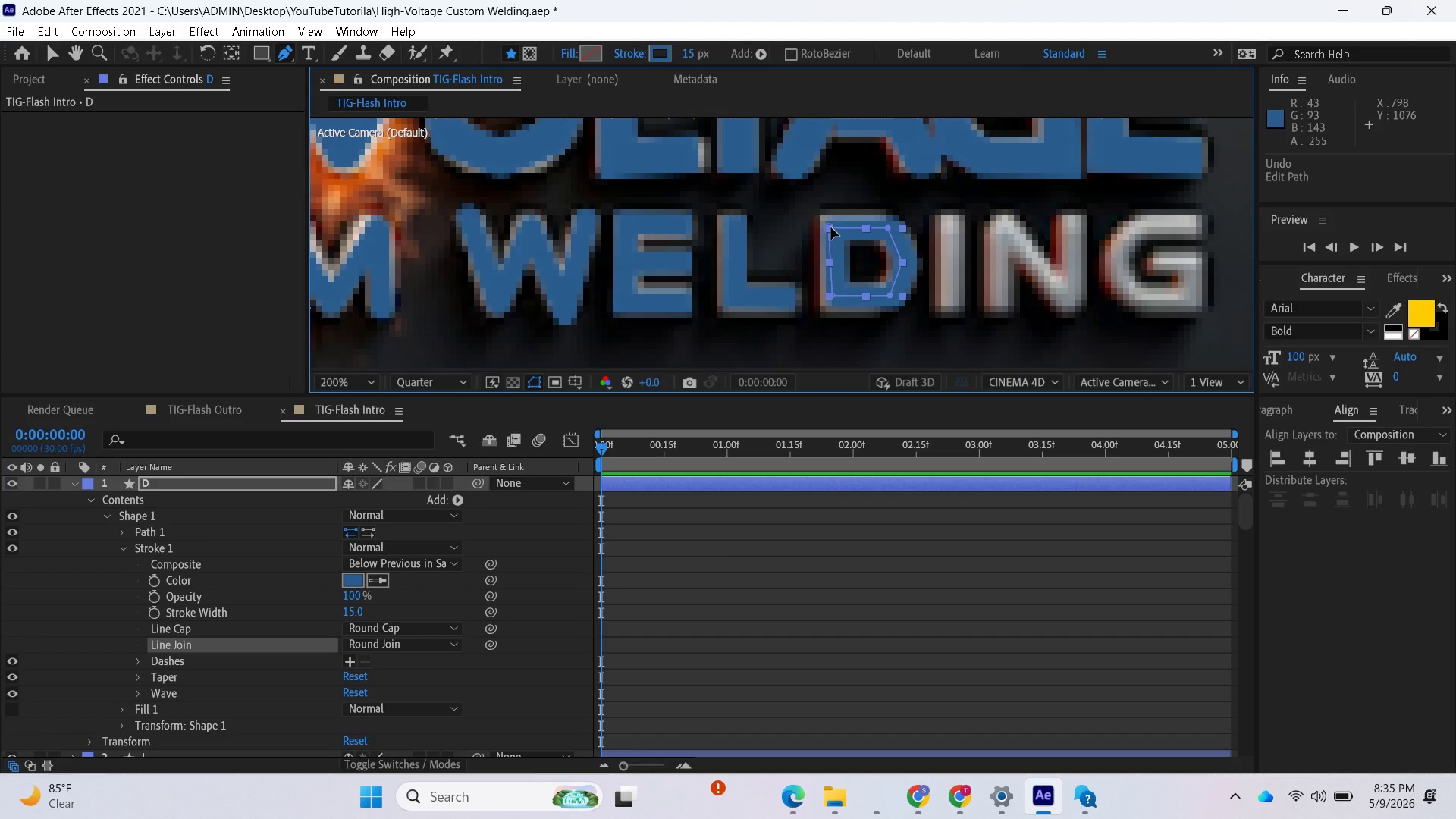 
left_click([831, 228])
 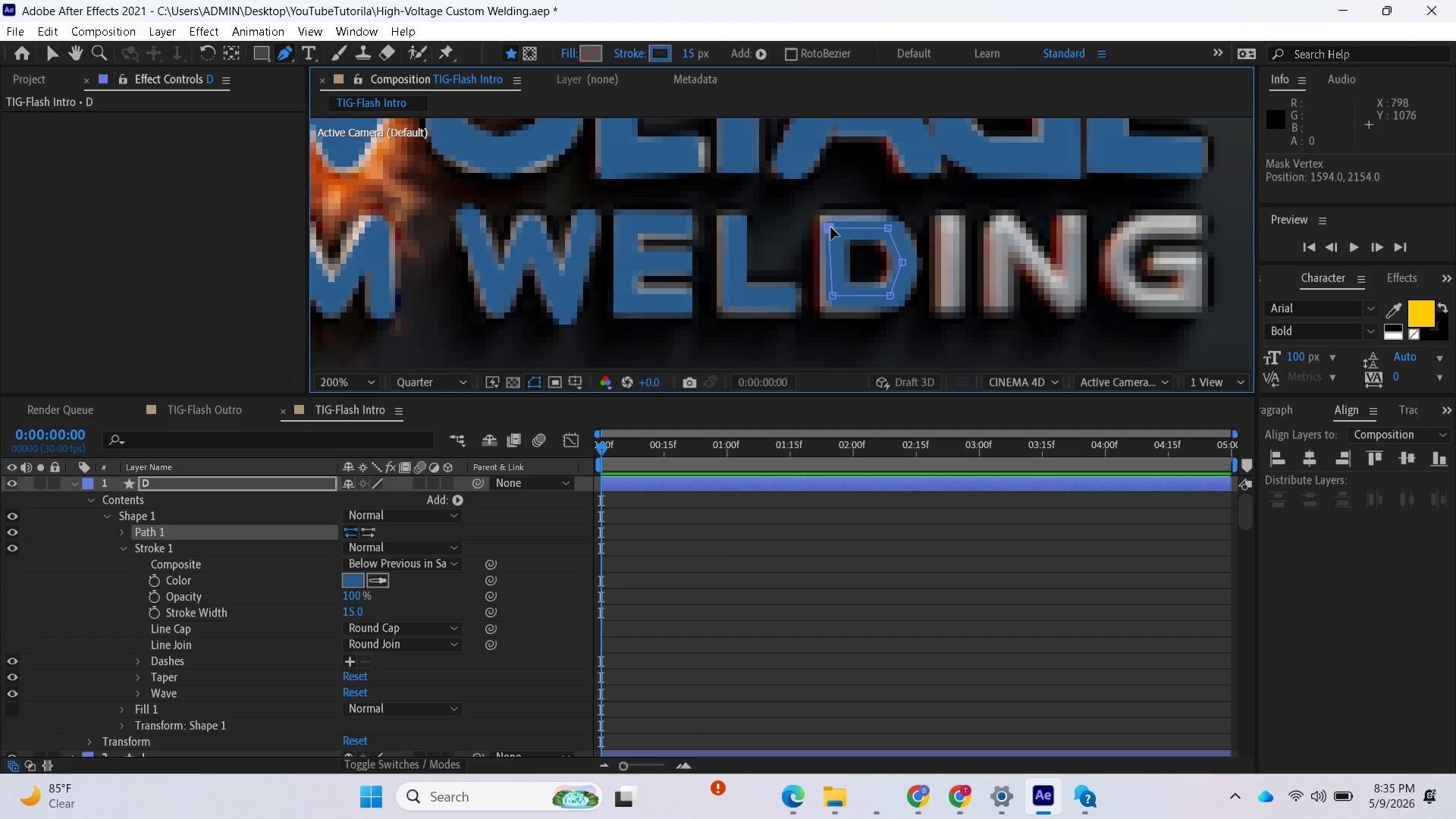 
left_click_drag(start_coordinate=[831, 228], to_coordinate=[830, 224])
 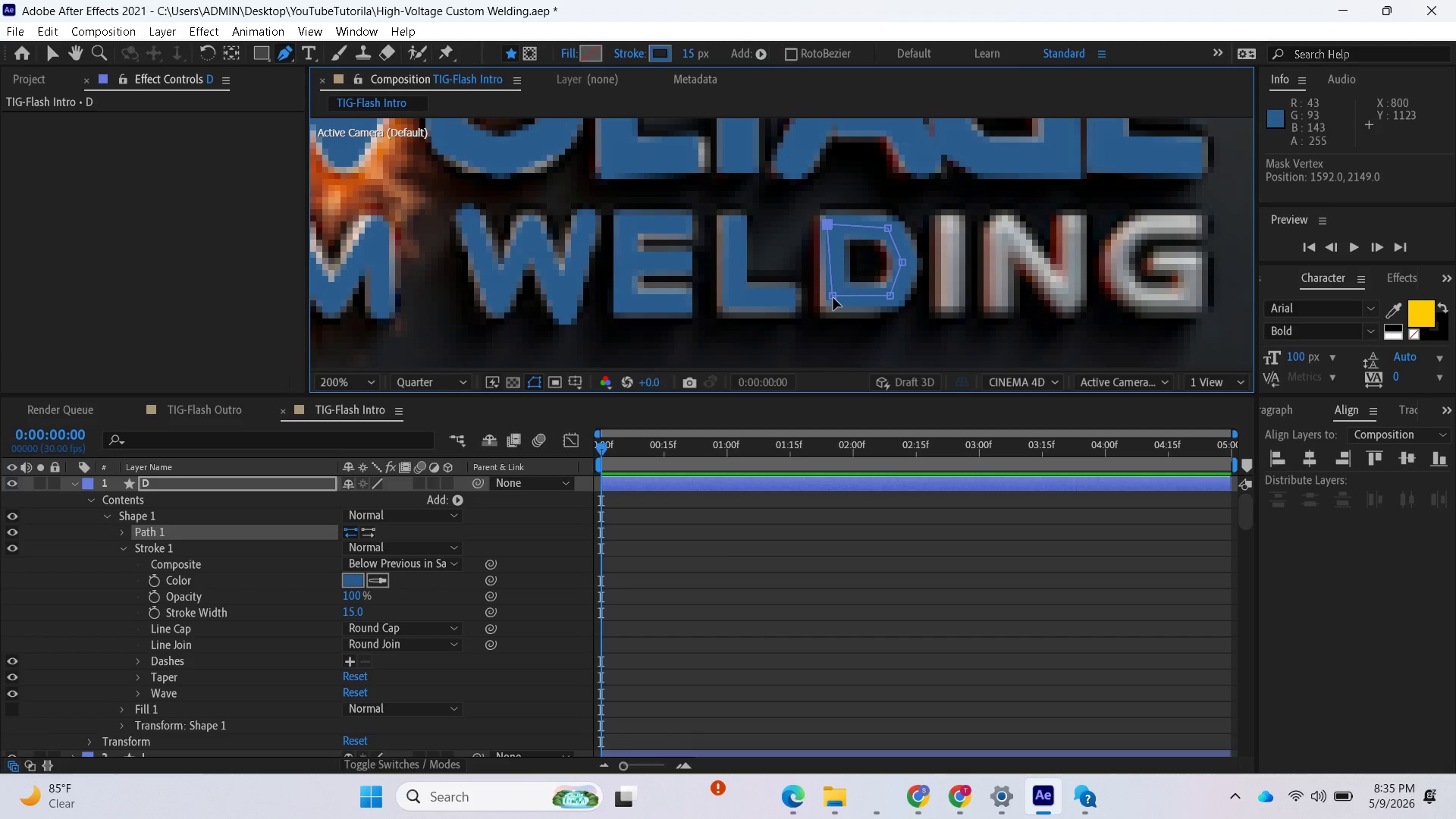 
left_click_drag(start_coordinate=[834, 298], to_coordinate=[830, 302])
 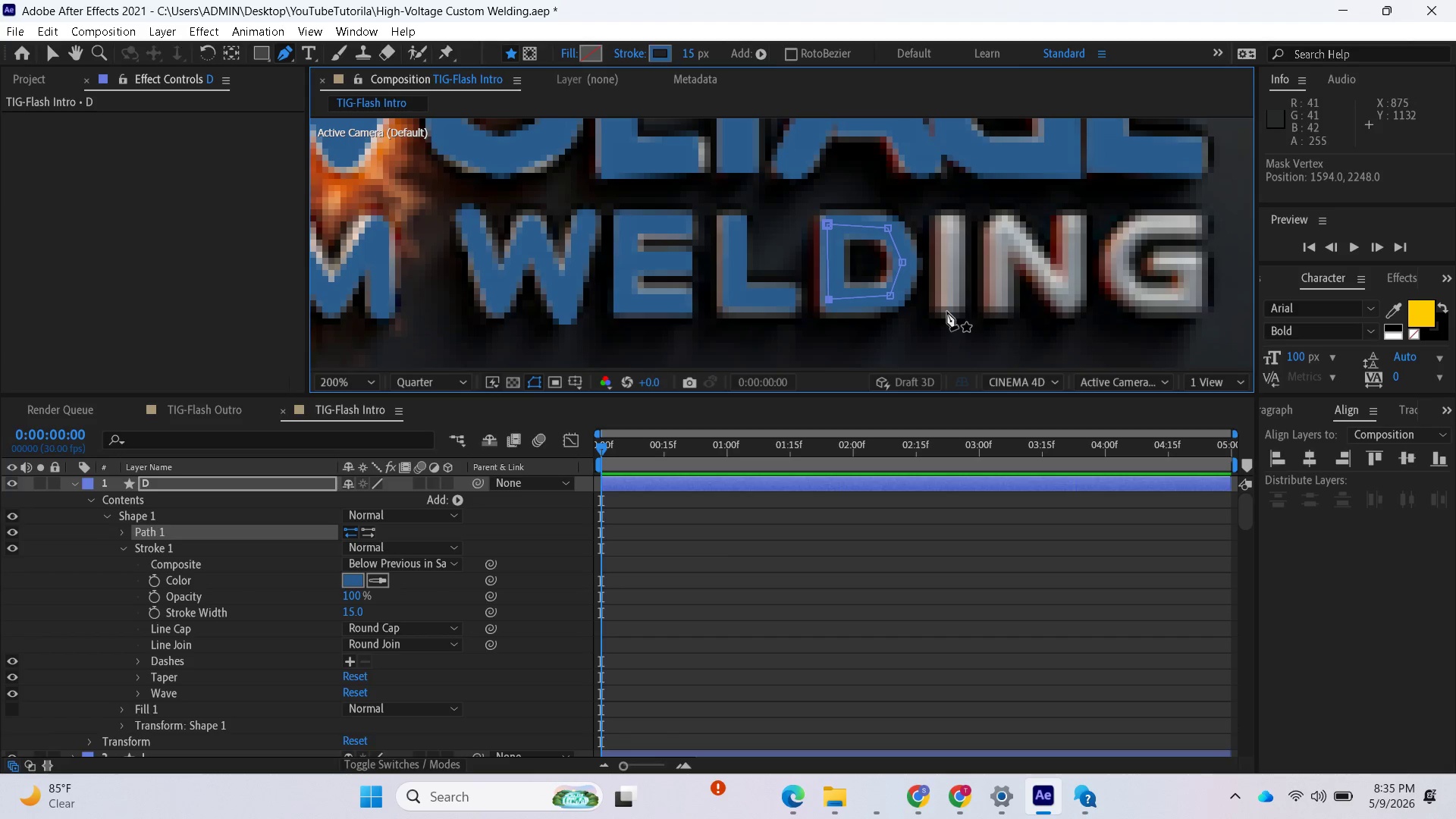 
left_click([802, 575])
 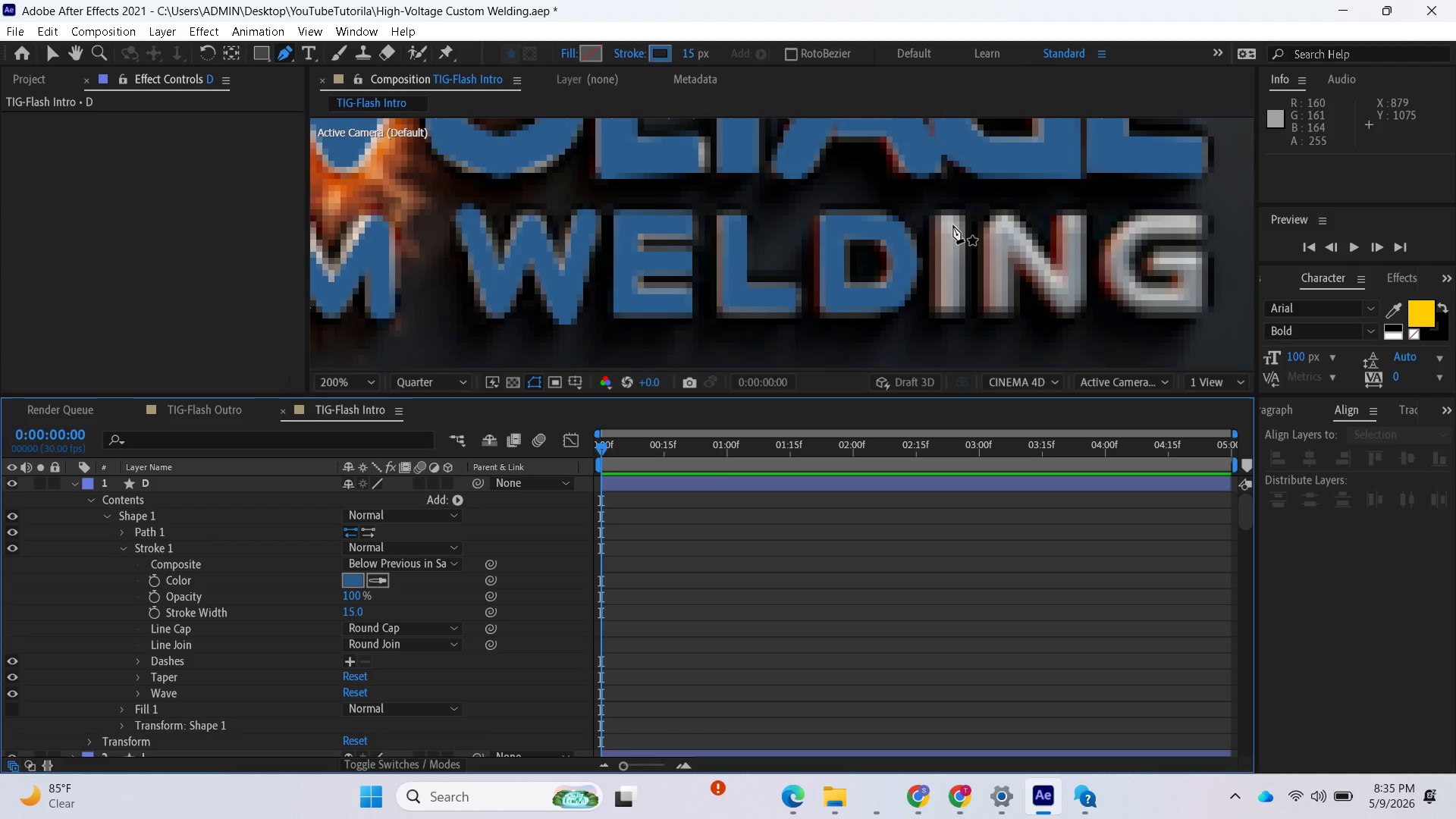 
left_click([949, 220])
 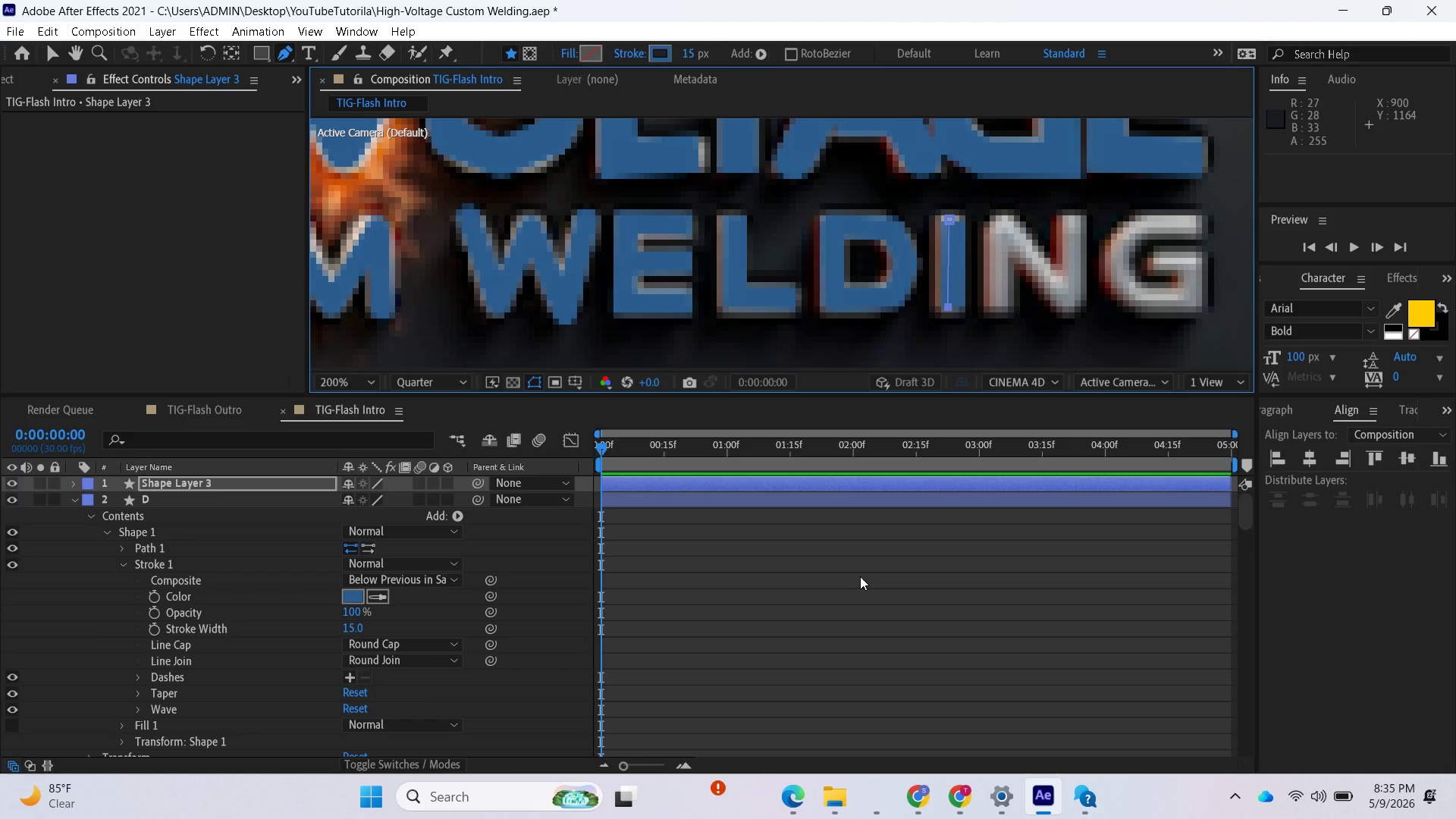 
wait(7.88)
 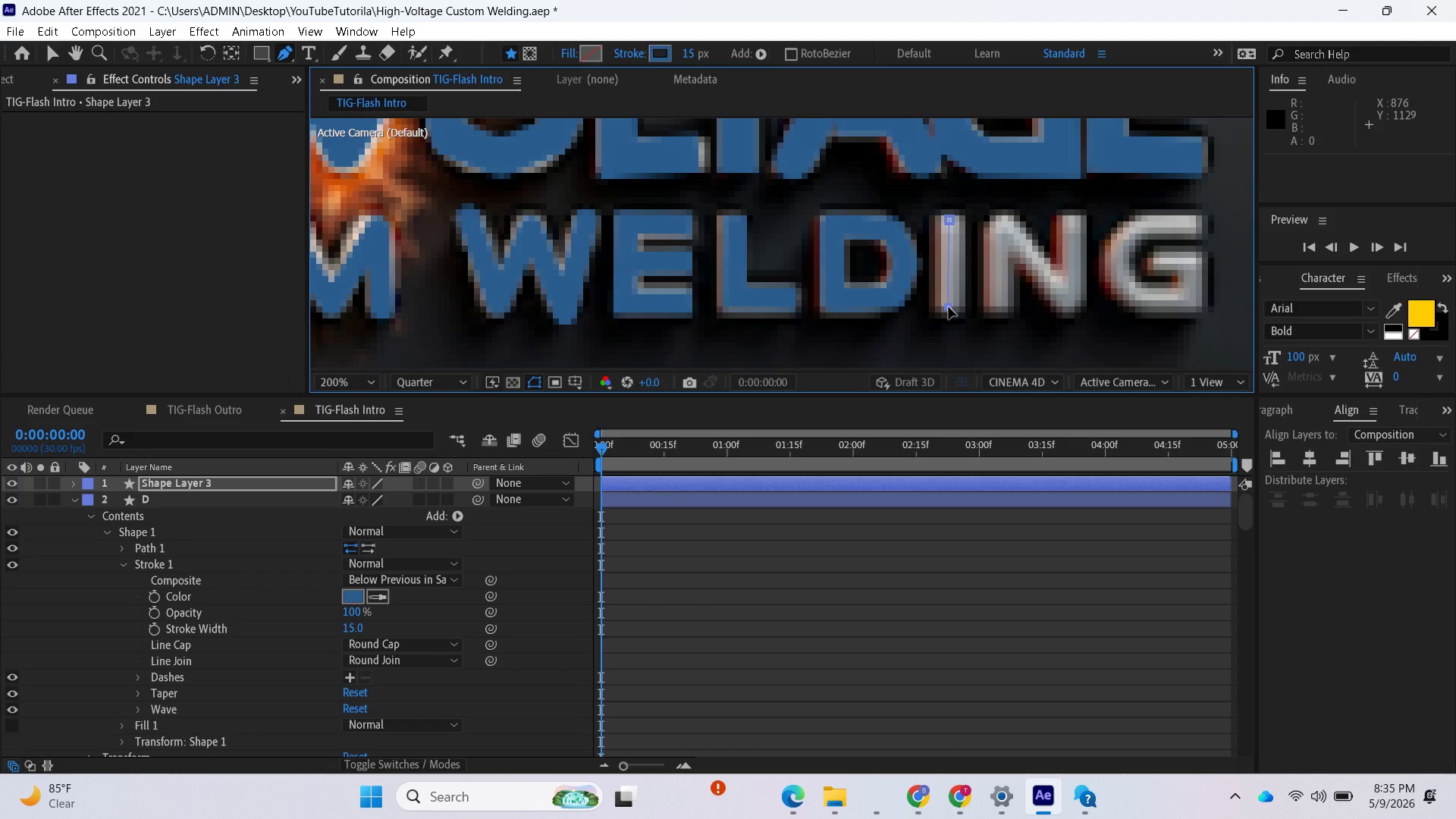 
right_click([189, 485])
 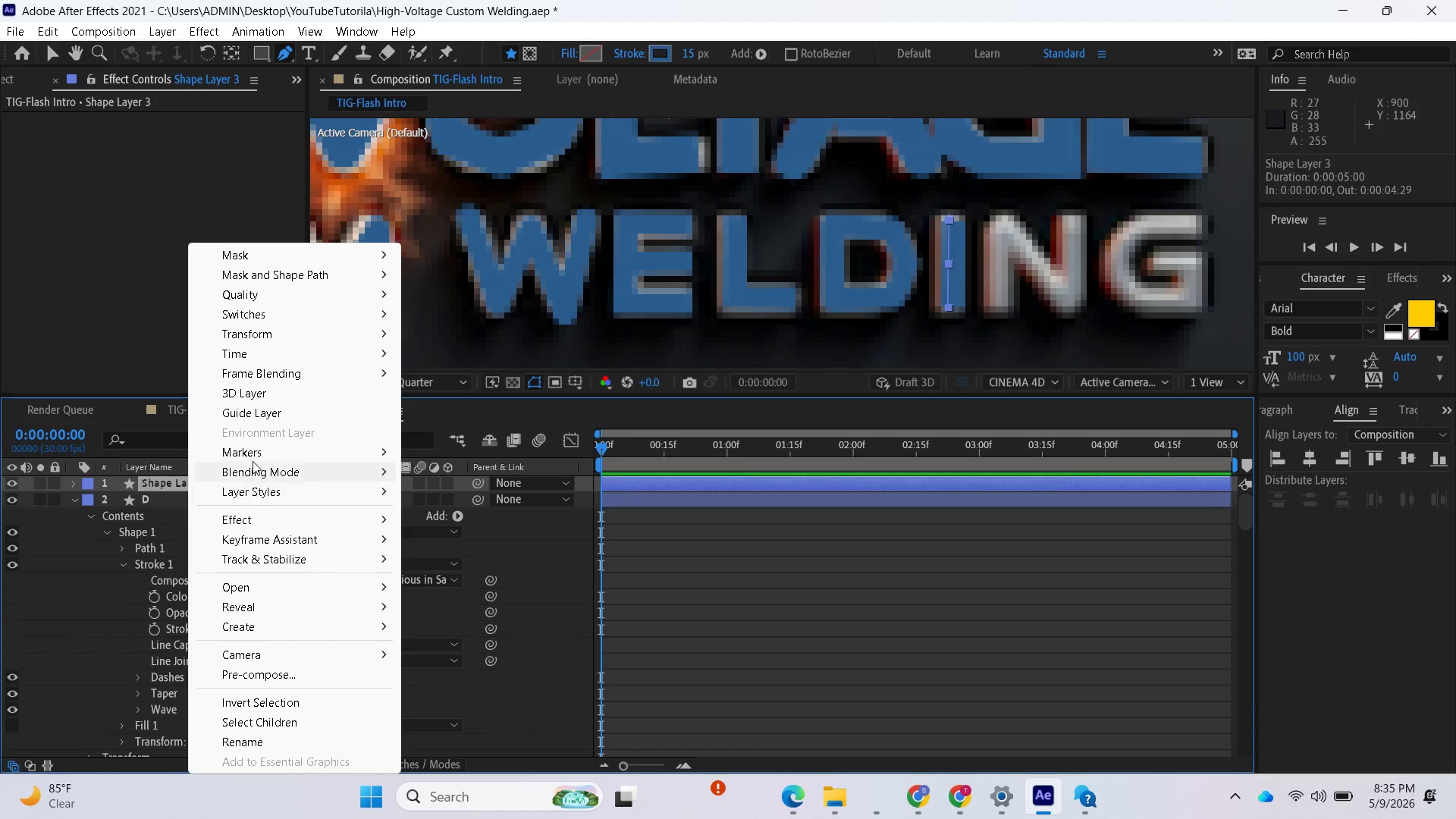 
wait(7.88)
 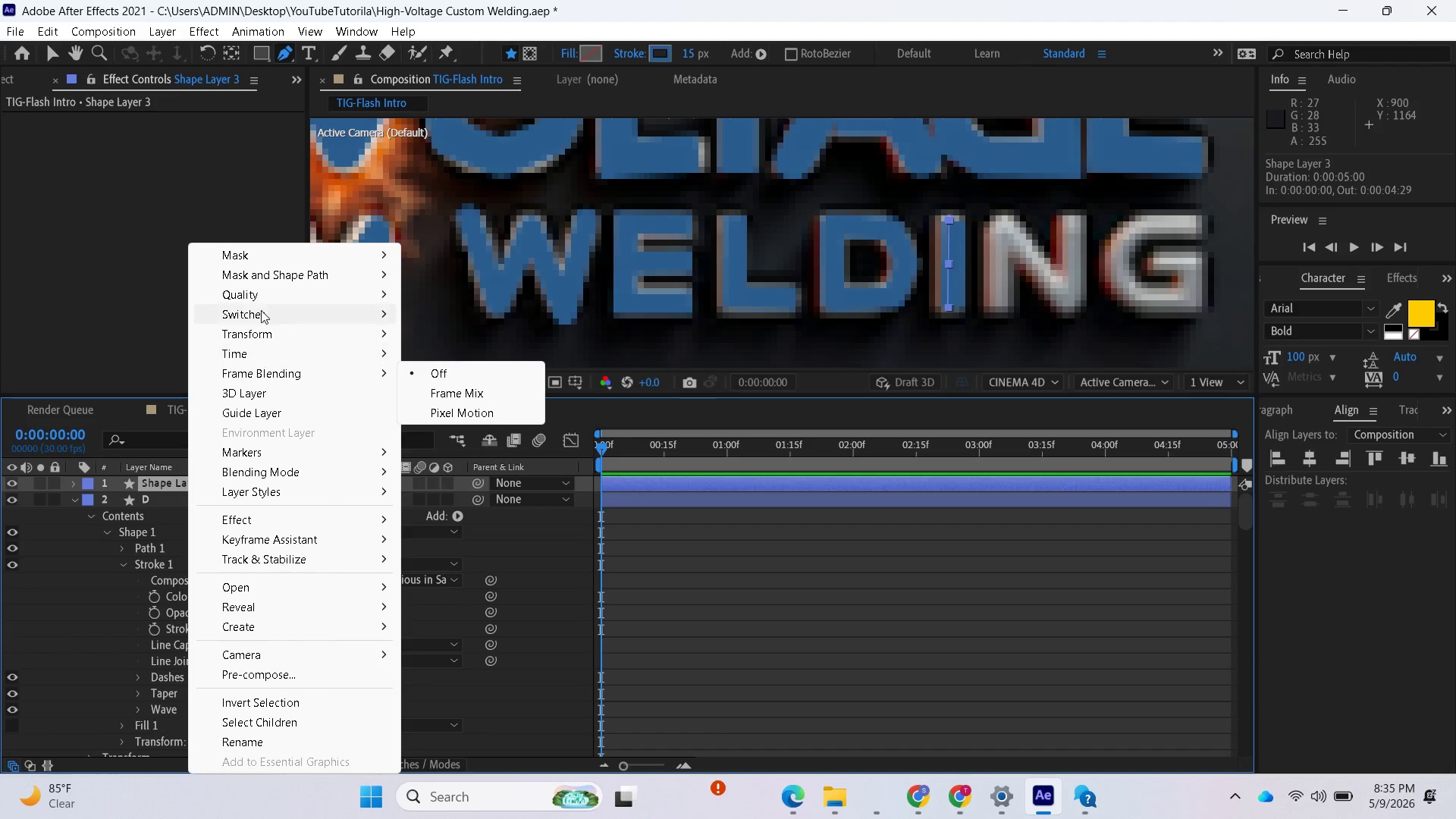 
left_click([249, 739])
 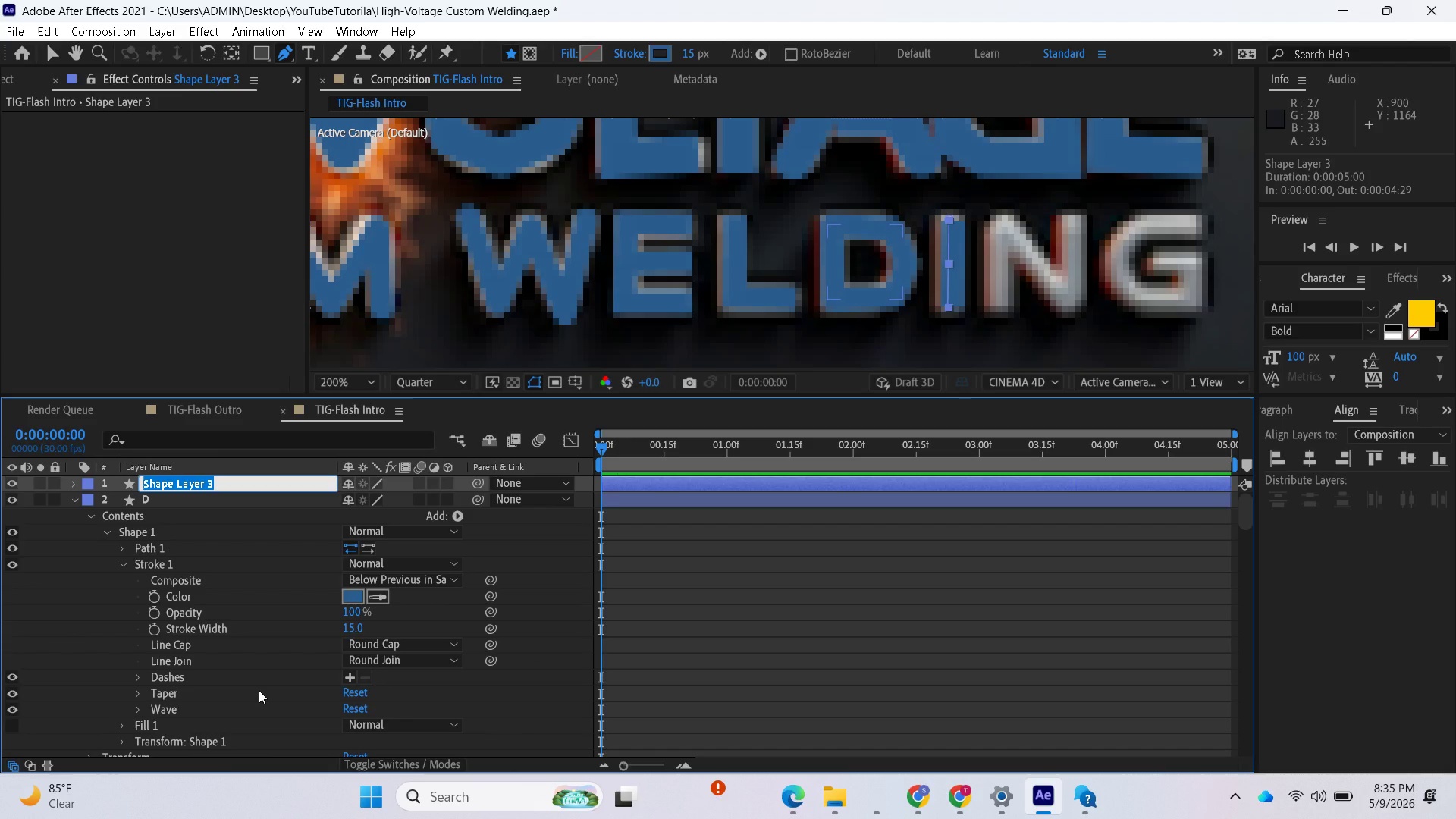 
key(CapsLock)
 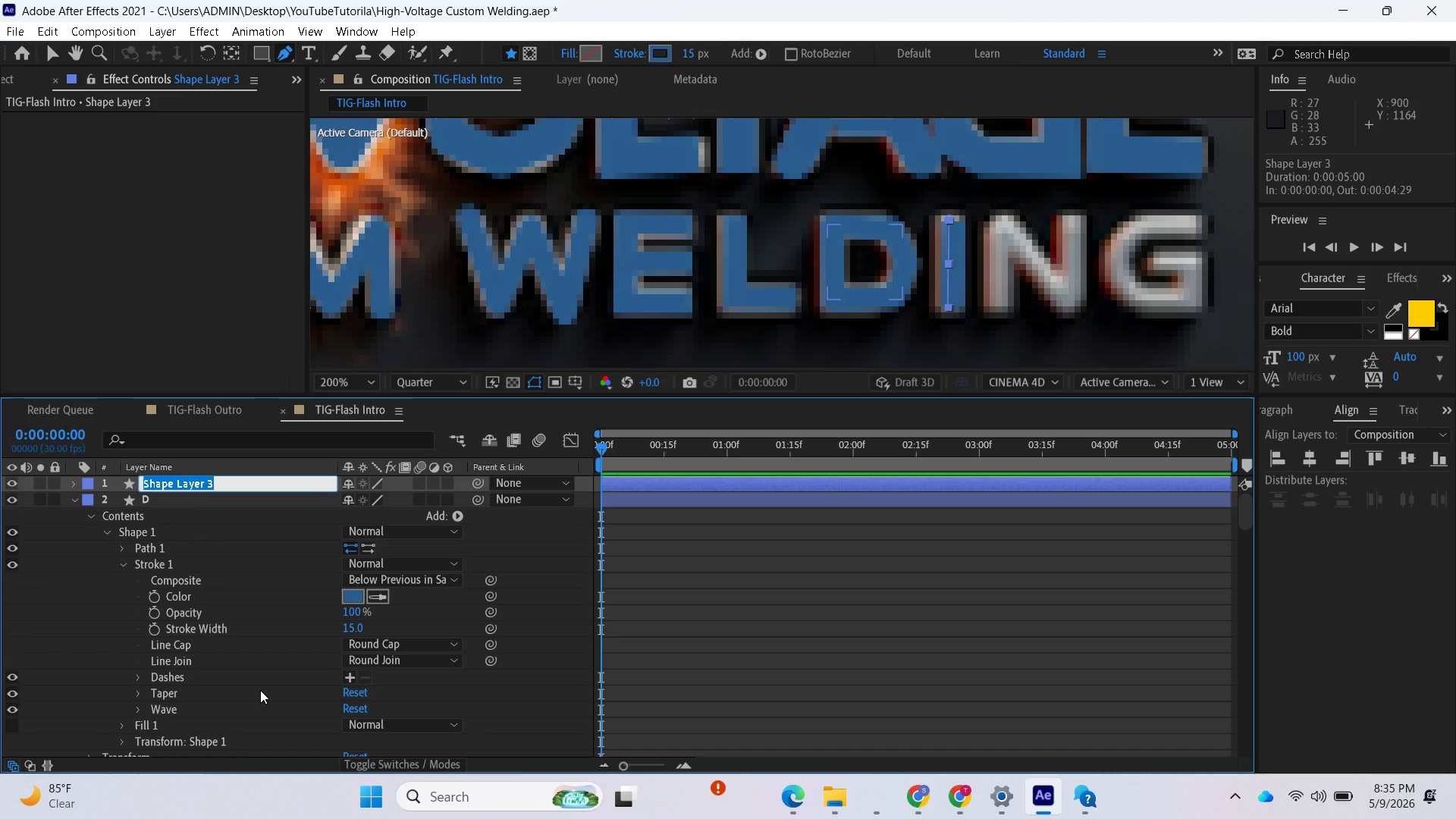 
key(I)
 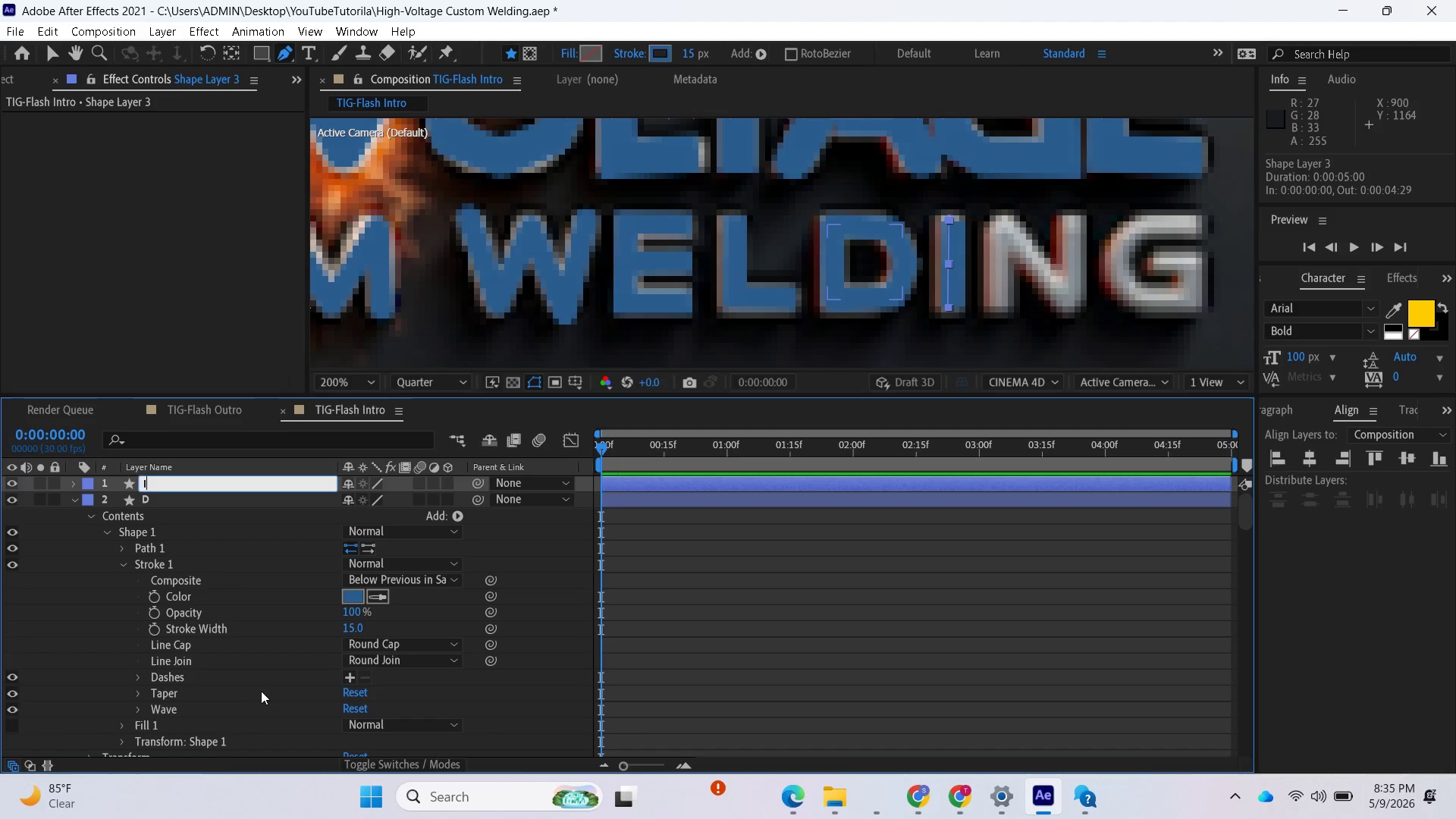 
key(CapsLock)
 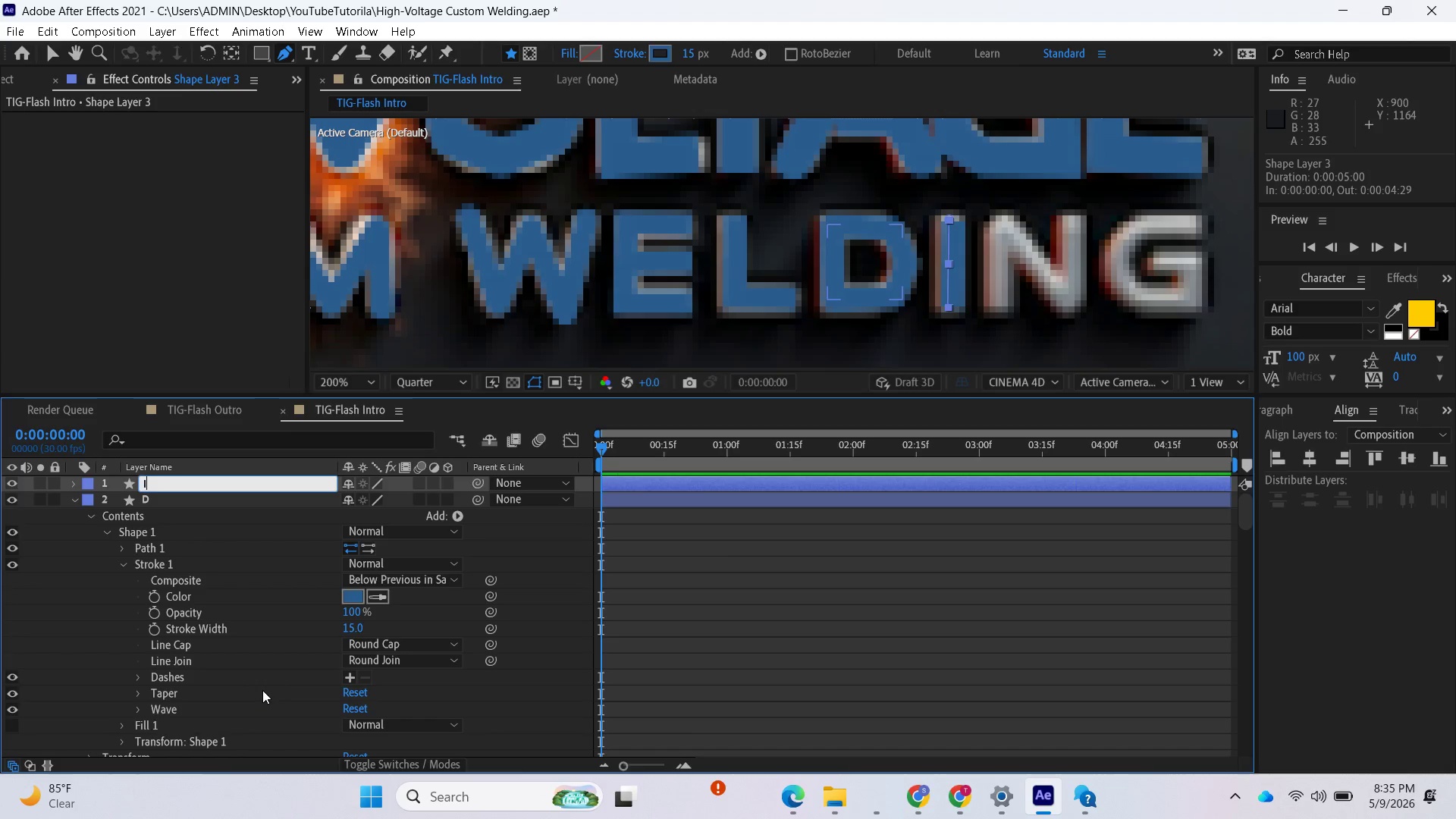 
key(Enter)
 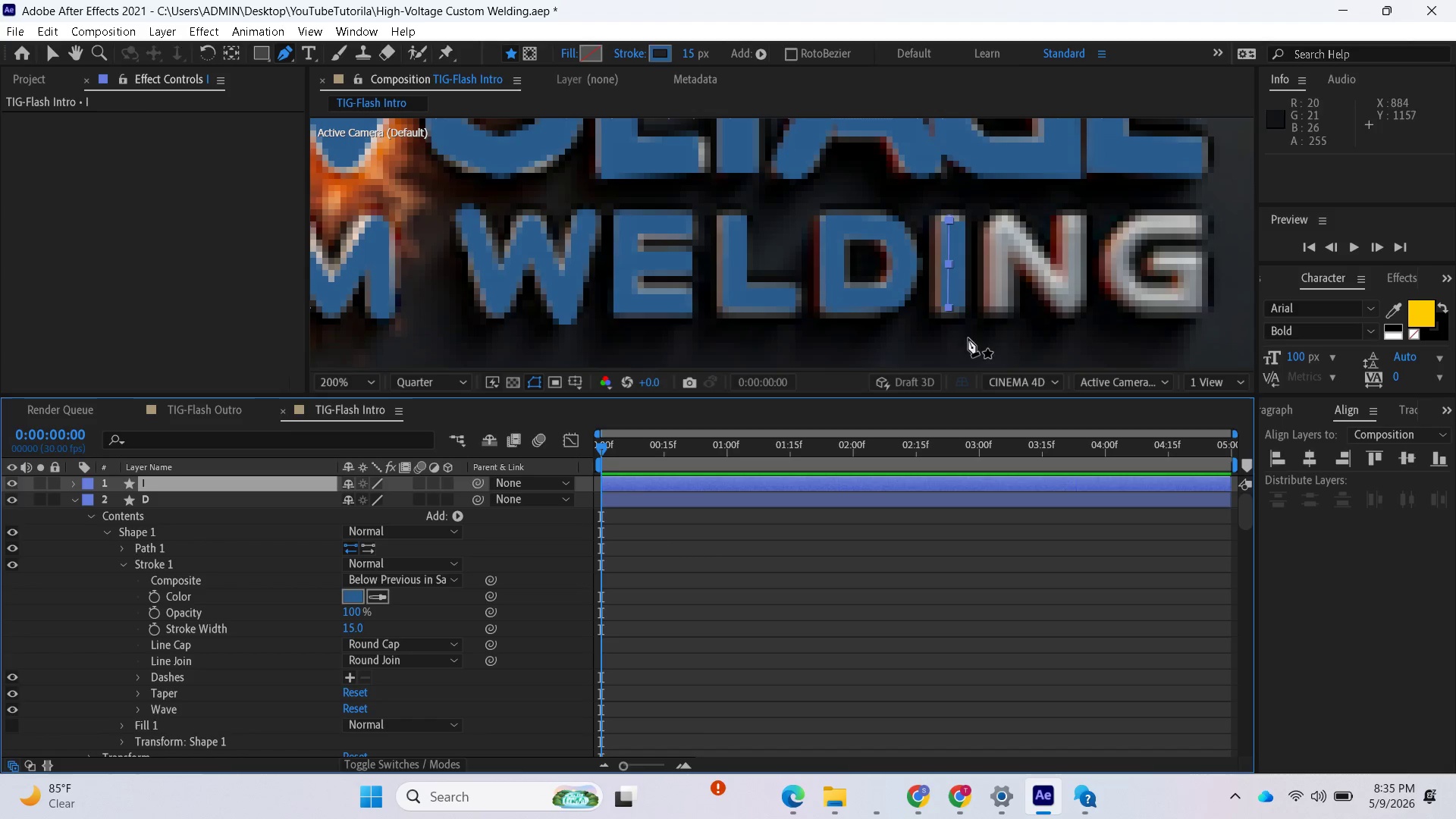 
scroll: coordinate [868, 286], scroll_direction: down, amount: 2.0
 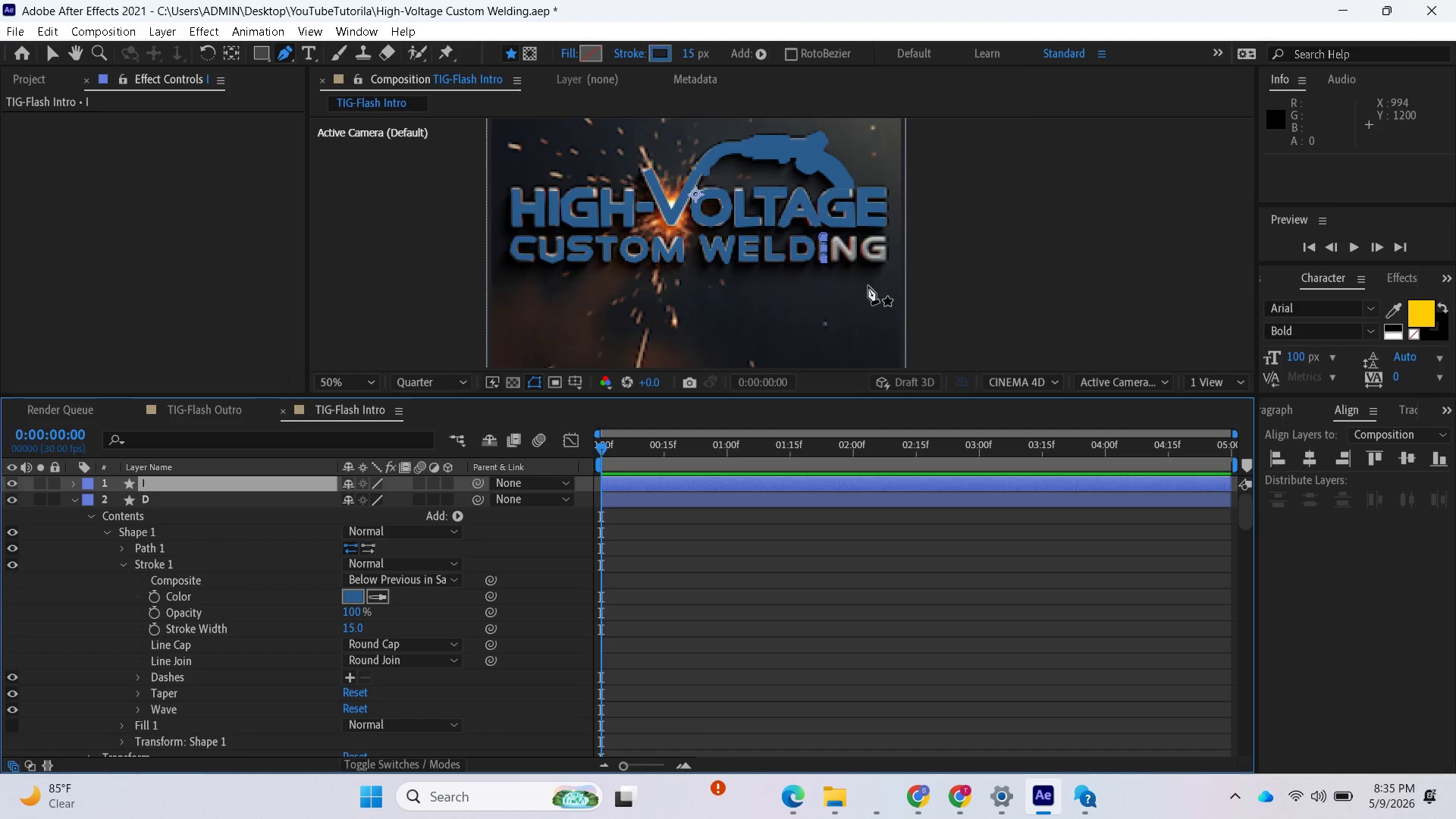 
scroll: coordinate [868, 286], scroll_direction: up, amount: 2.0
 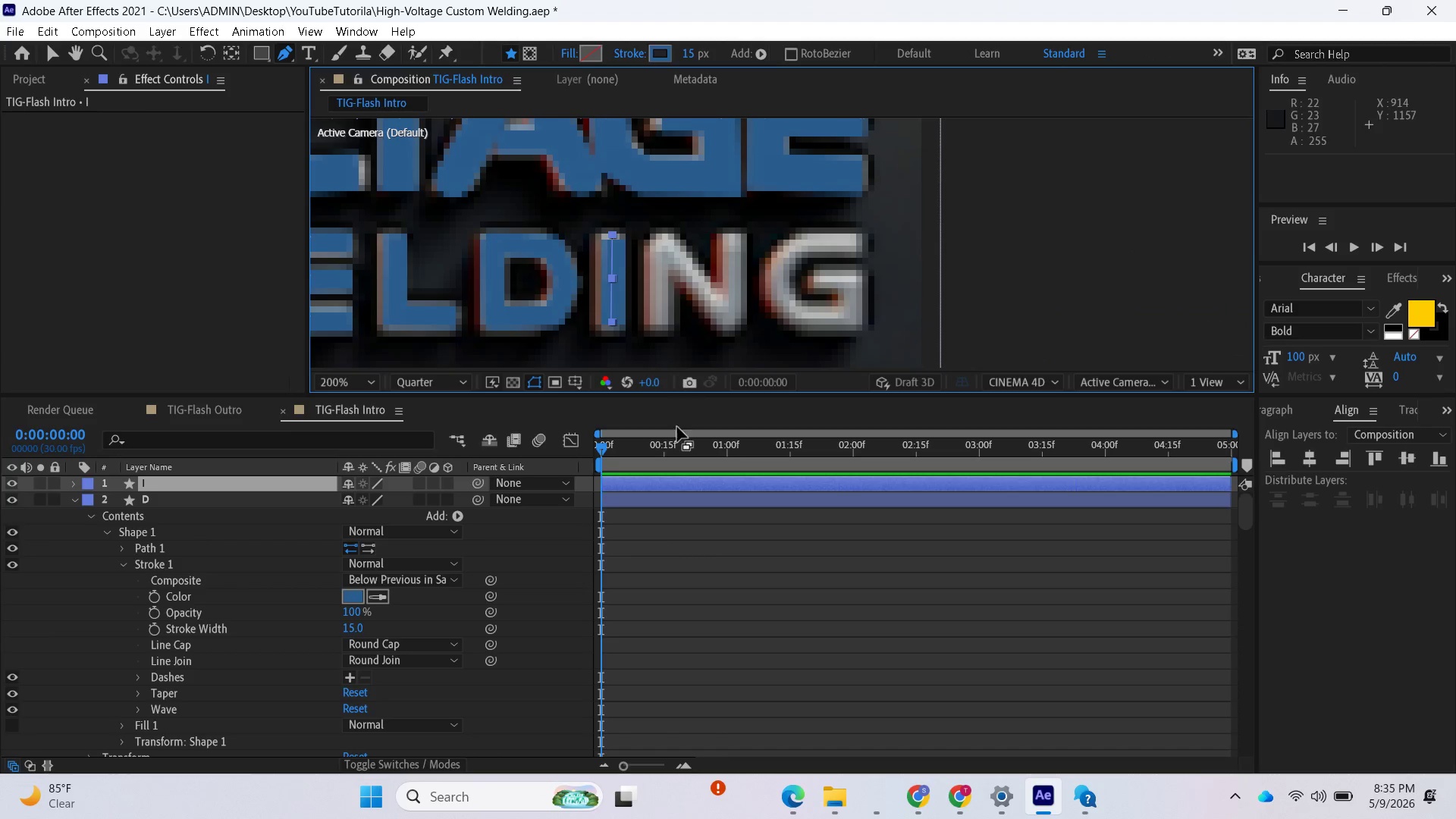 
left_click([651, 532])
 